 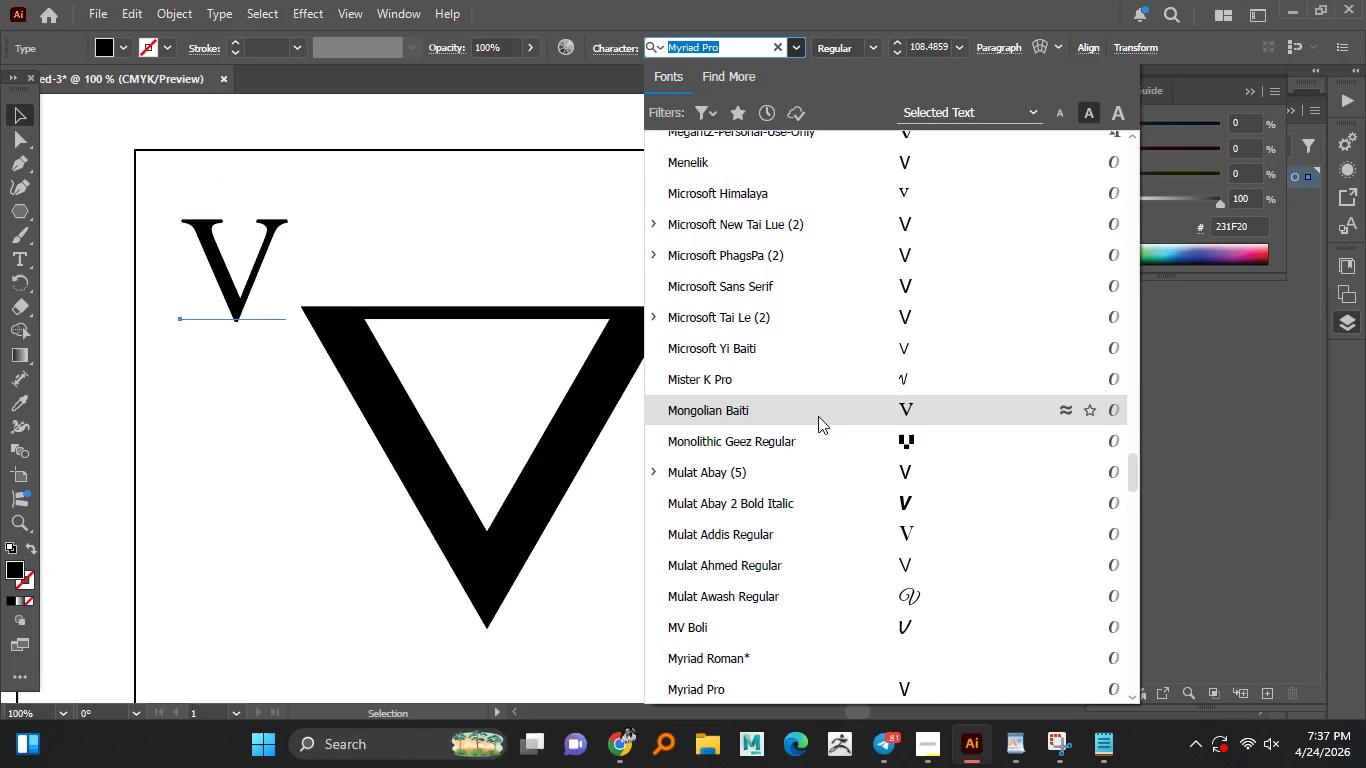 
scroll: coordinate [859, 566], scroll_direction: up, amount: 4.0
 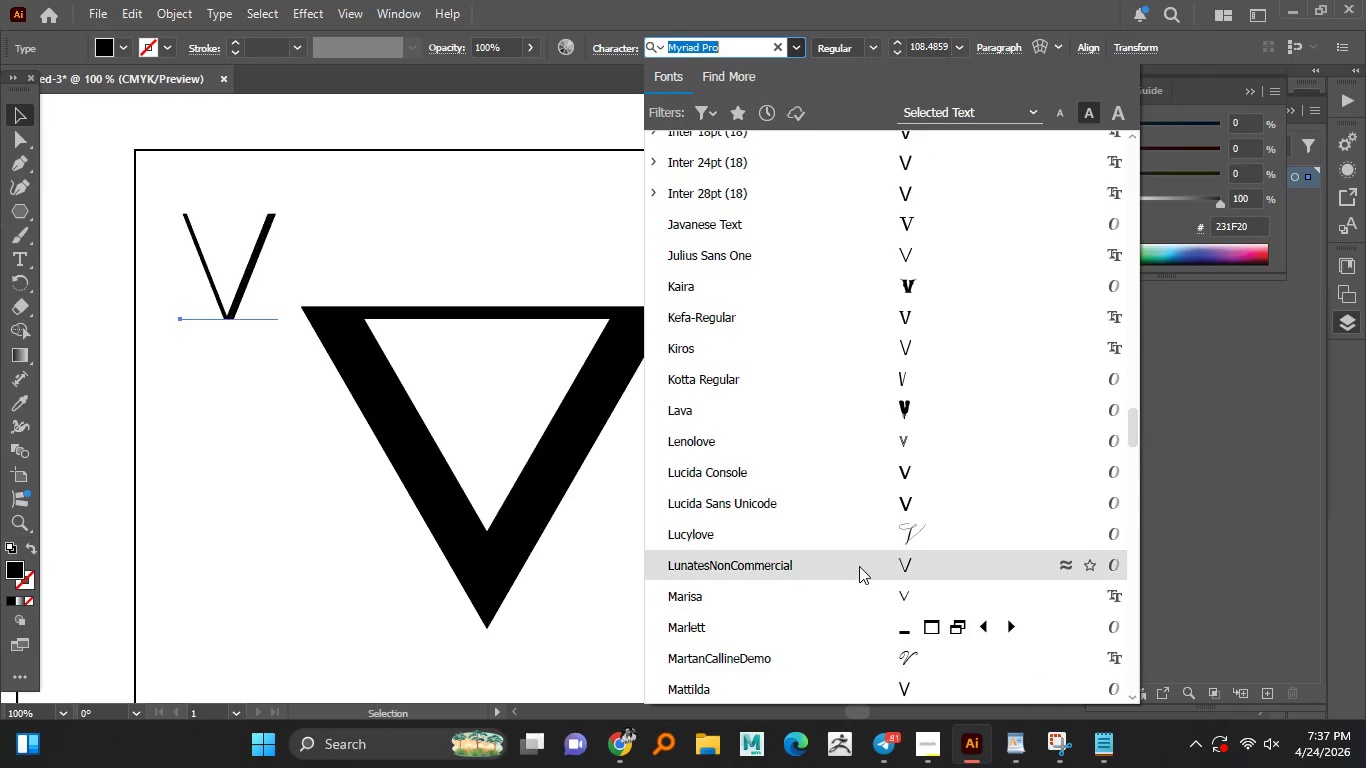 
scroll: coordinate [859, 566], scroll_direction: down, amount: 1.0
 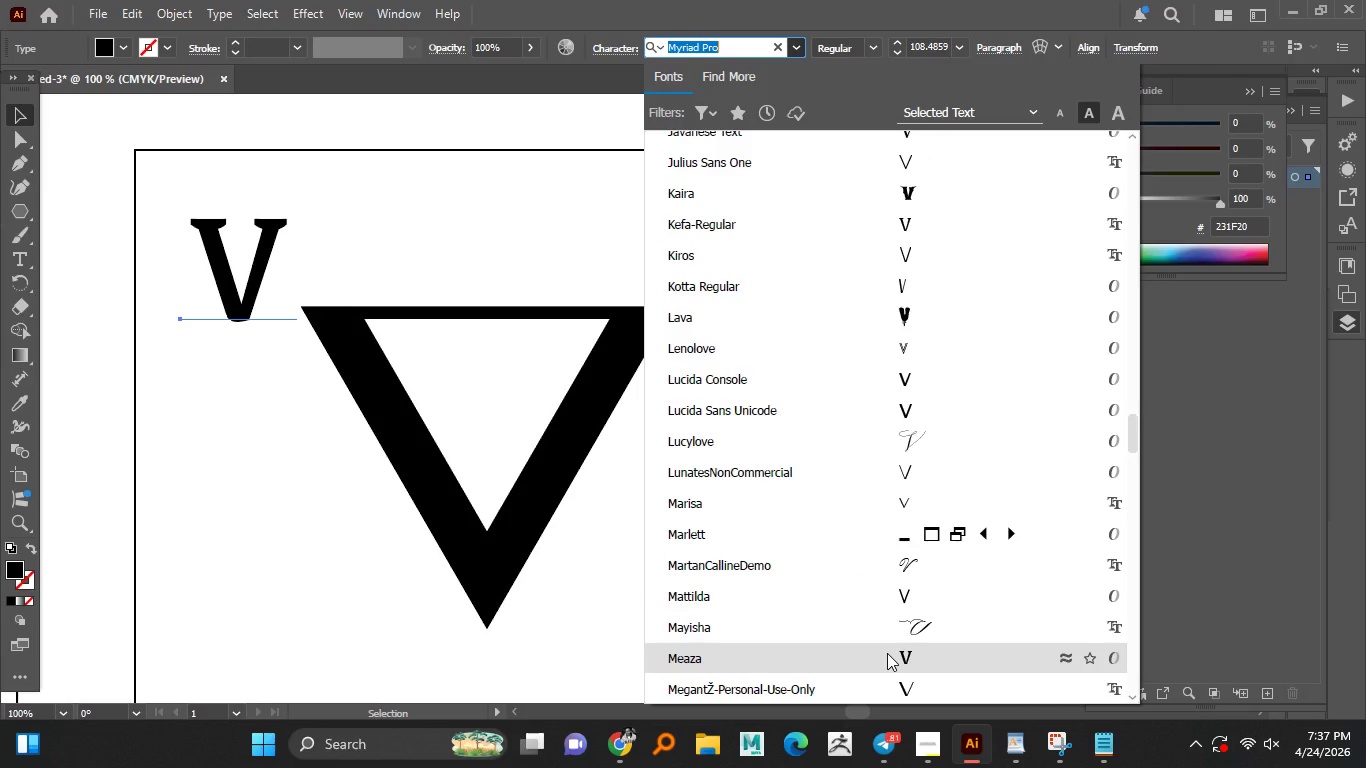 
wait(8.01)
 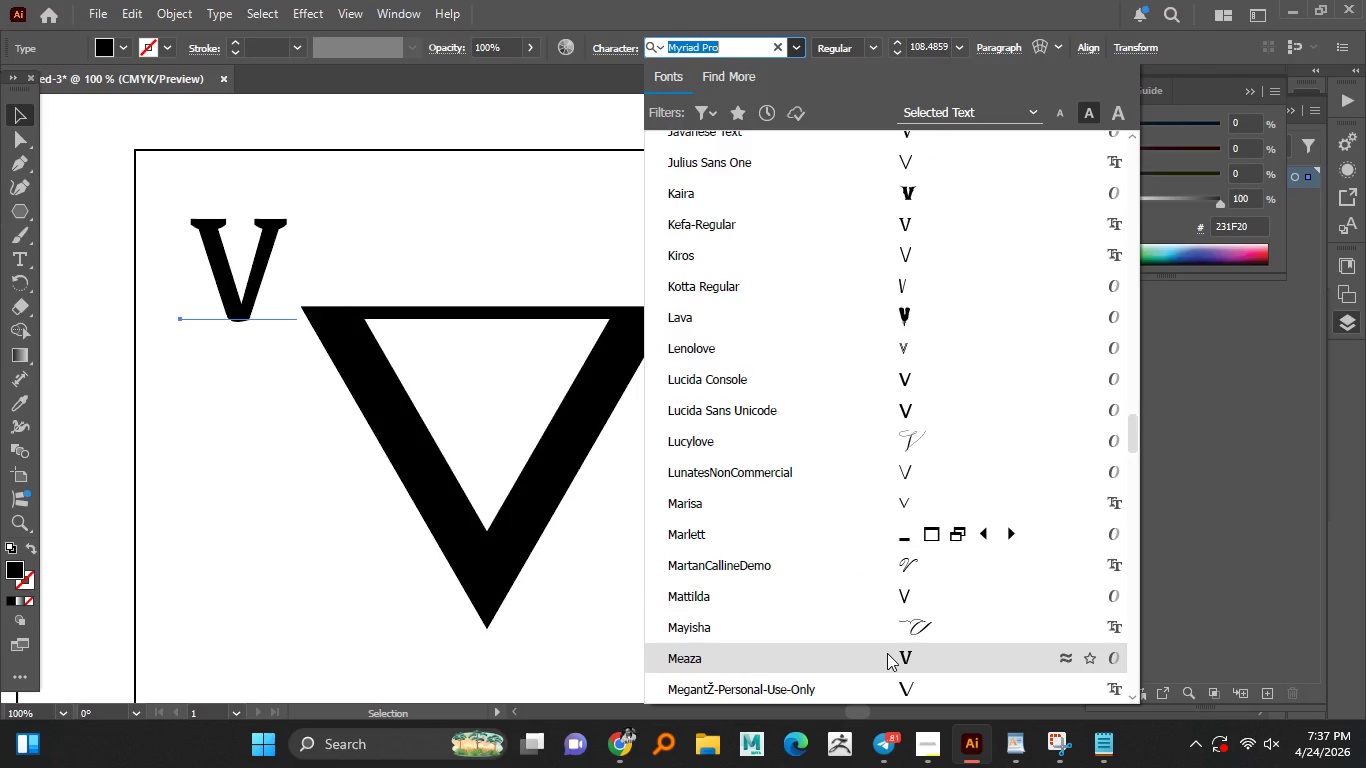 
scroll: coordinate [912, 515], scroll_direction: up, amount: 20.0
 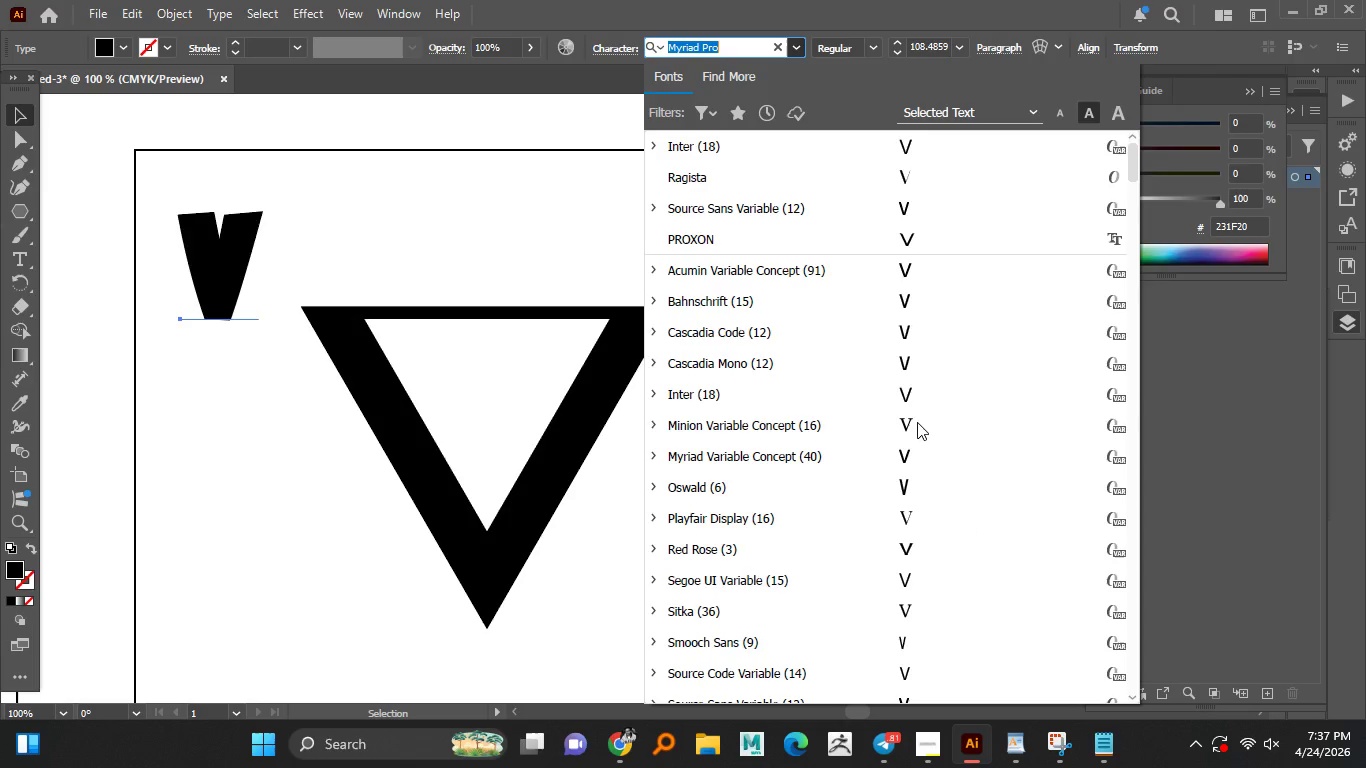 
scroll: coordinate [917, 422], scroll_direction: up, amount: 2.0
 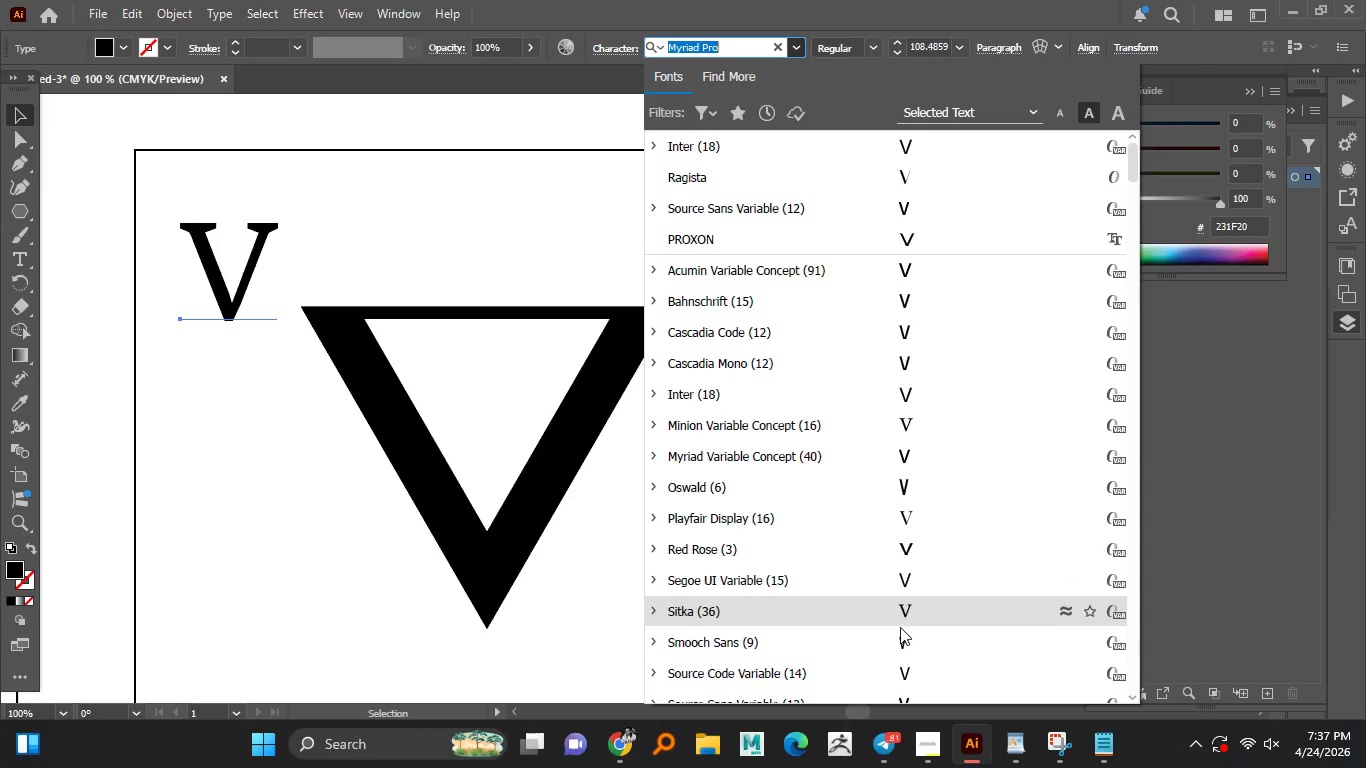 
wait(6.21)
 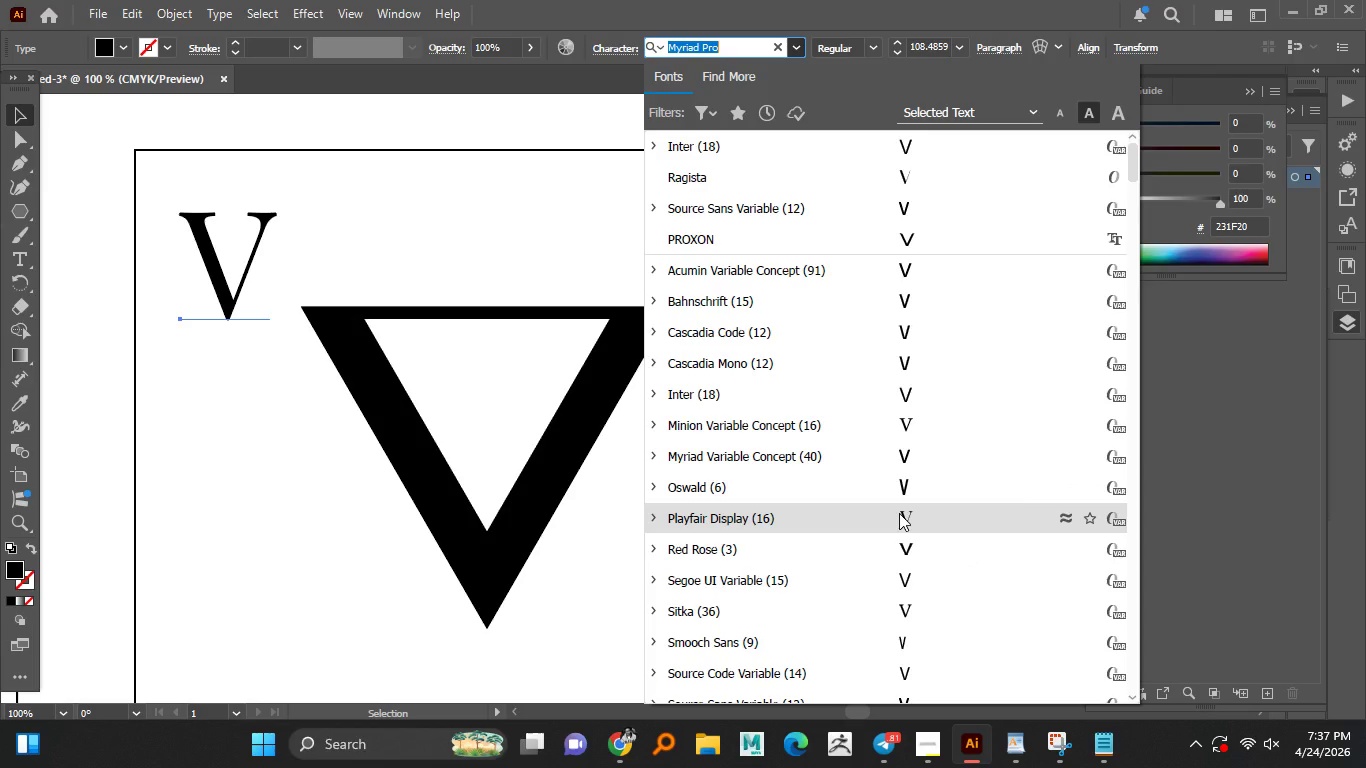 
left_click([440, 250])
 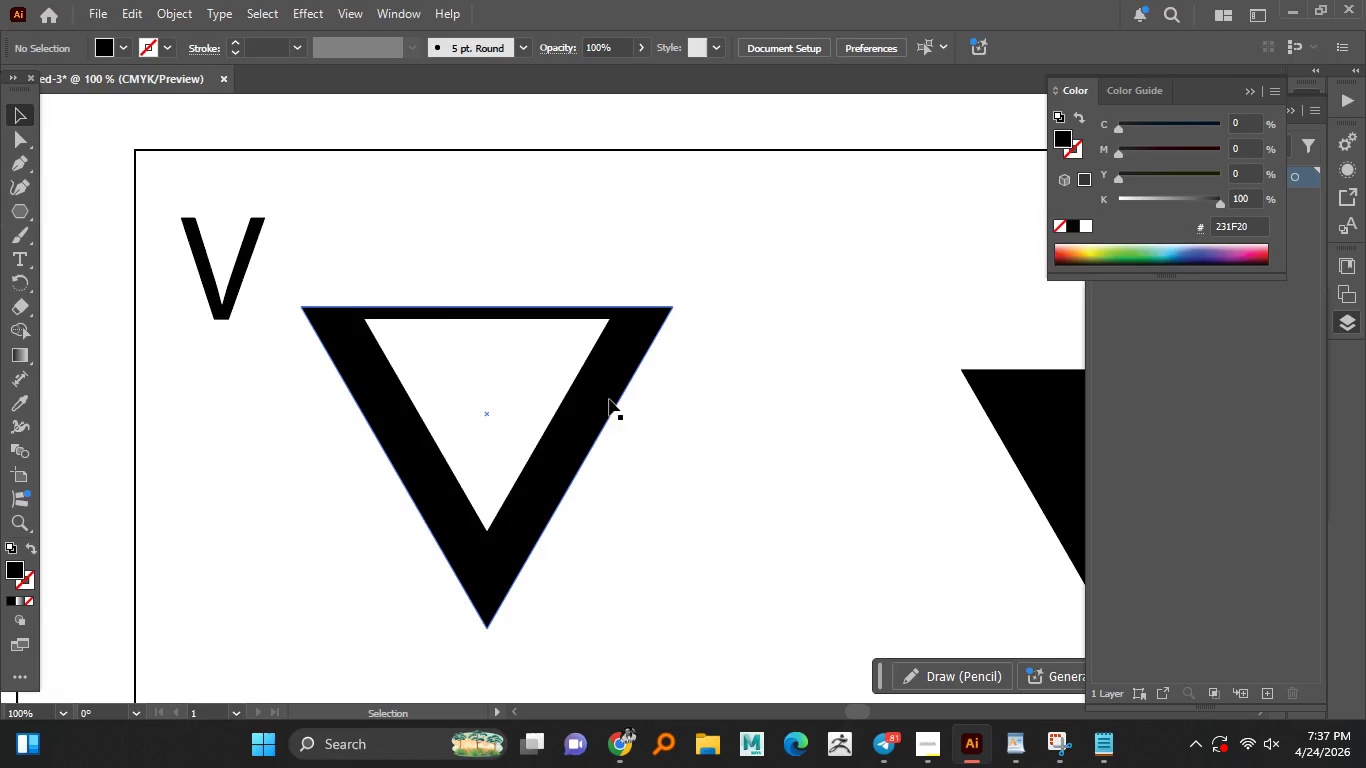 
mouse_move([1294, 761])
 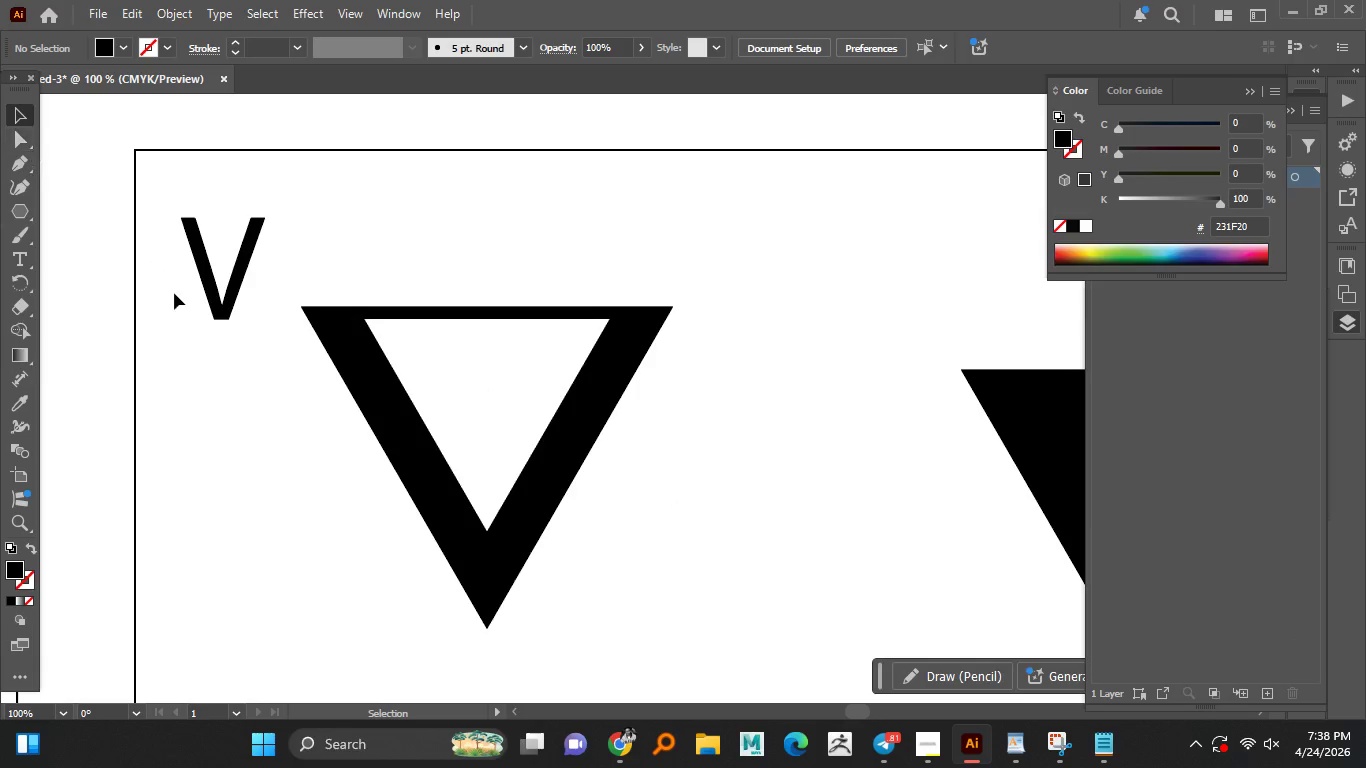 
wait(6.83)
 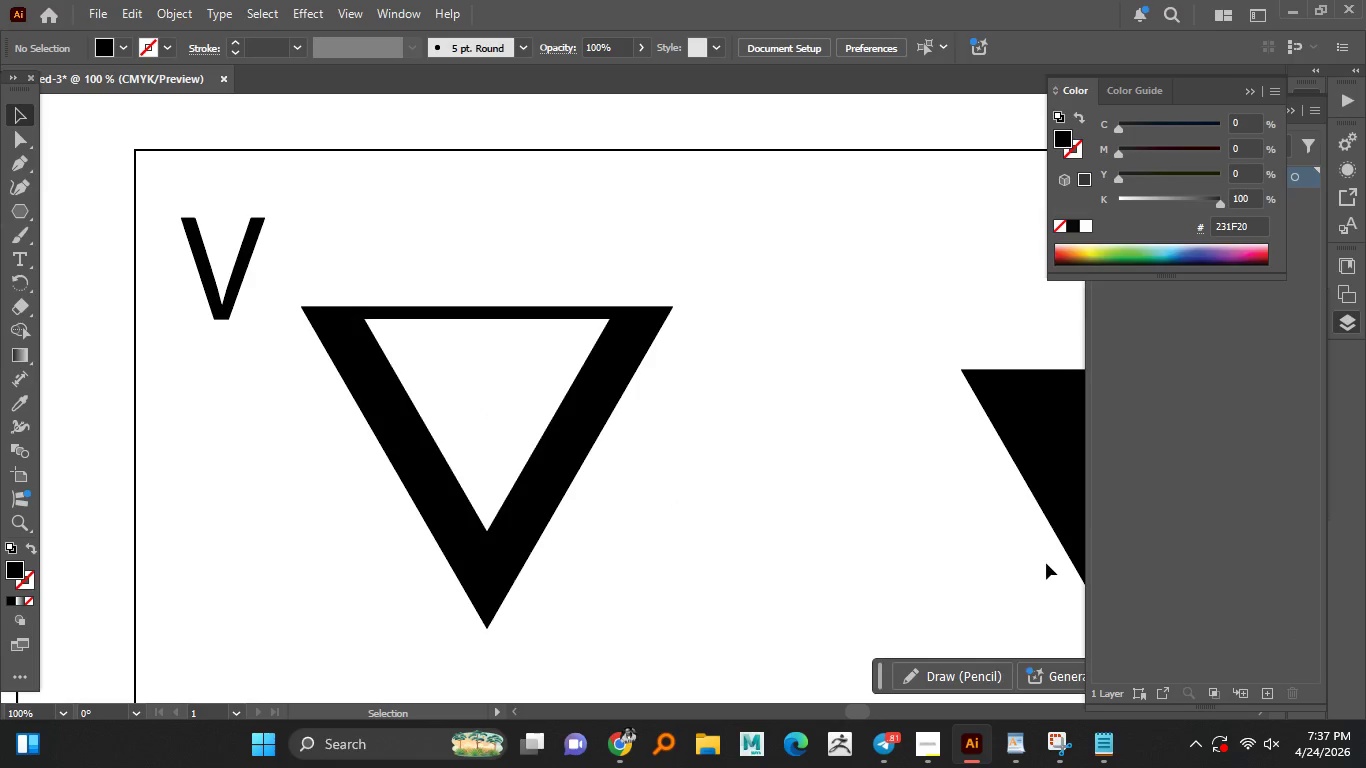 
key(Delete)
 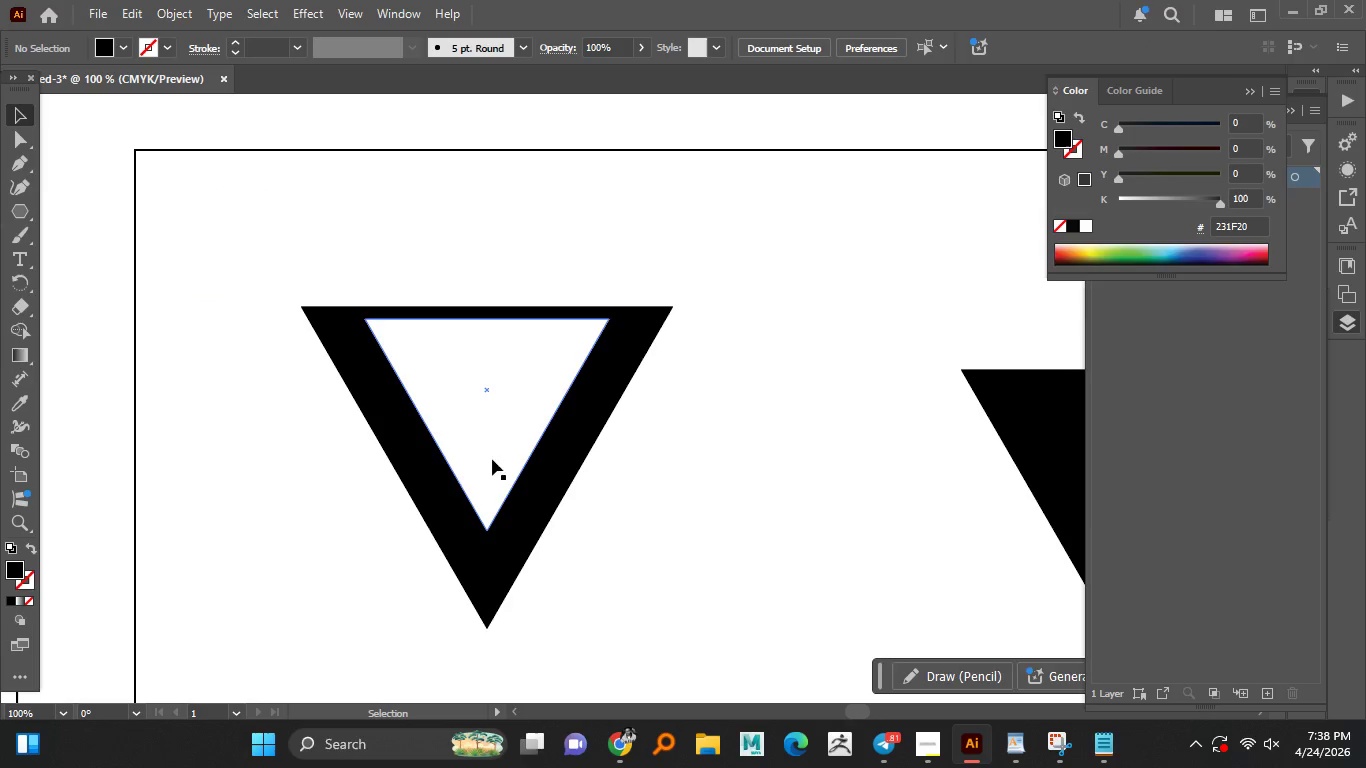 
left_click([492, 379])
 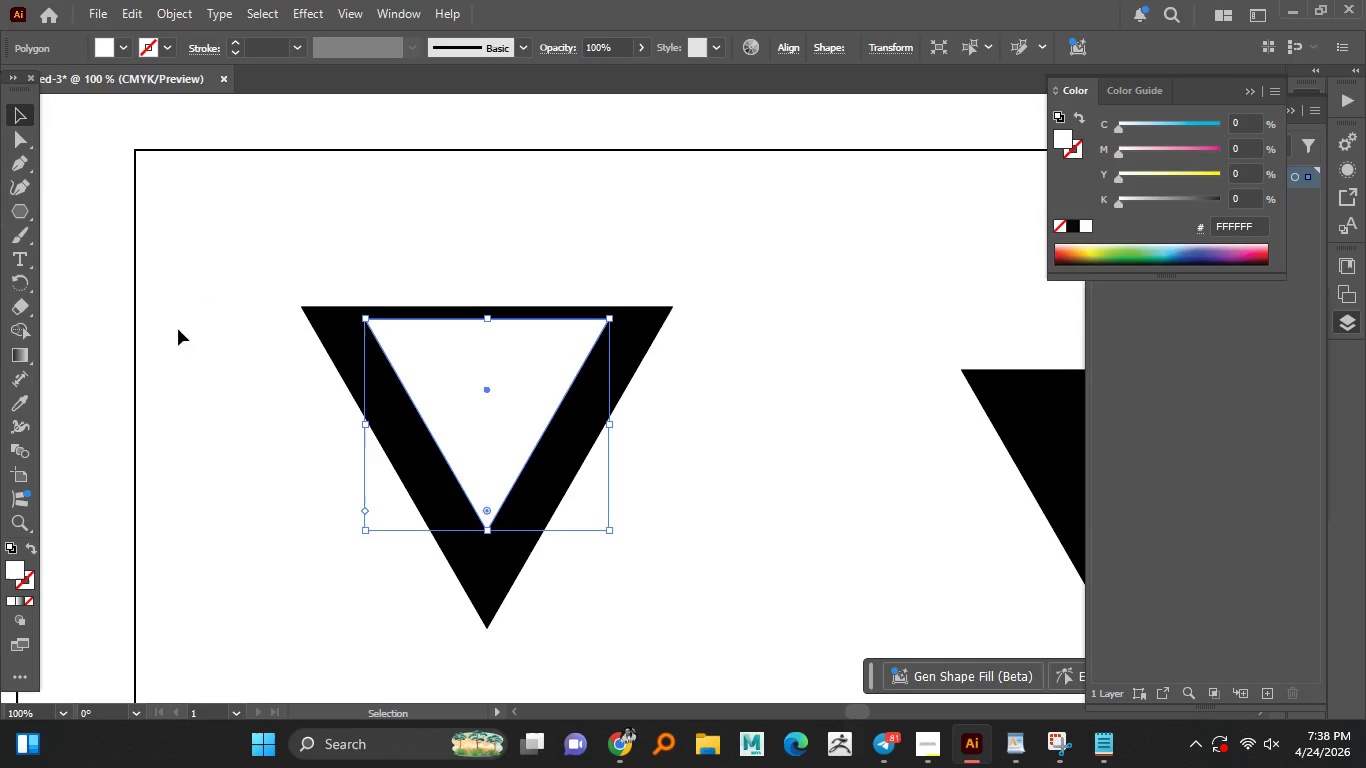 
hold_key(key=ShiftLeft, duration=0.59)
left_click([339, 337])
 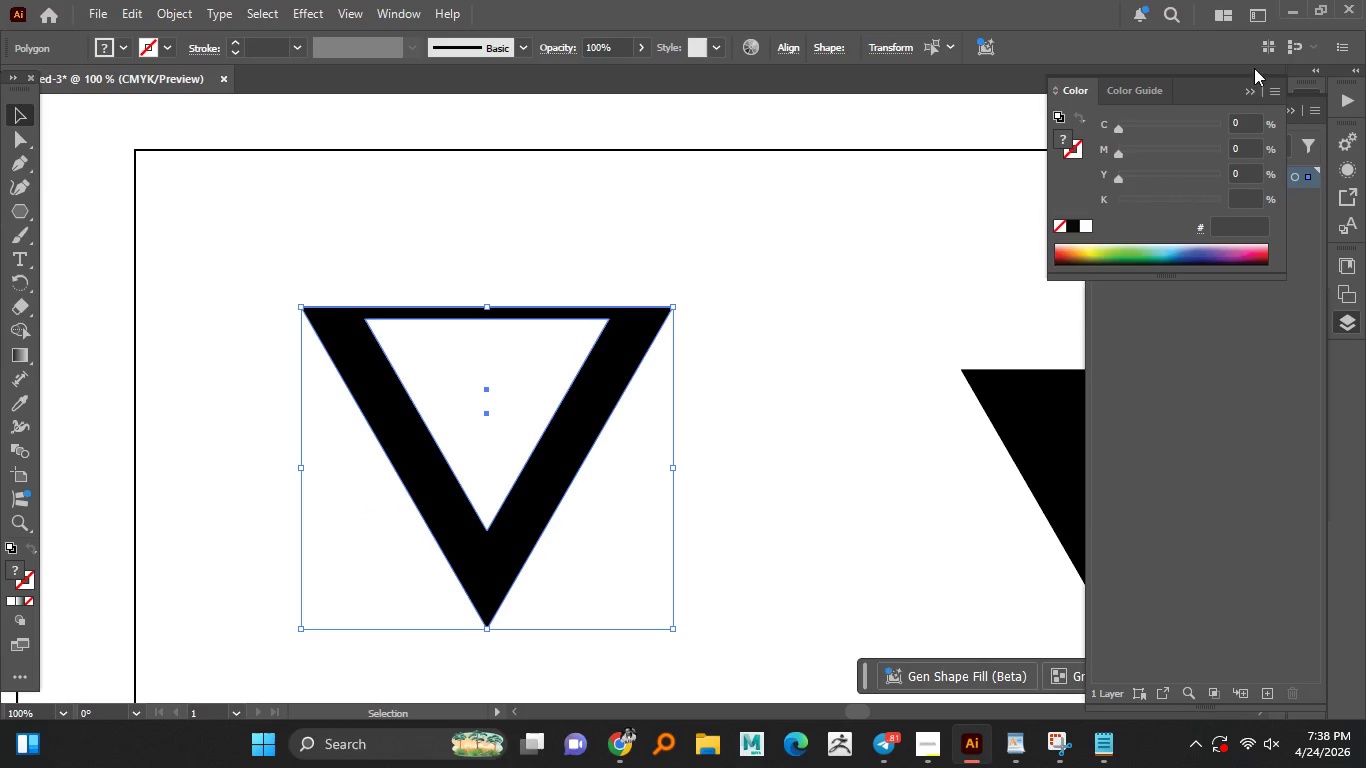 
left_click([1248, 90])
 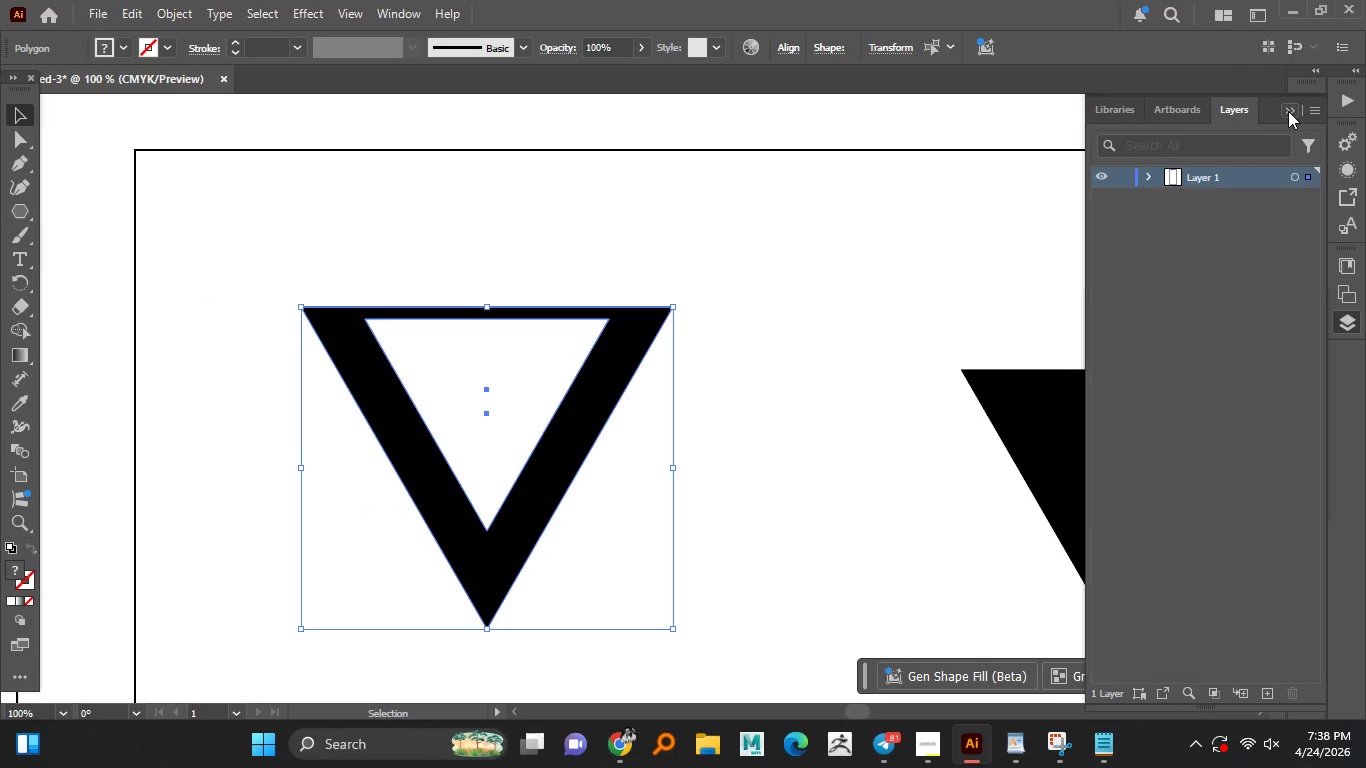 
left_click([1287, 112])
 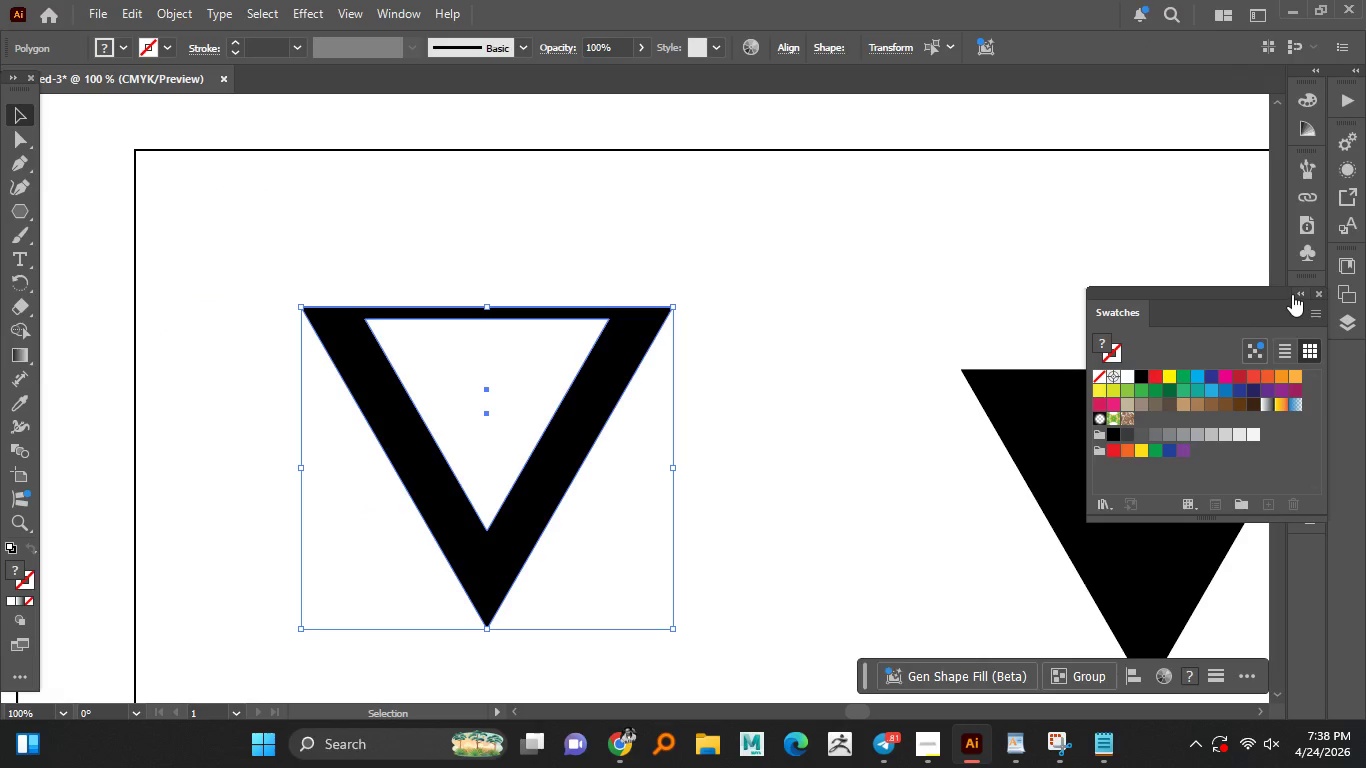 
left_click([1294, 293])
 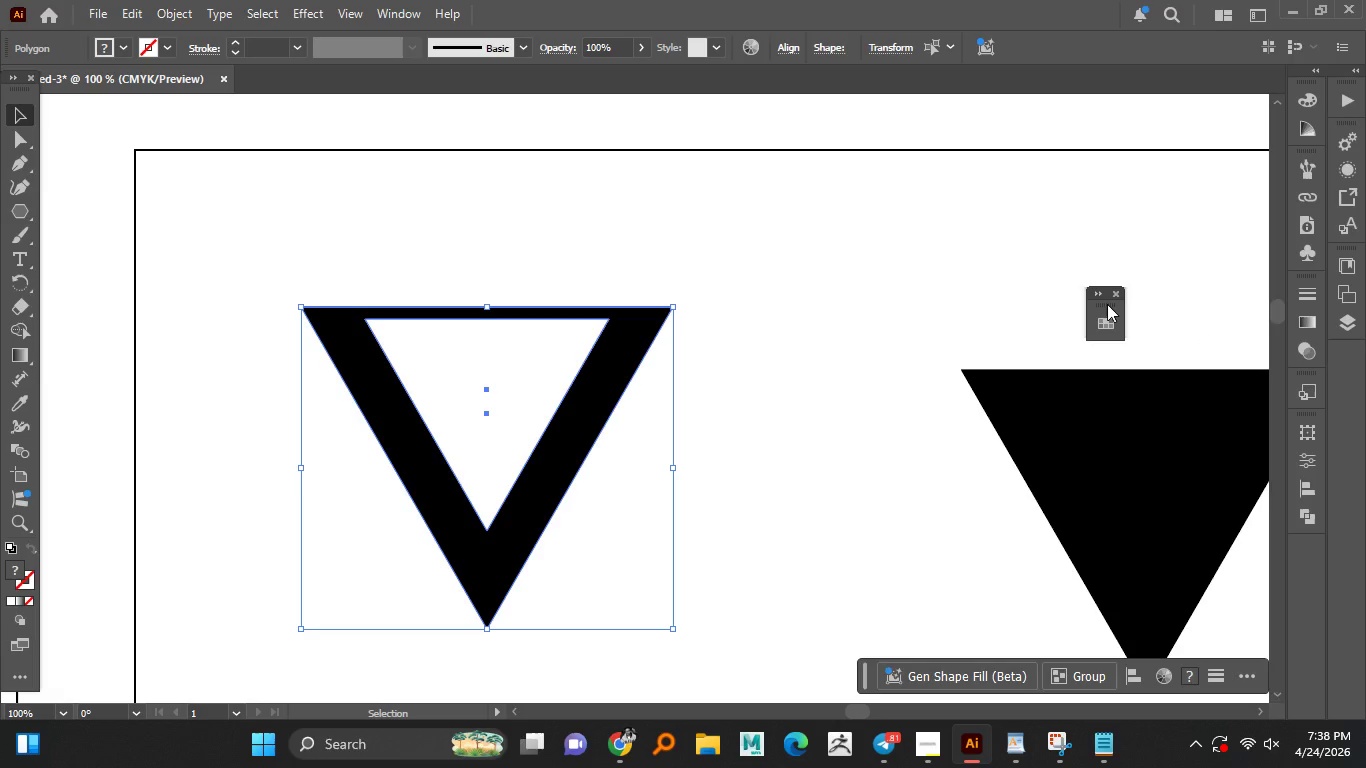 
left_click([1100, 291])
 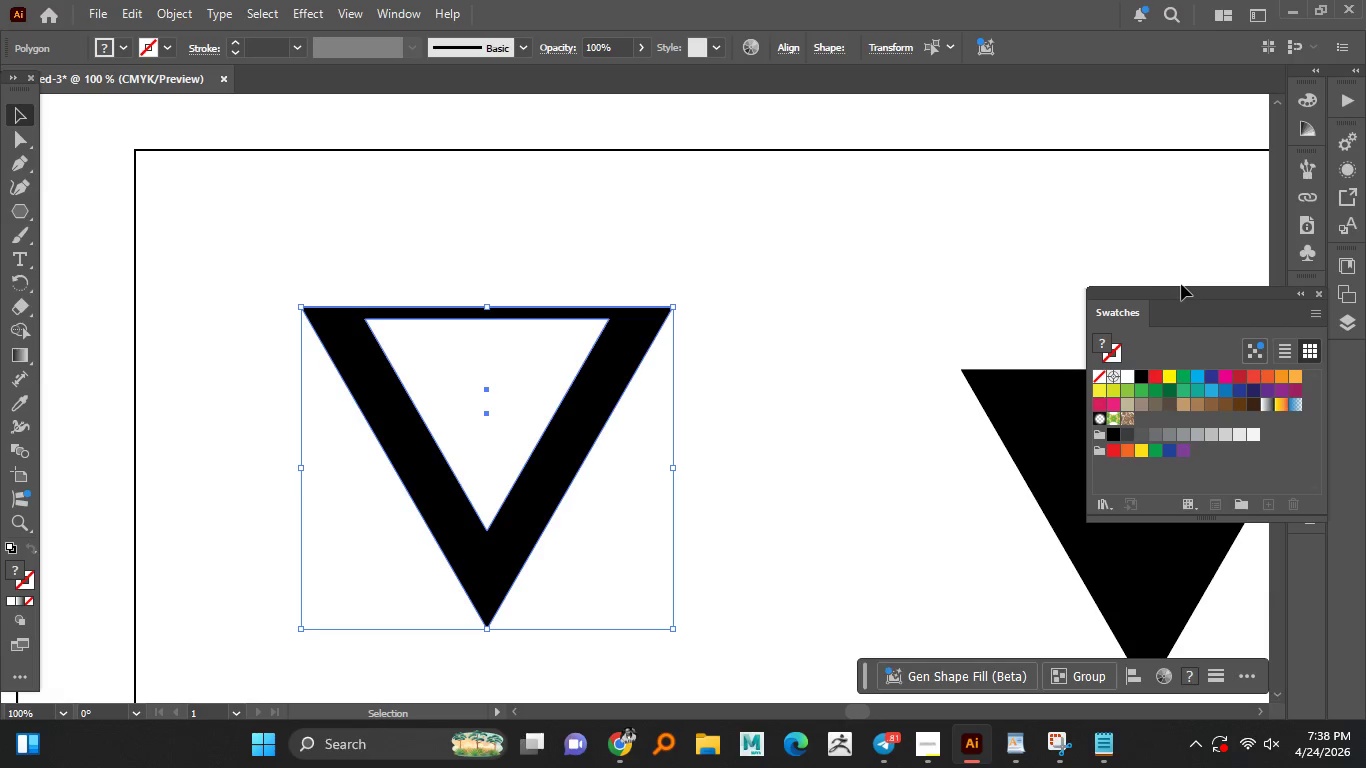 
left_click_drag(start_coordinate=[1183, 285], to_coordinate=[1283, 613])
 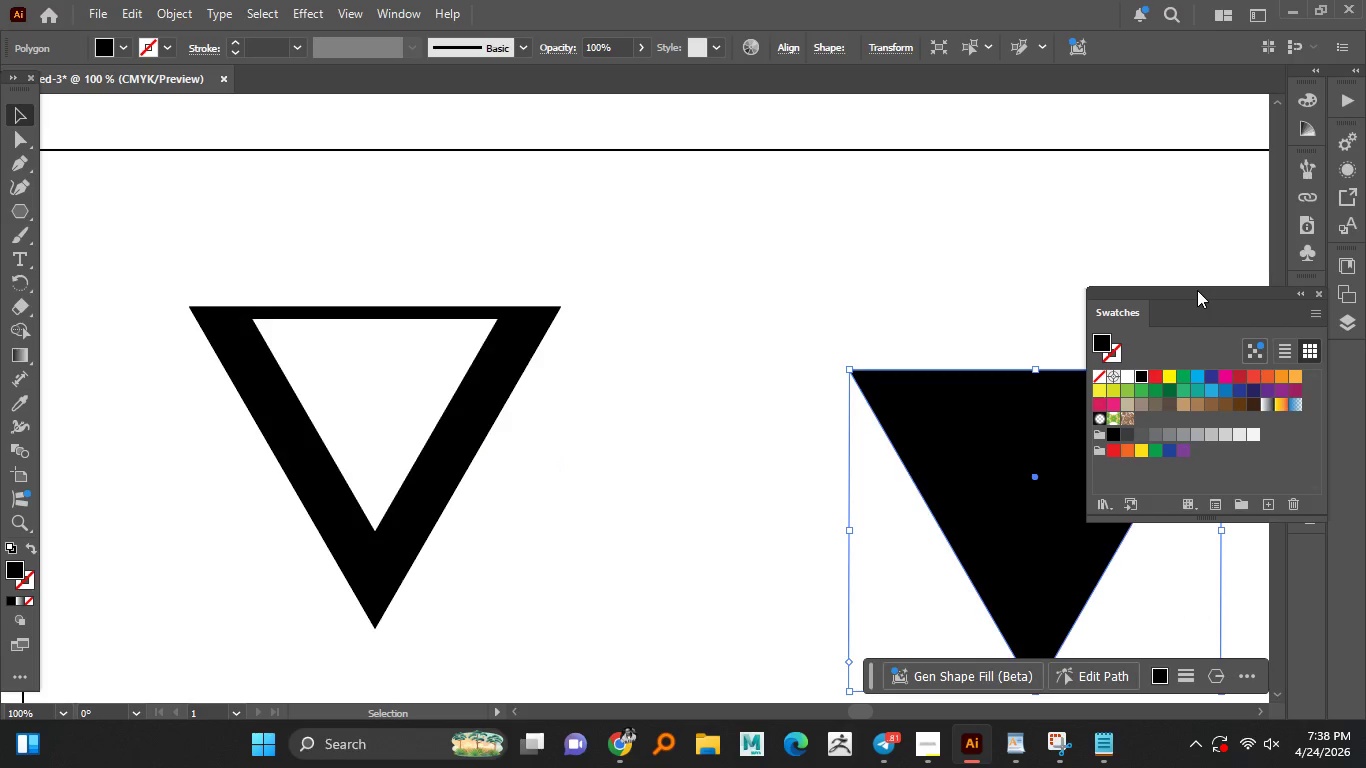 
left_click_drag(start_coordinate=[1197, 290], to_coordinate=[1313, 541])
 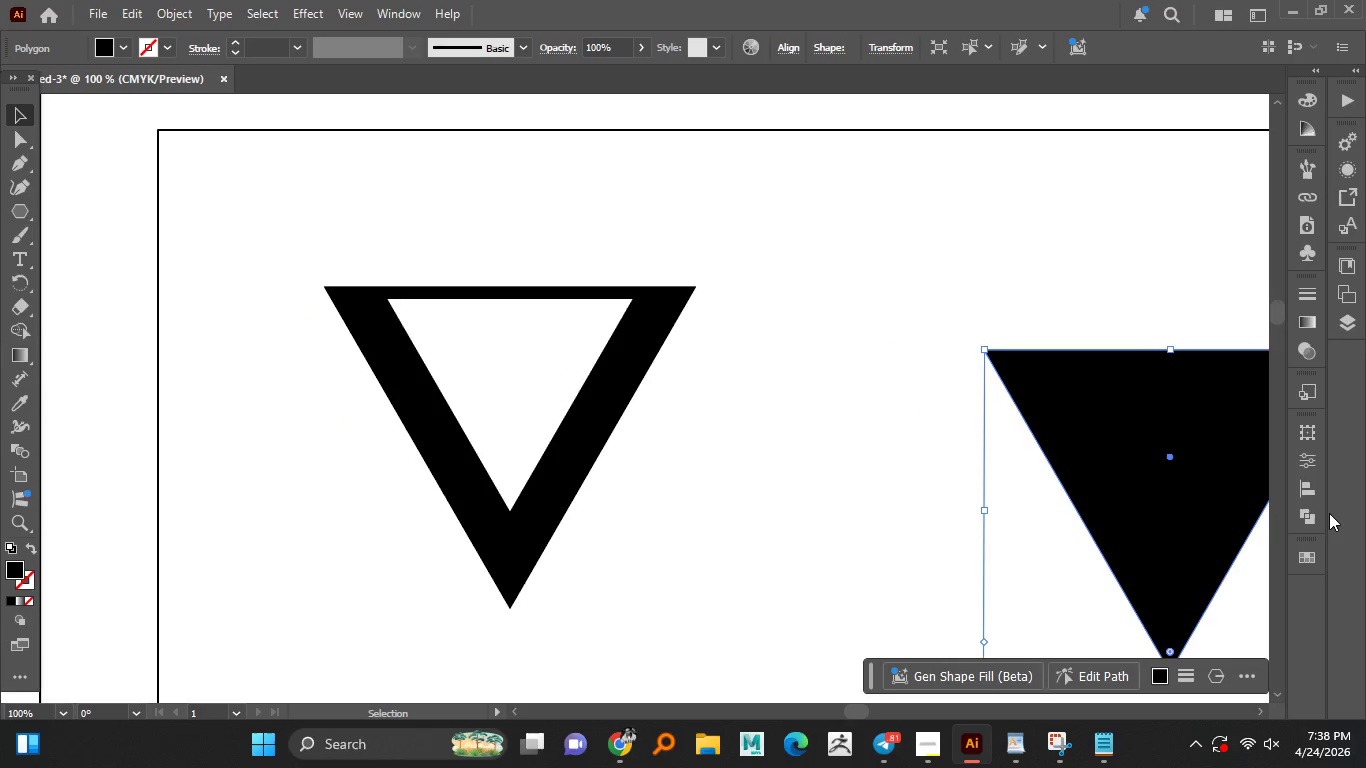 
left_click([1307, 520])
 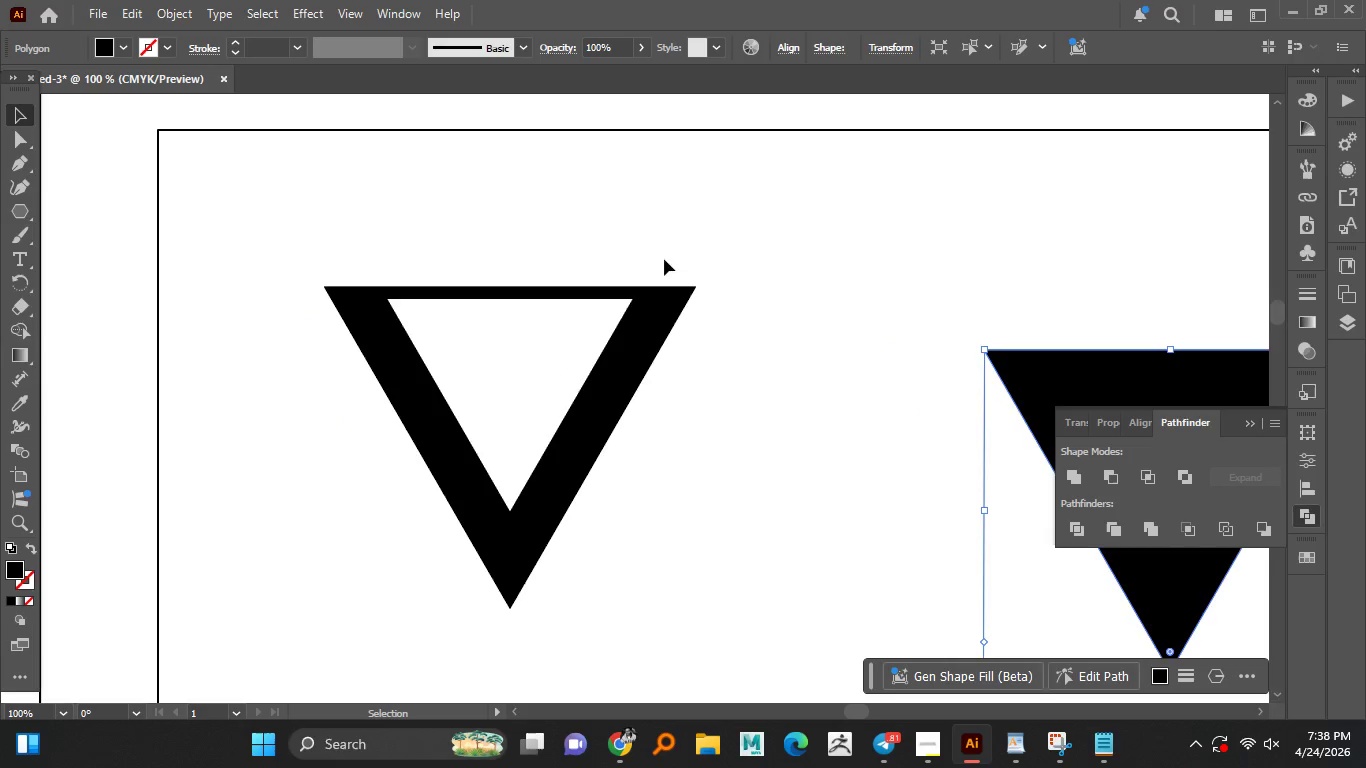 
left_click_drag(start_coordinate=[614, 249], to_coordinate=[532, 410])
 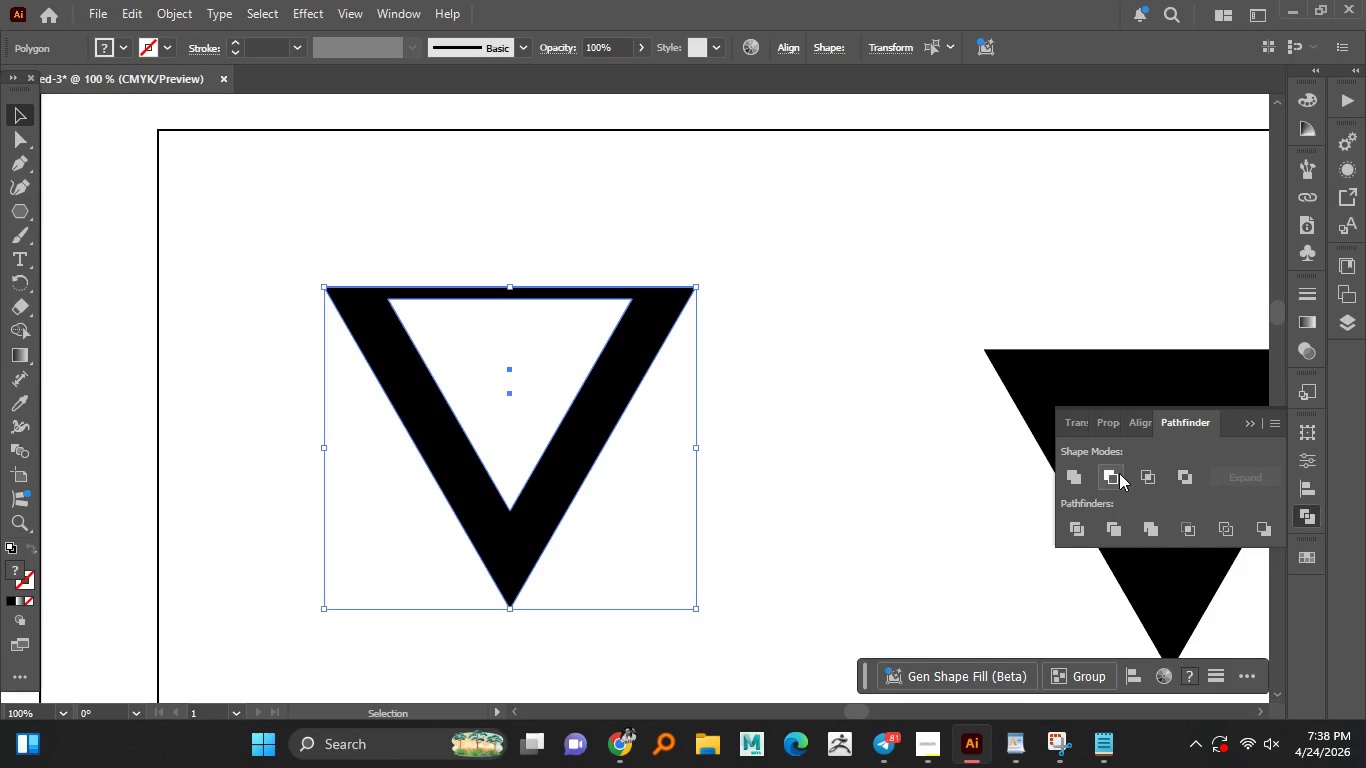 
left_click([1119, 473])
 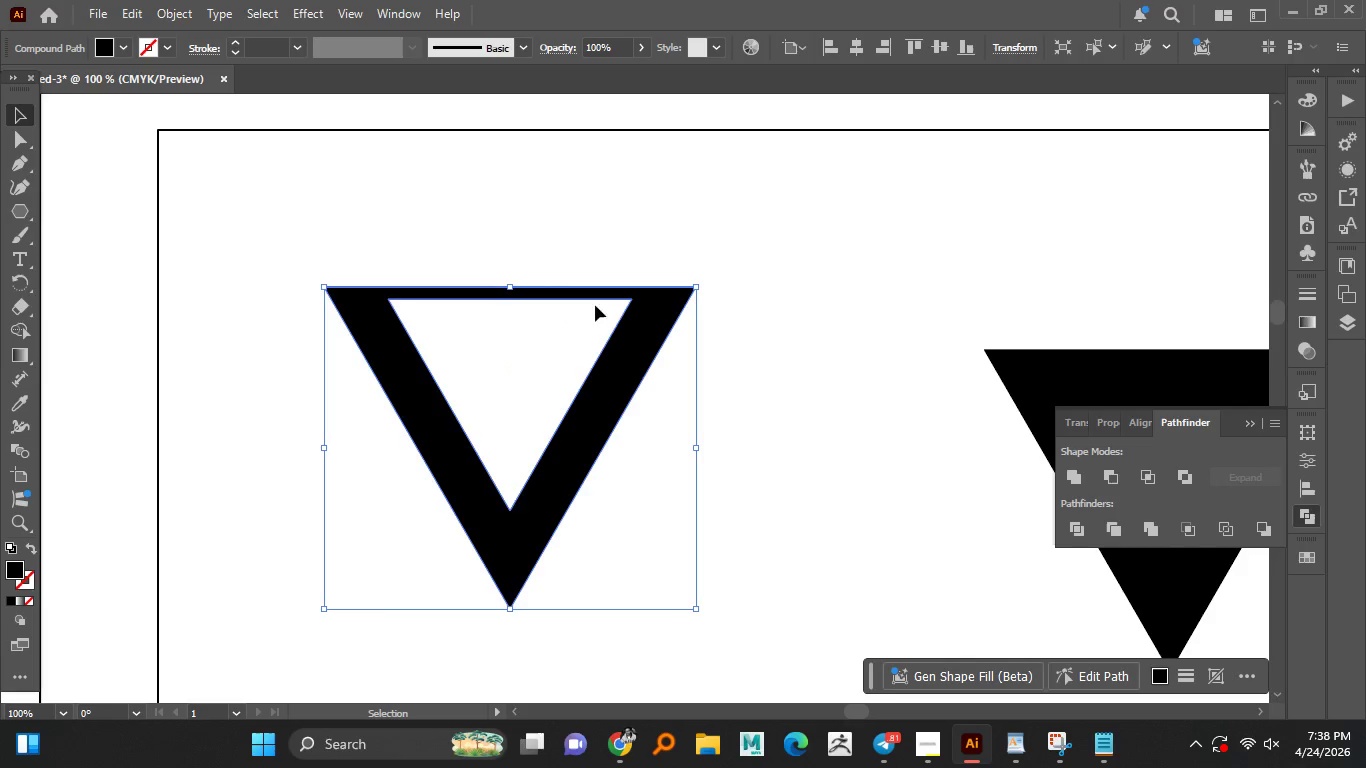 
left_click_drag(start_coordinate=[613, 352], to_coordinate=[618, 388])
 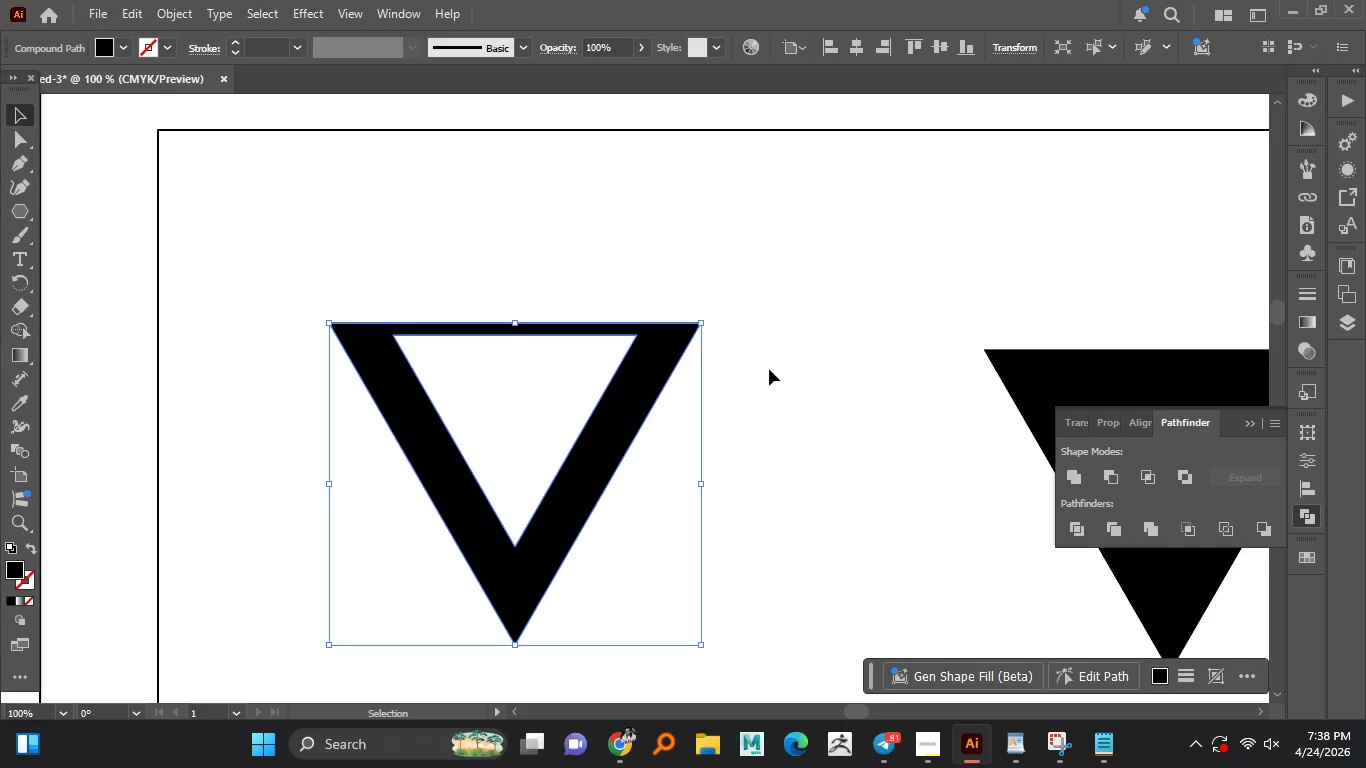 
left_click([769, 369])
 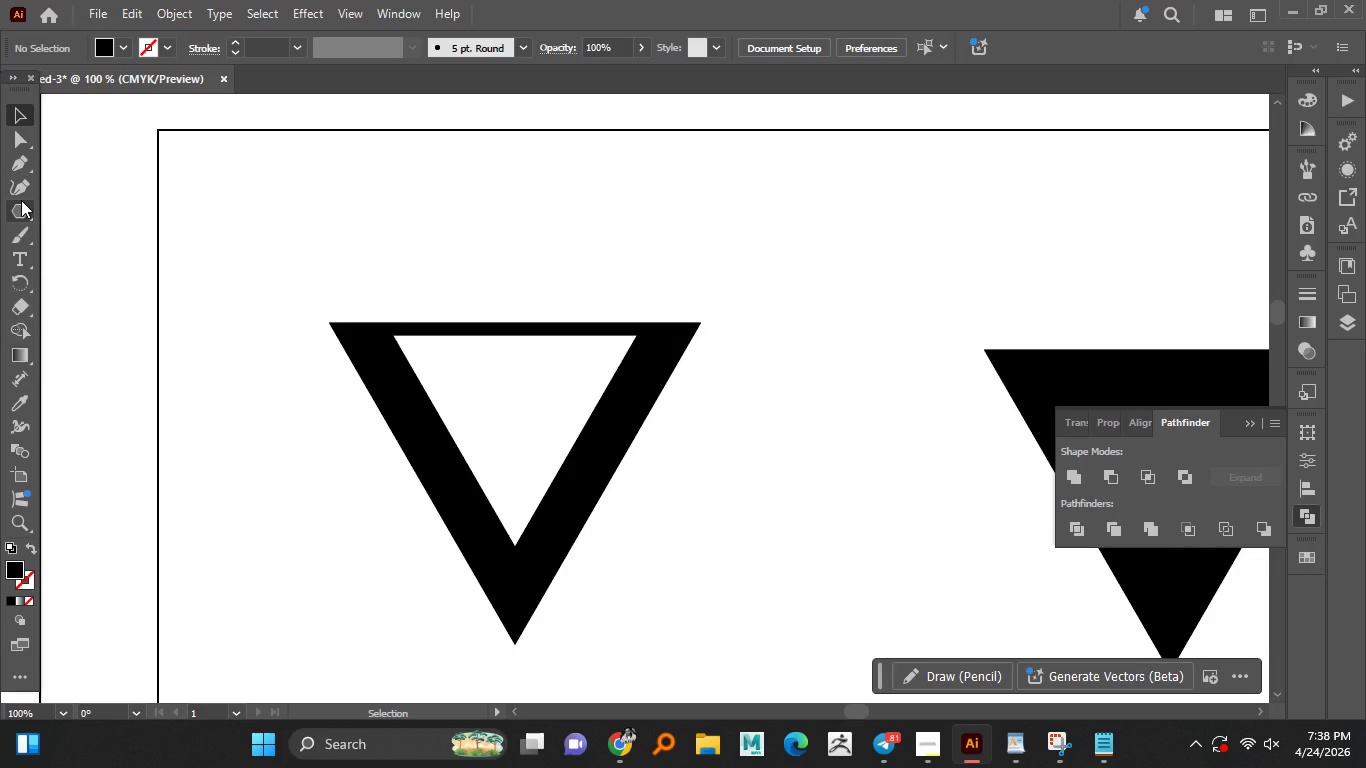 
right_click([21, 200])
 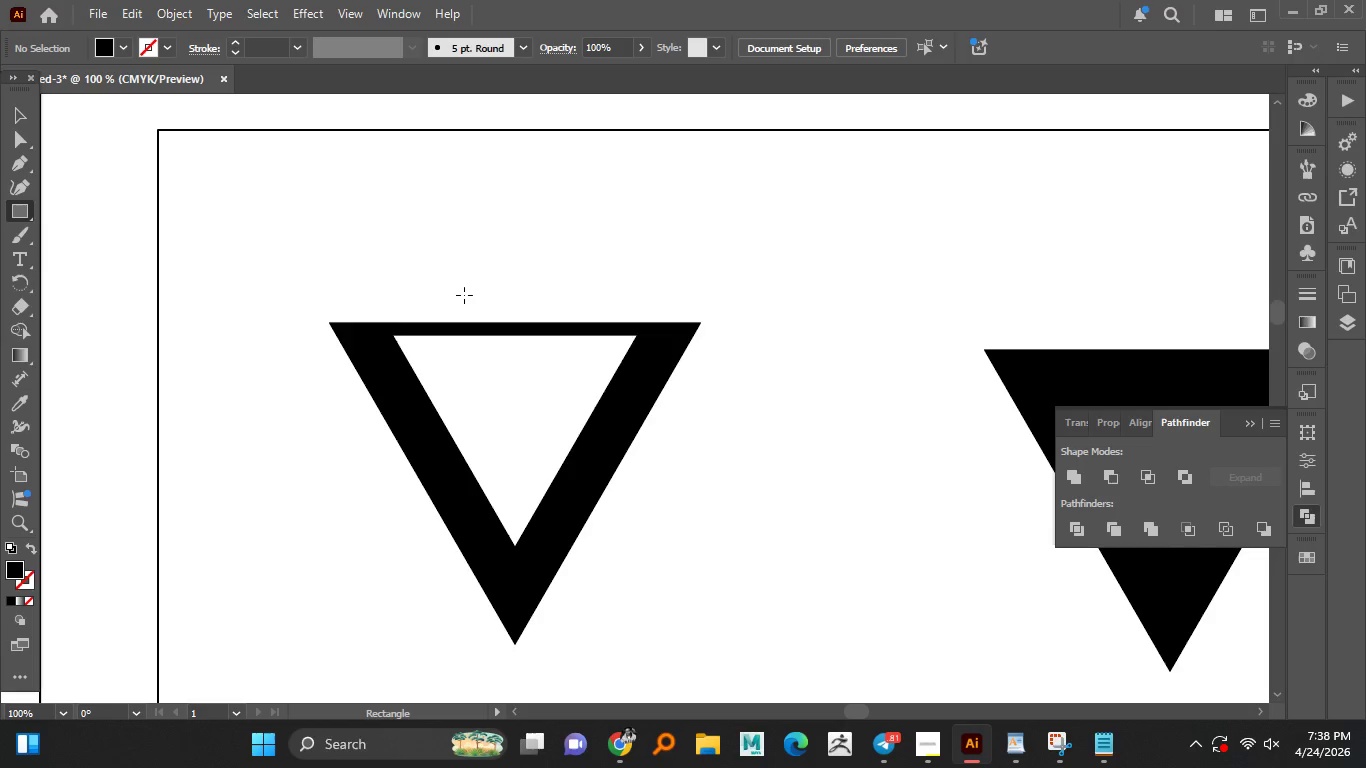 
left_click_drag(start_coordinate=[409, 281], to_coordinate=[620, 352])
 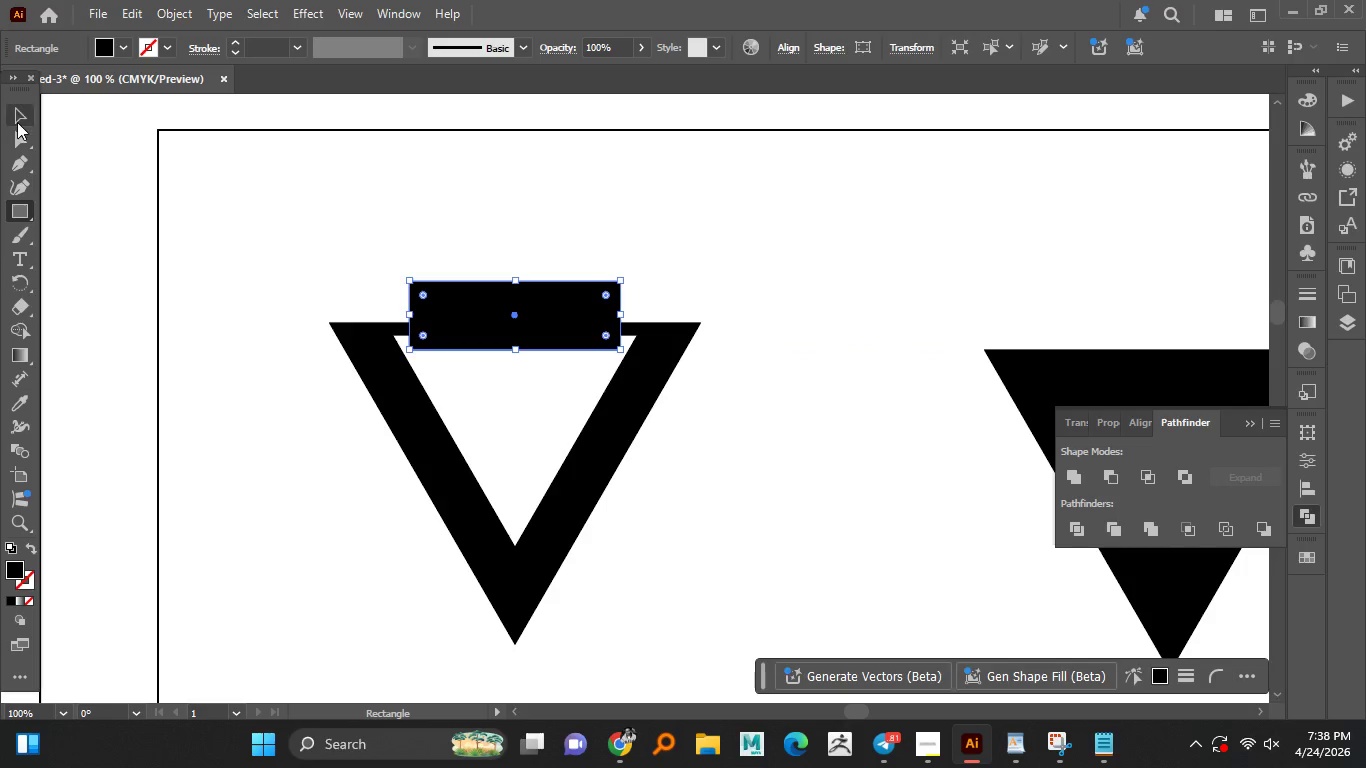 
left_click([20, 119])
 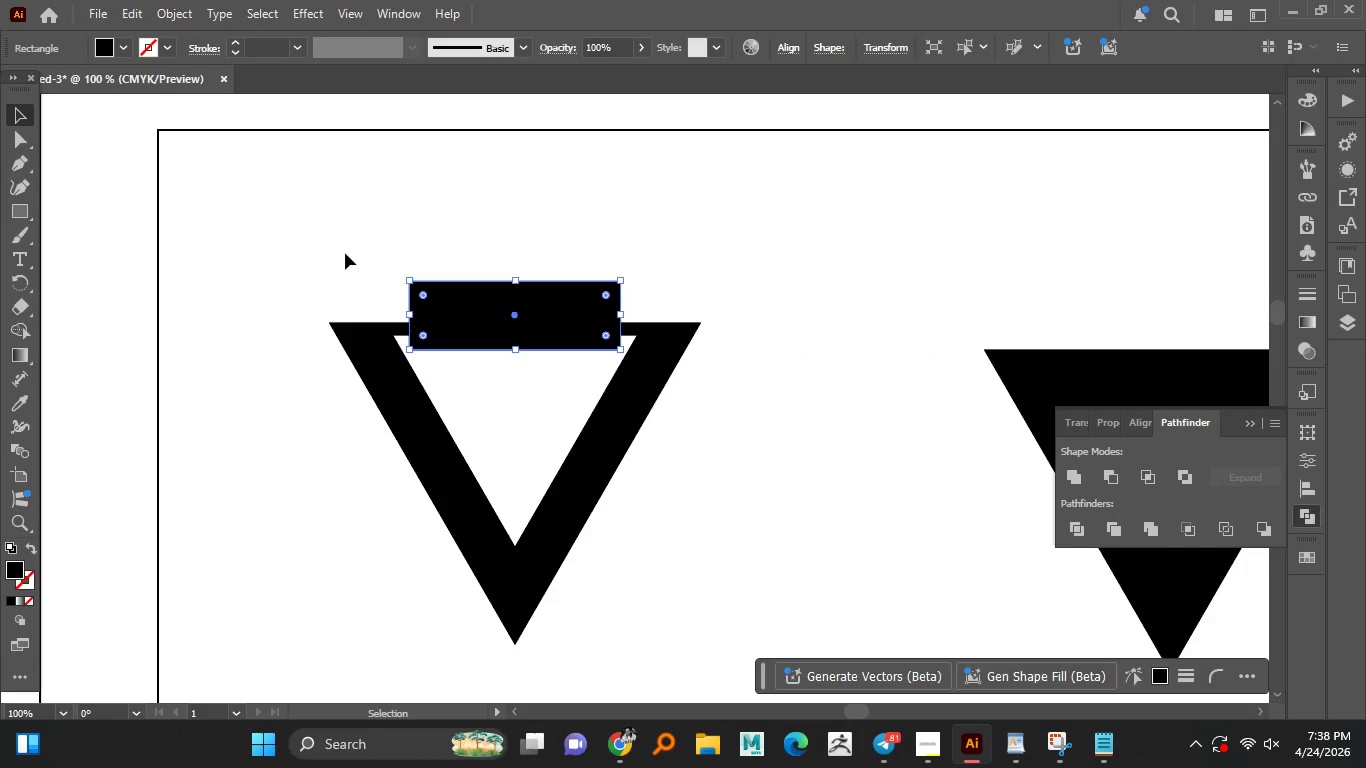 
left_click_drag(start_coordinate=[329, 242], to_coordinate=[715, 502])
 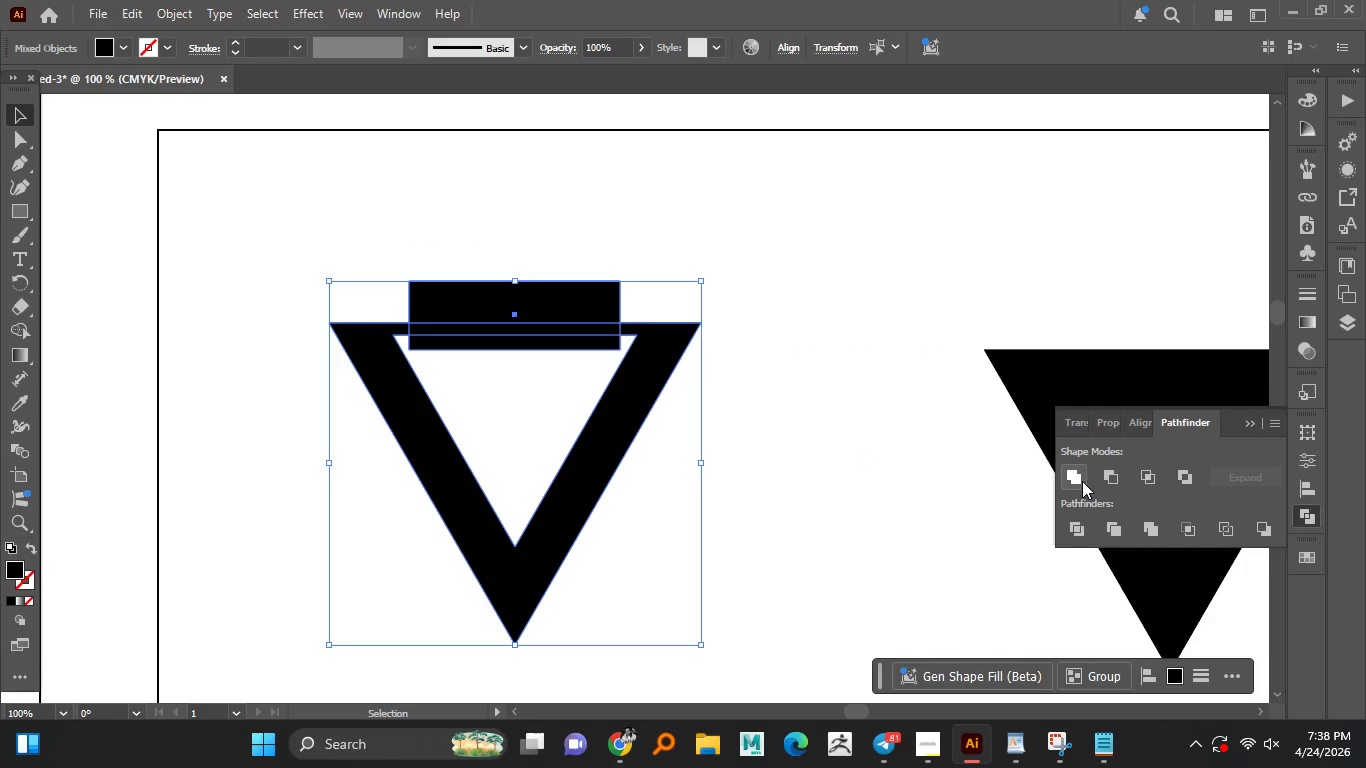 
left_click([1112, 473])
 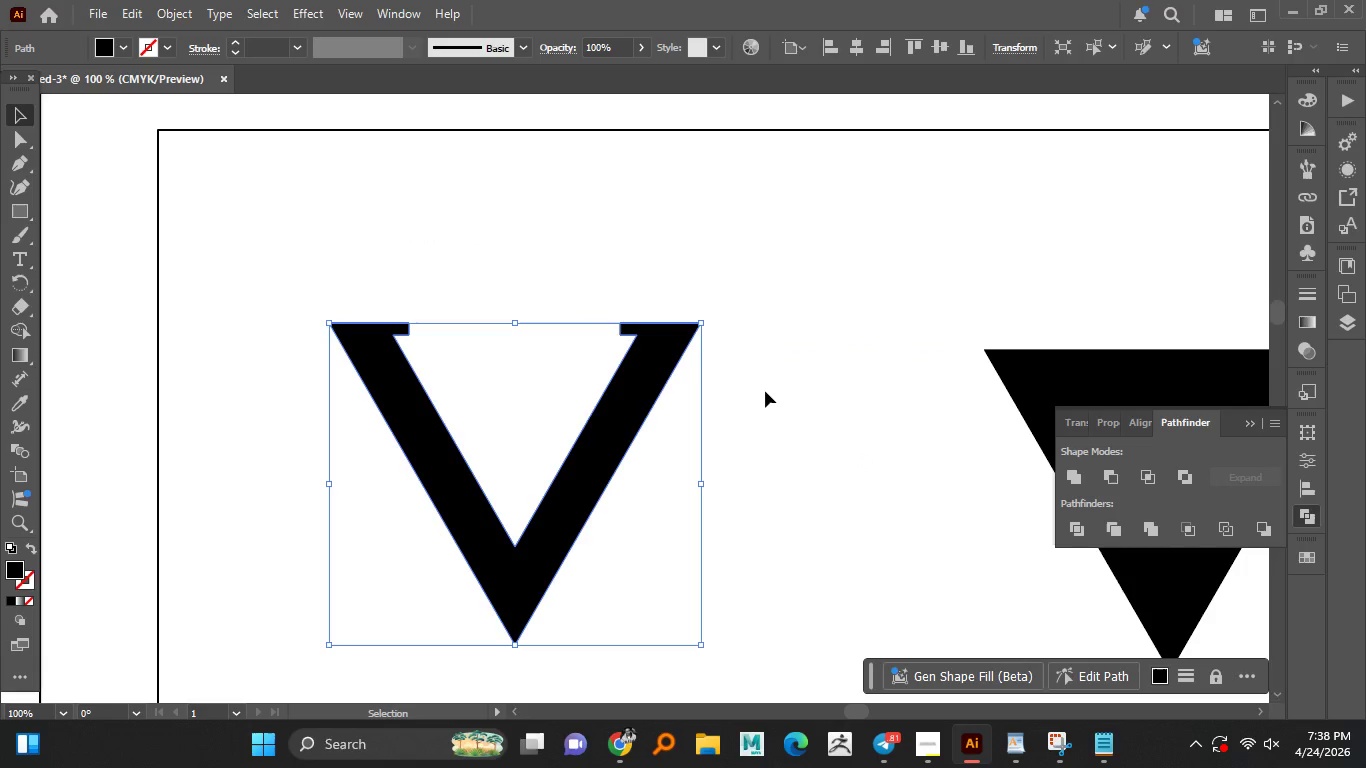 
left_click([765, 389])
 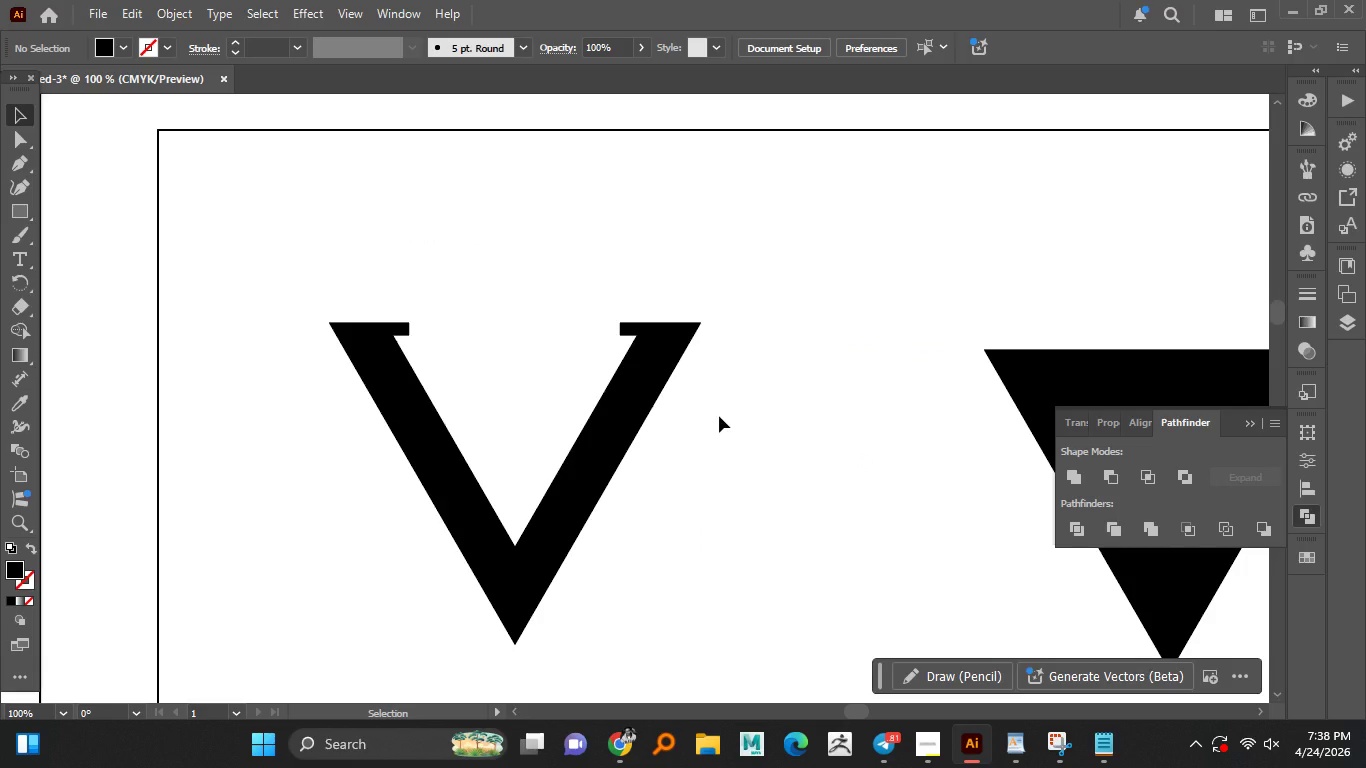 
hold_key(key=AltLeft, duration=1.52)
scroll: coordinate [713, 416], scroll_direction: down, amount: 2.0
 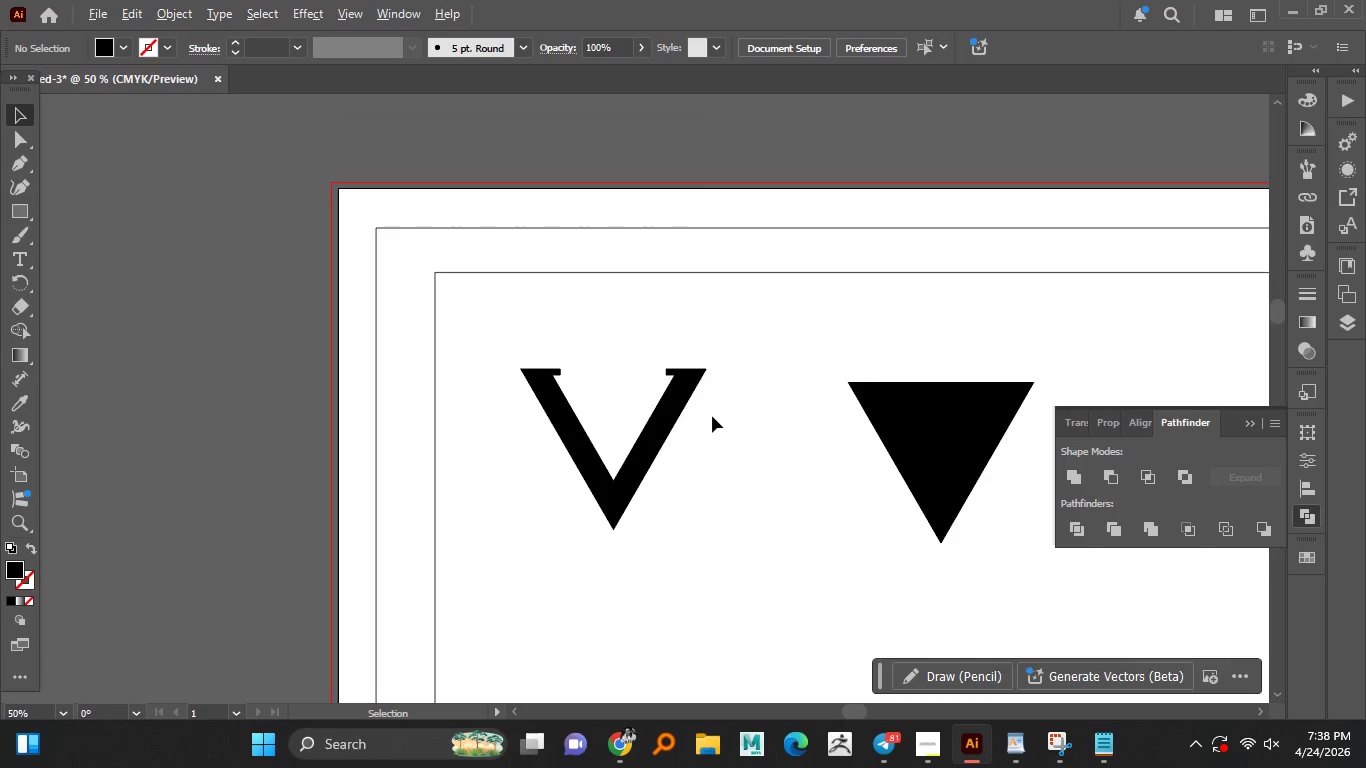 
scroll: coordinate [712, 416], scroll_direction: up, amount: 1.0
 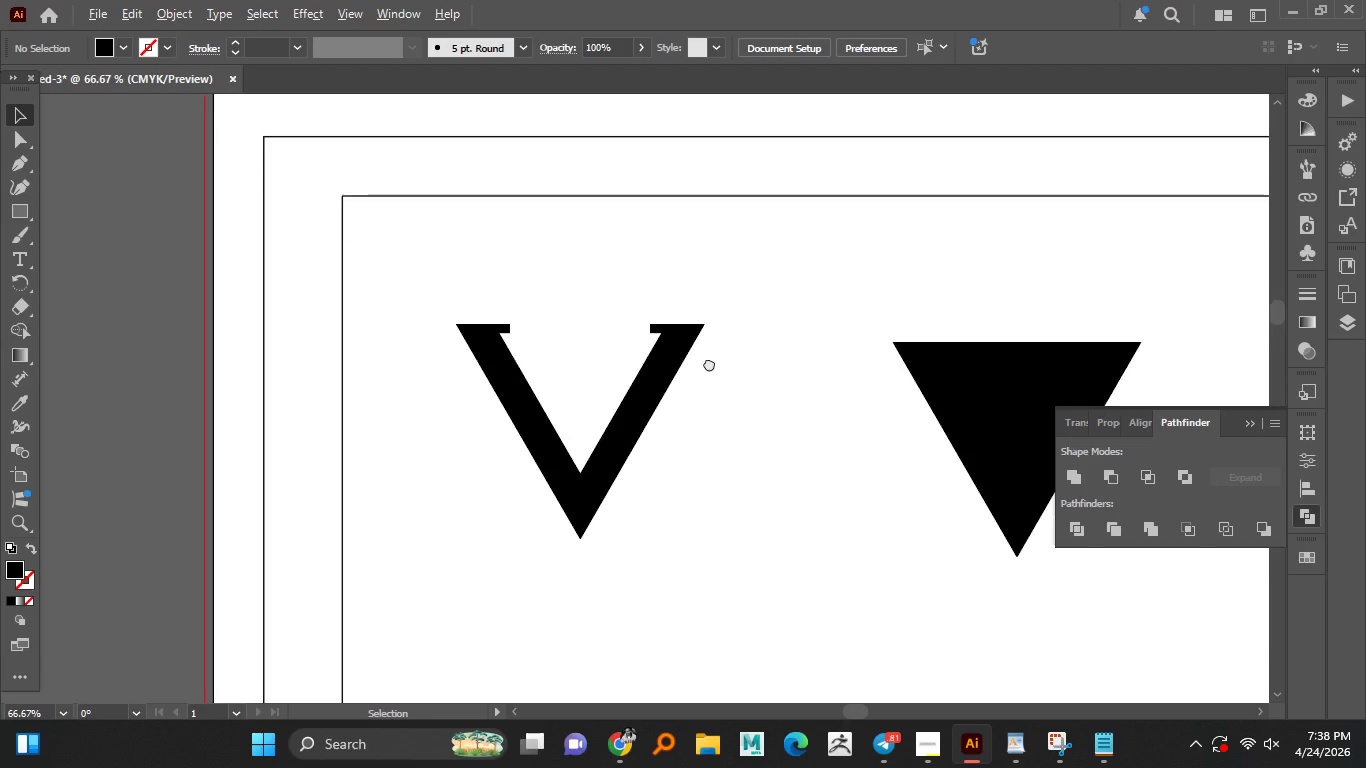 
hold_key(key=AltLeft, duration=0.47)
 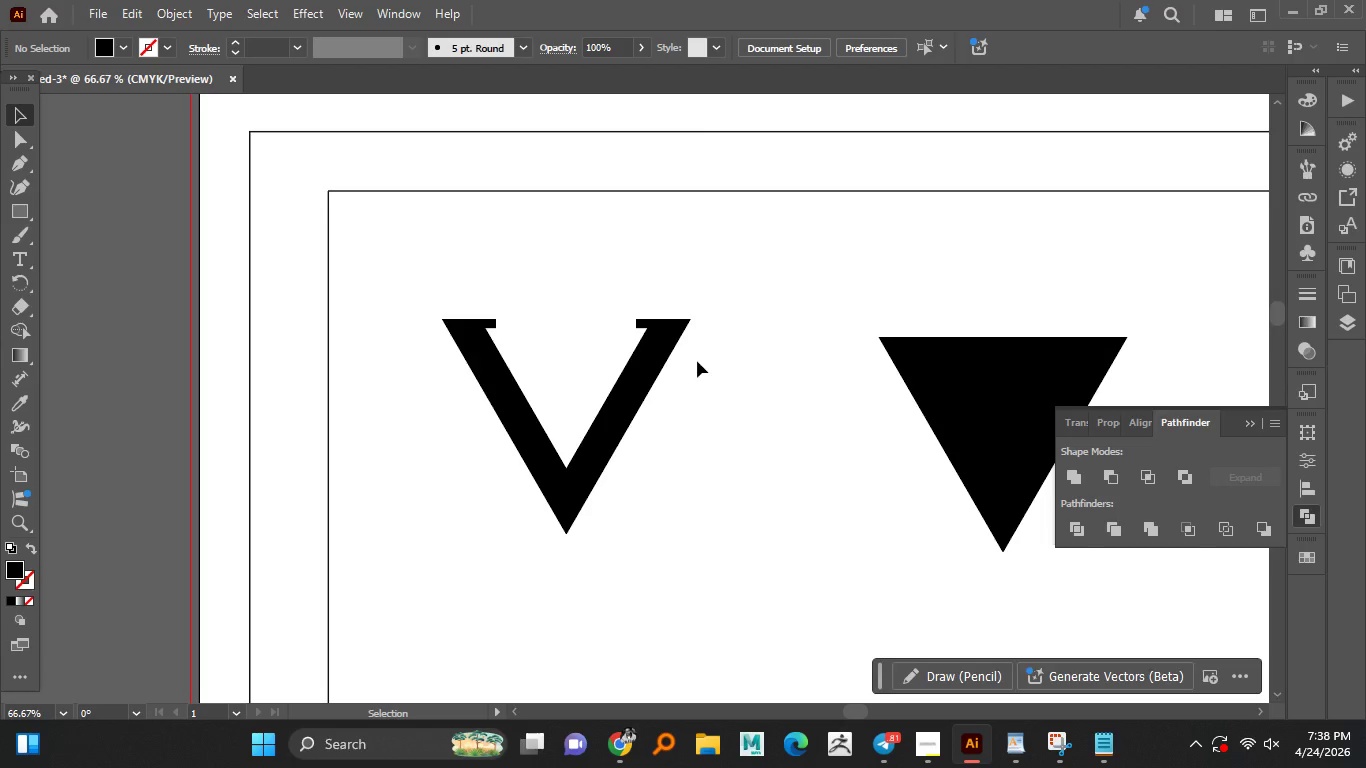 
left_click_drag(start_coordinate=[968, 409], to_coordinate=[538, 354])
 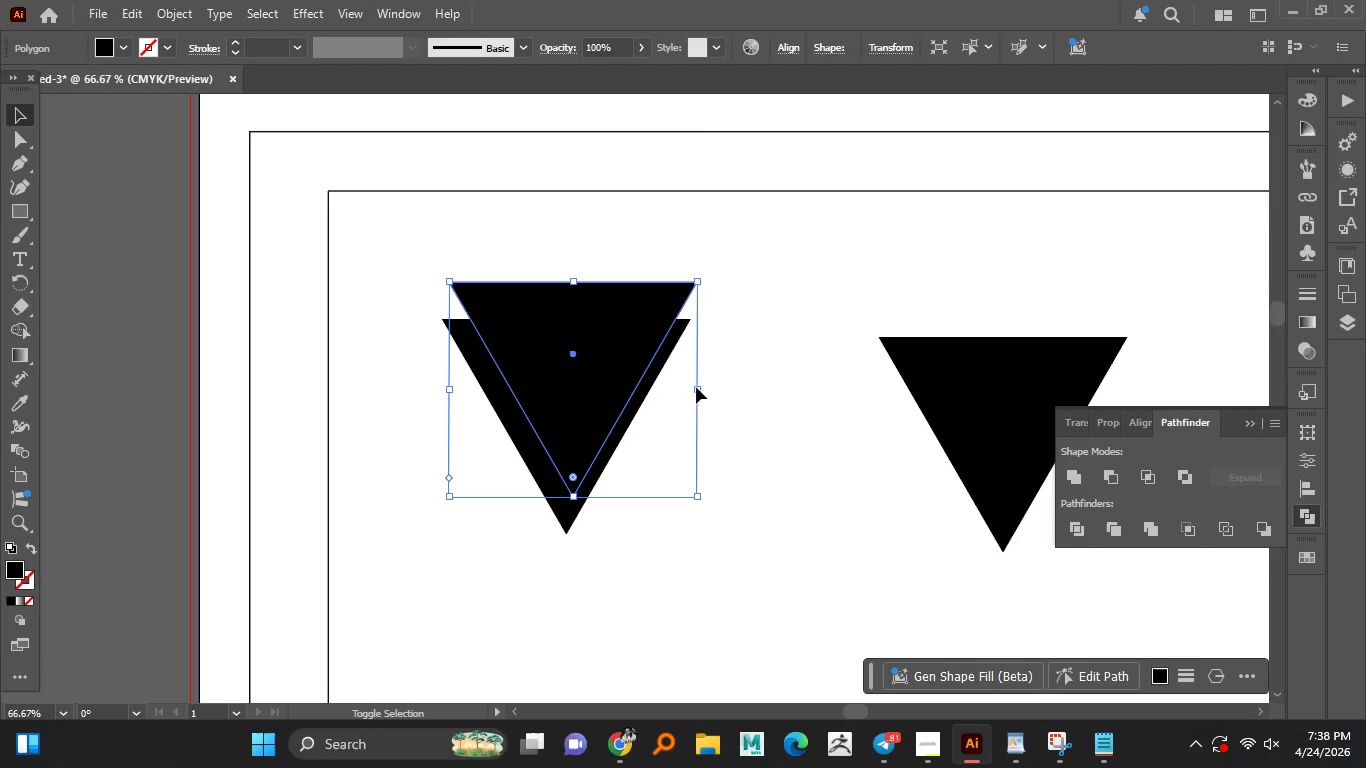 
hold_key(key=AltLeft, duration=1.51)
 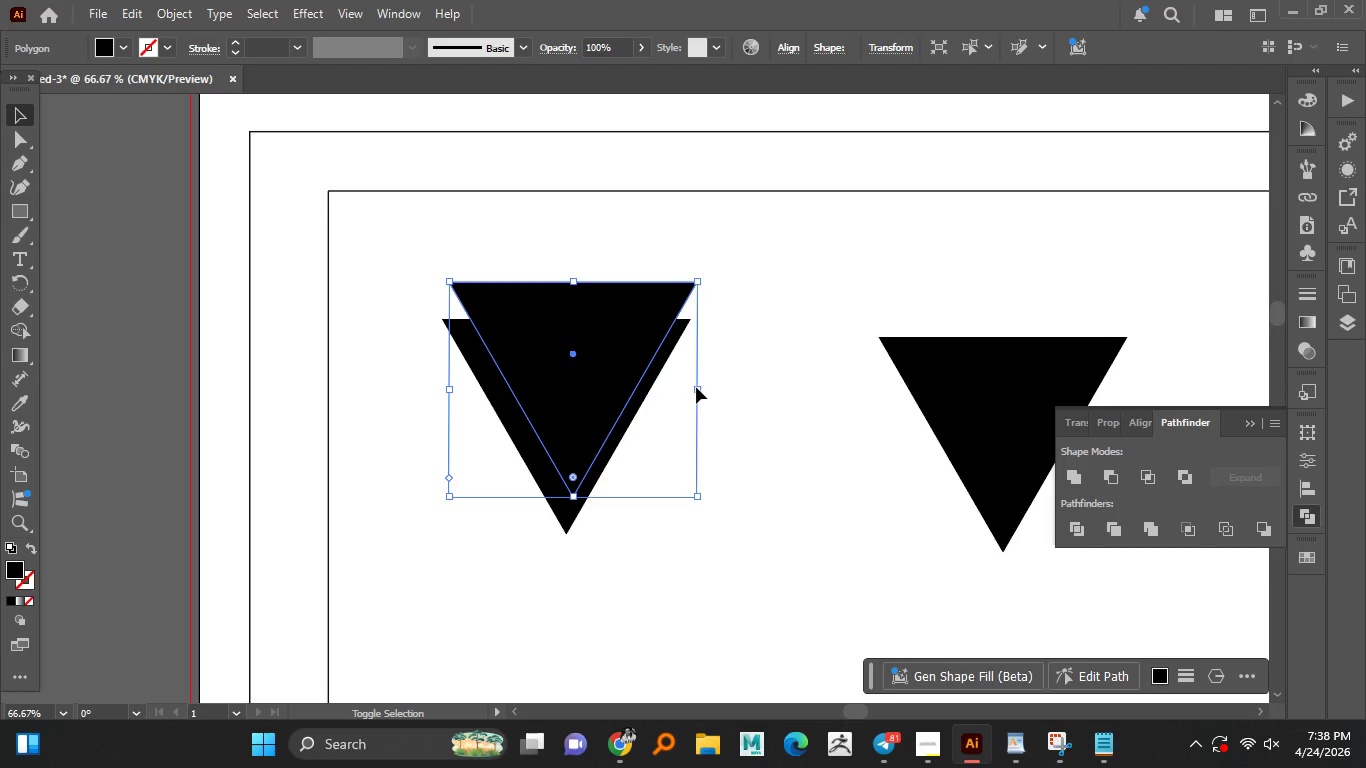 
hold_key(key=AltLeft, duration=4.34)
 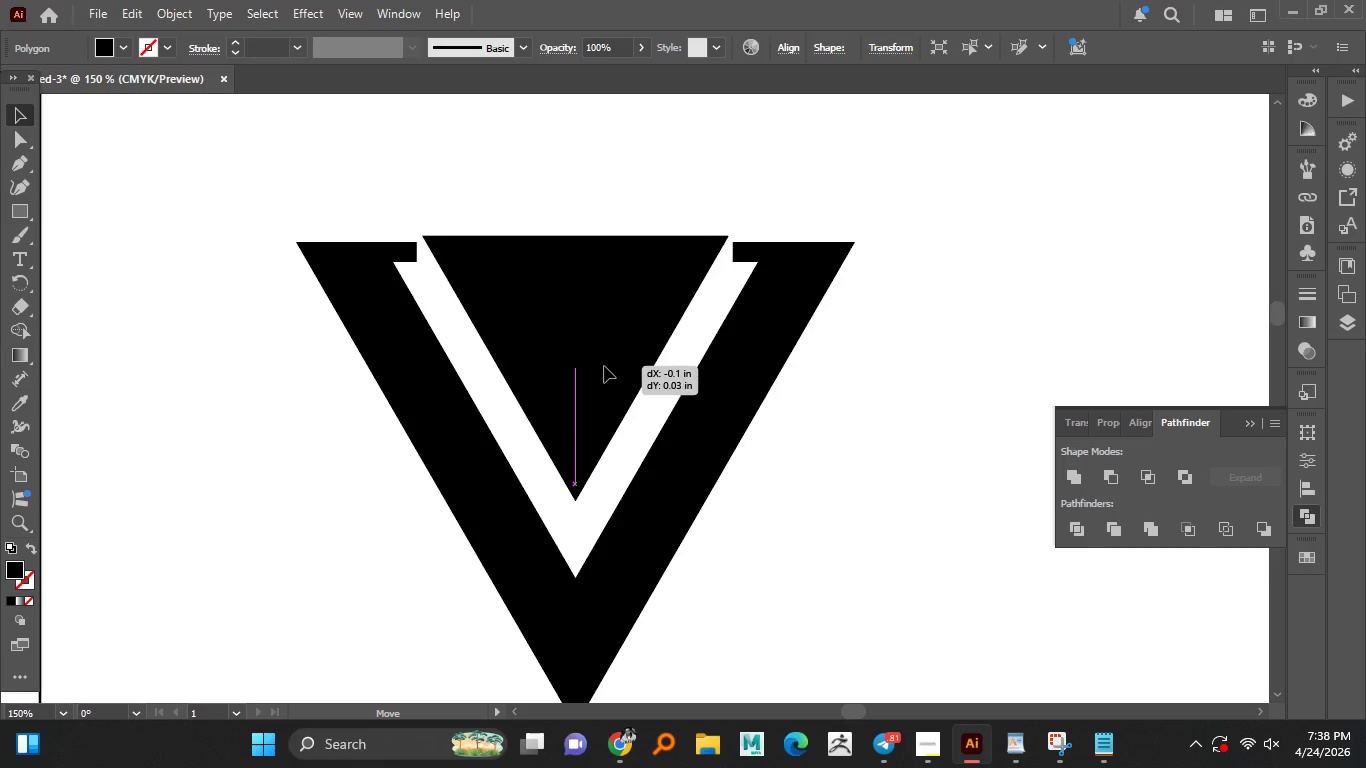 
hold_key(key=ShiftLeft, duration=1.5)
 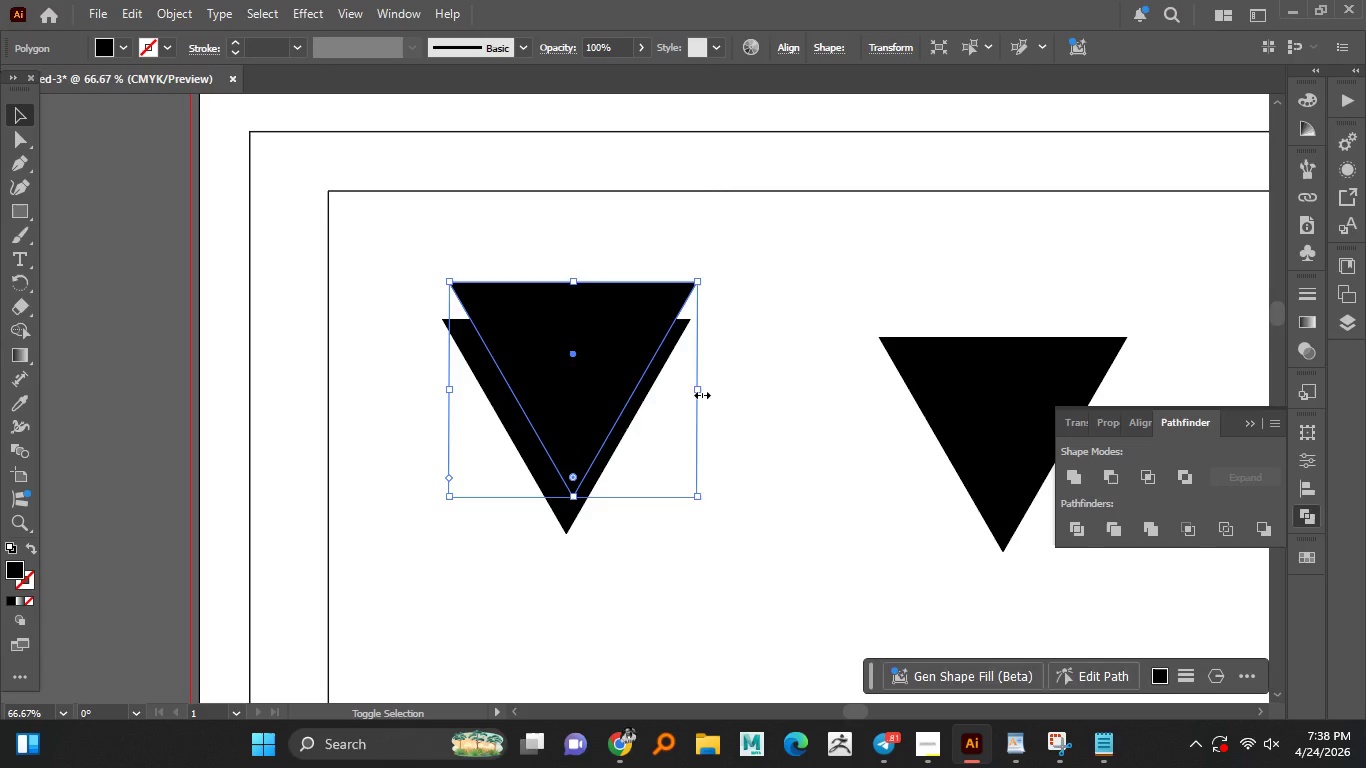 
hold_key(key=ShiftLeft, duration=1.5)
left_click_drag(start_coordinate=[700, 393], to_coordinate=[641, 388])
 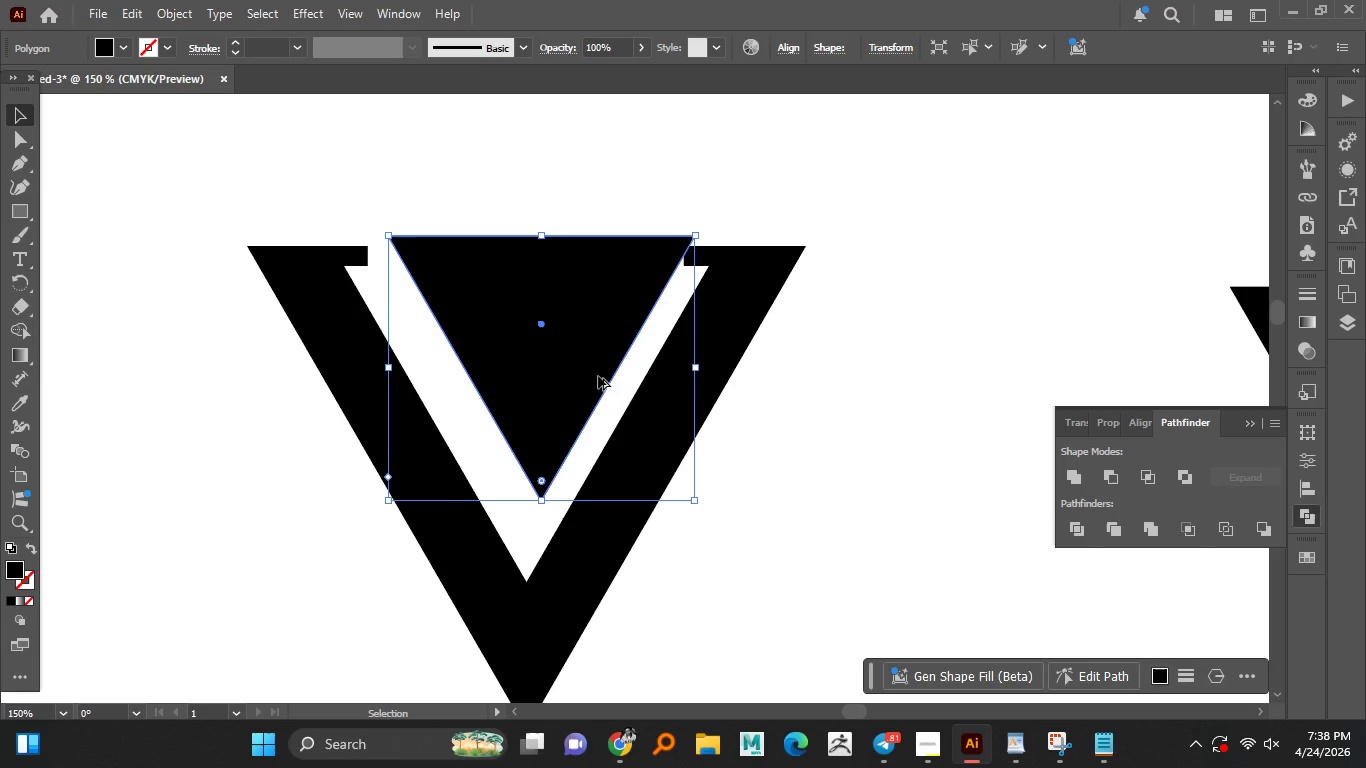 
key(Alt+Shift+ShiftLeft)
 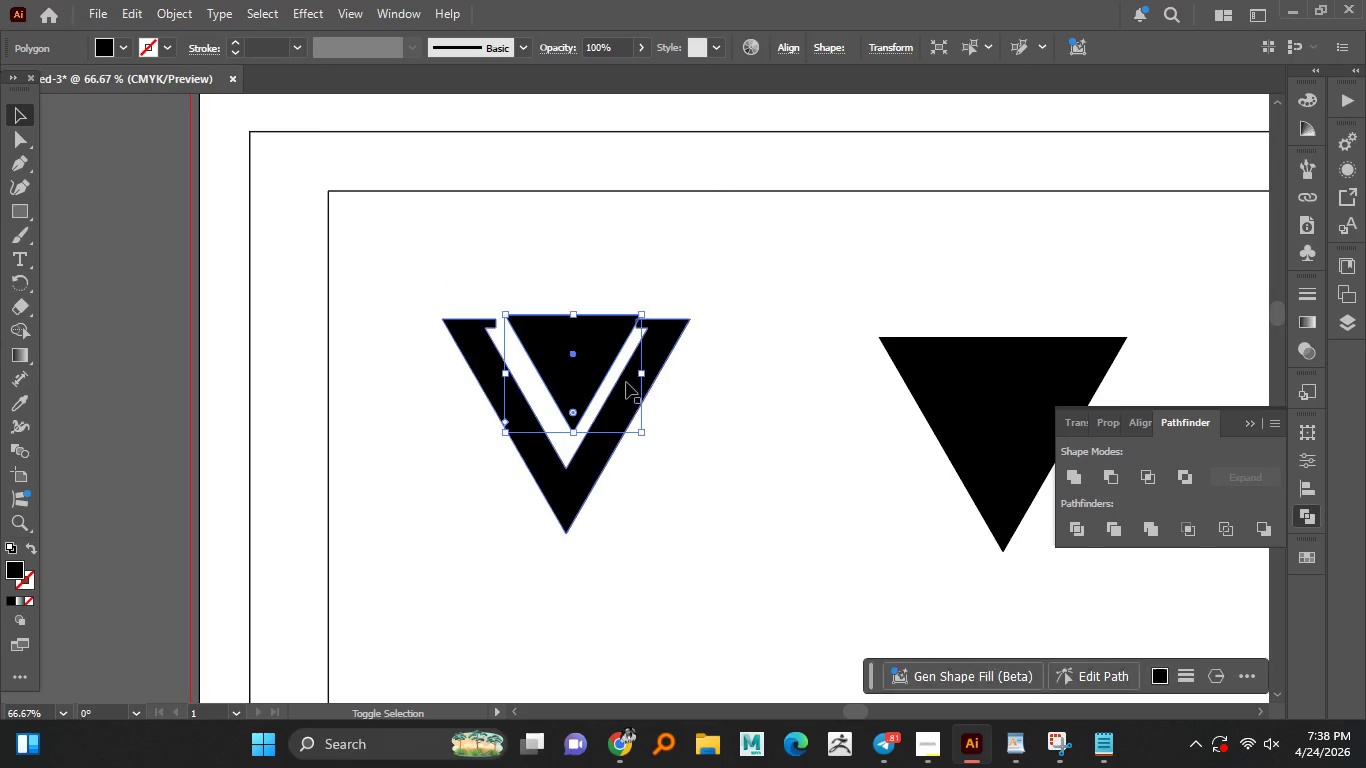 
key(Alt+Shift+ShiftLeft)
 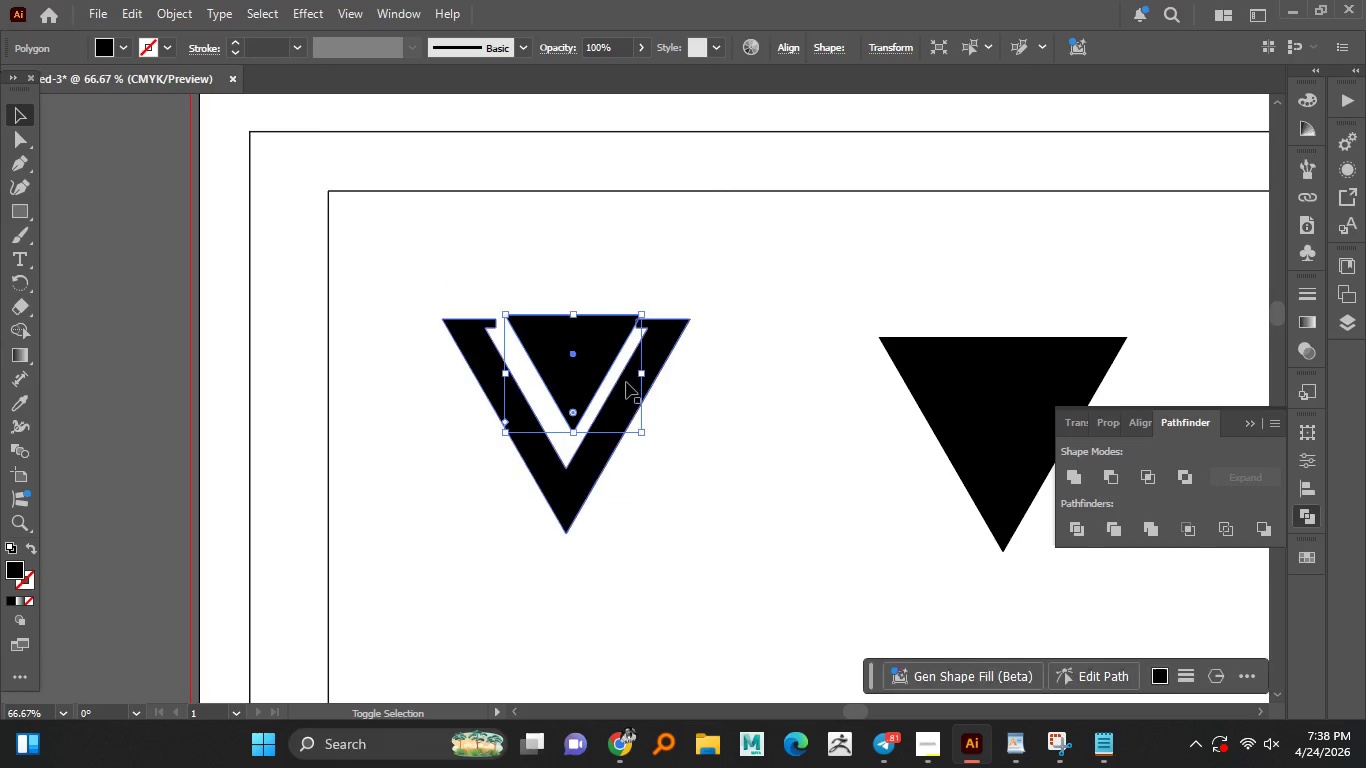 
key(Alt+Shift+ShiftLeft)
 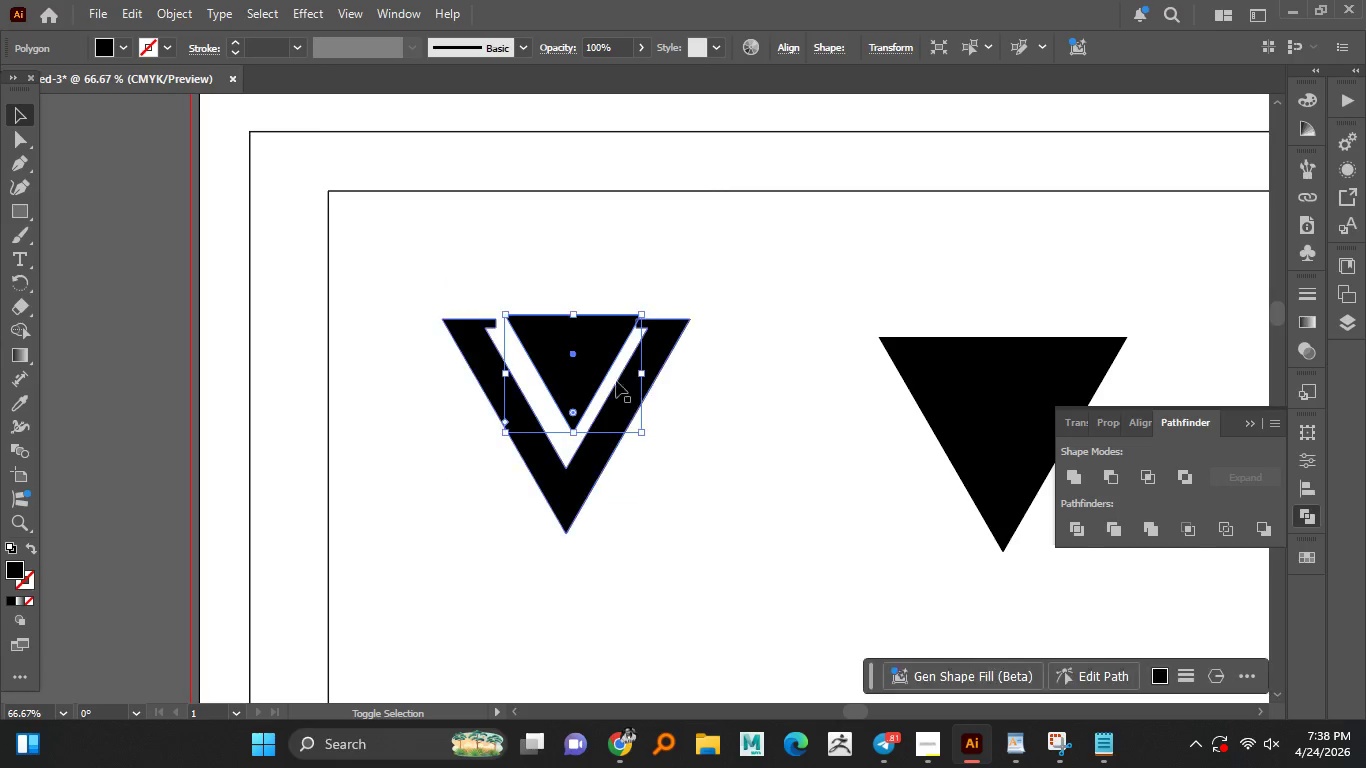 
key(Alt+Shift+ShiftLeft)
 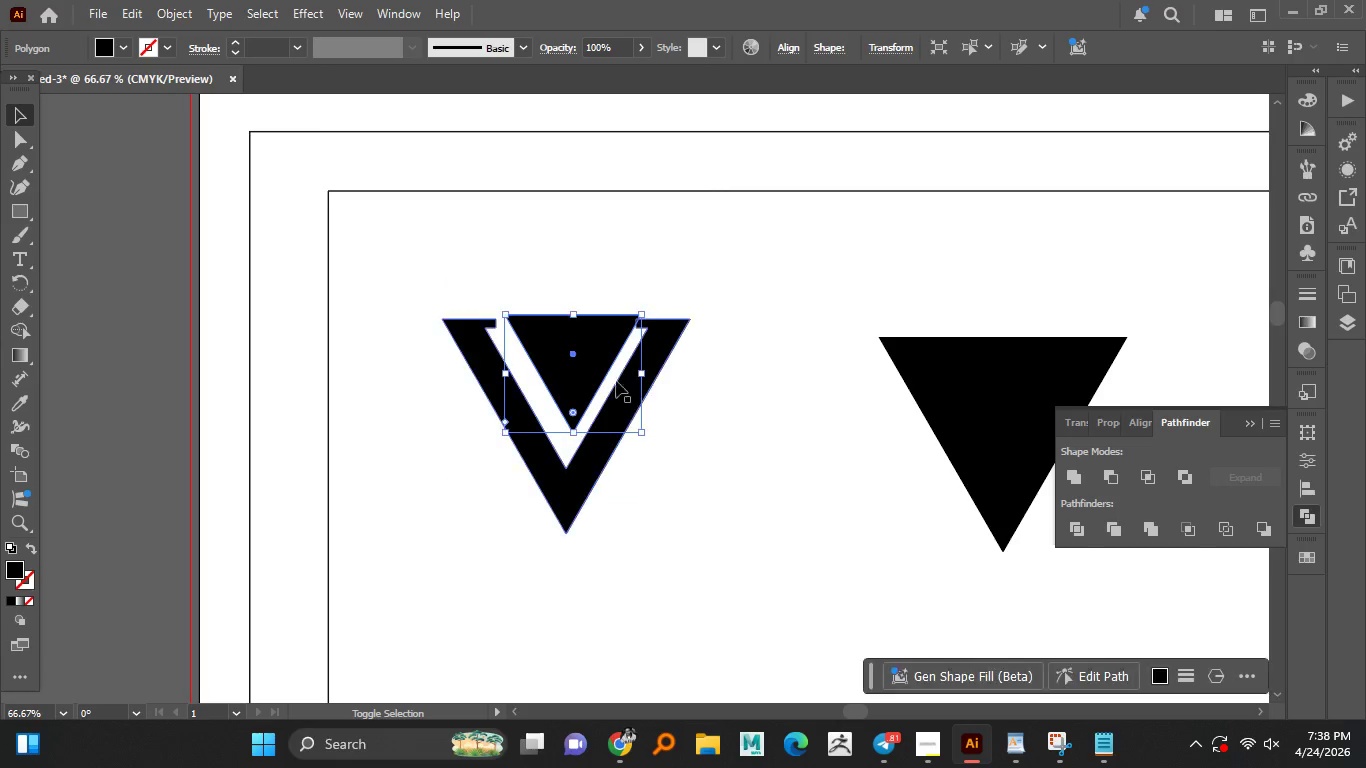 
key(Alt+Shift+ShiftLeft)
 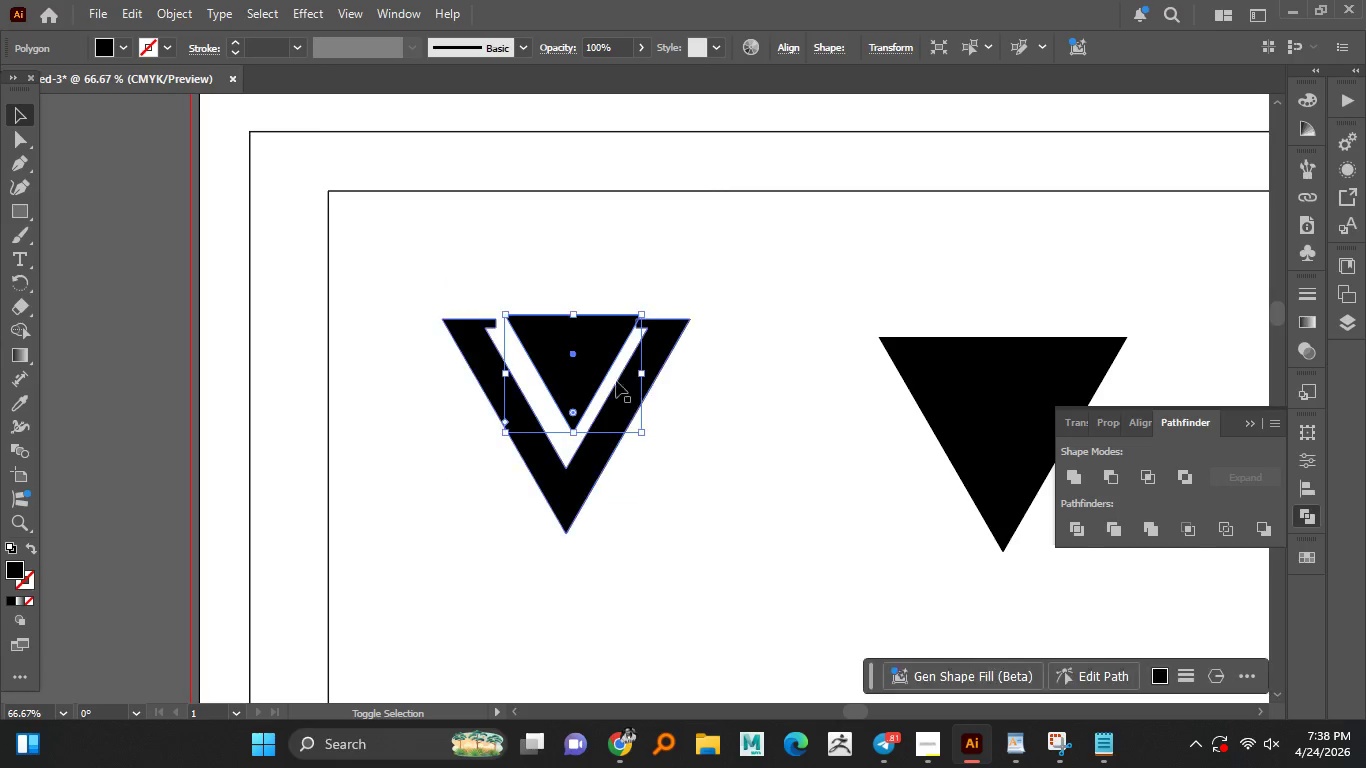 
key(Alt+Shift+ShiftLeft)
 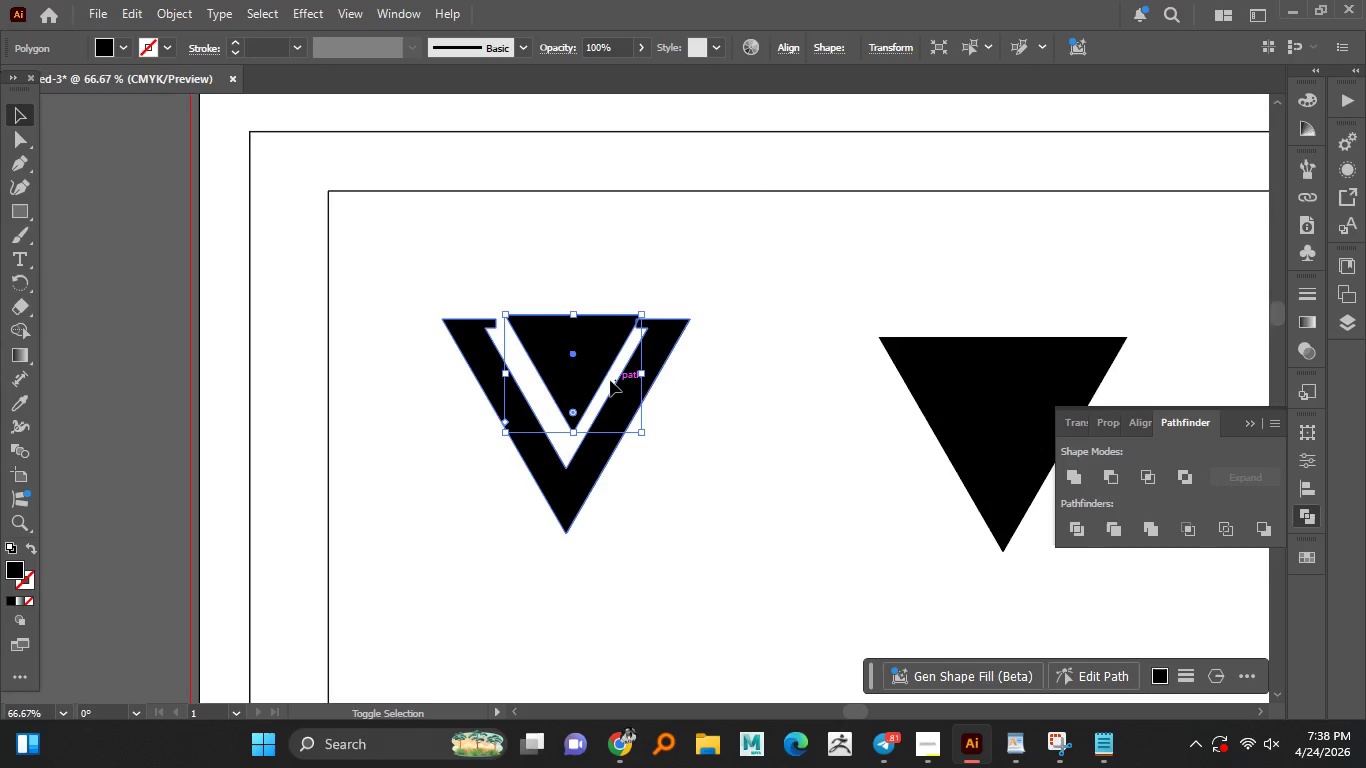 
key(Alt+Shift+ShiftLeft)
 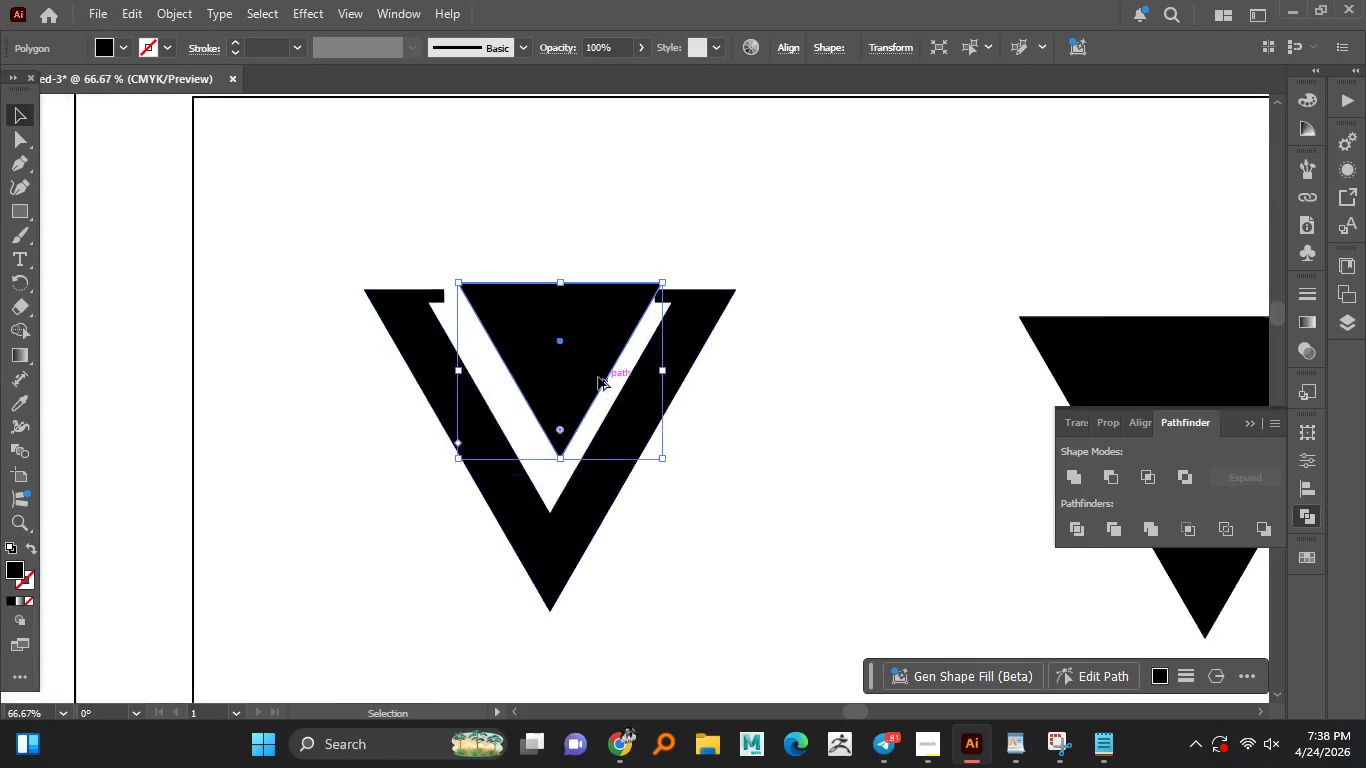 
scroll: coordinate [598, 376], scroll_direction: up, amount: 2.0
 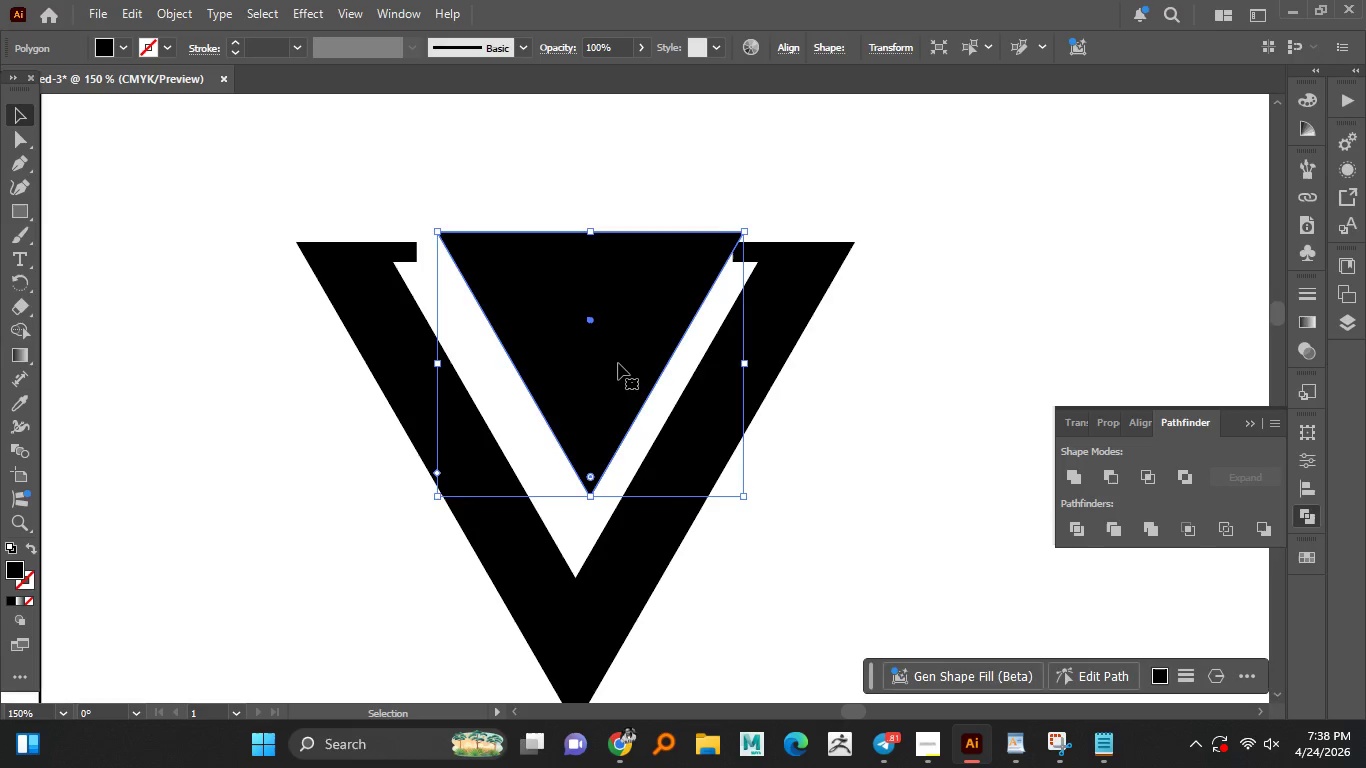 
left_click_drag(start_coordinate=[617, 362], to_coordinate=[604, 393])
 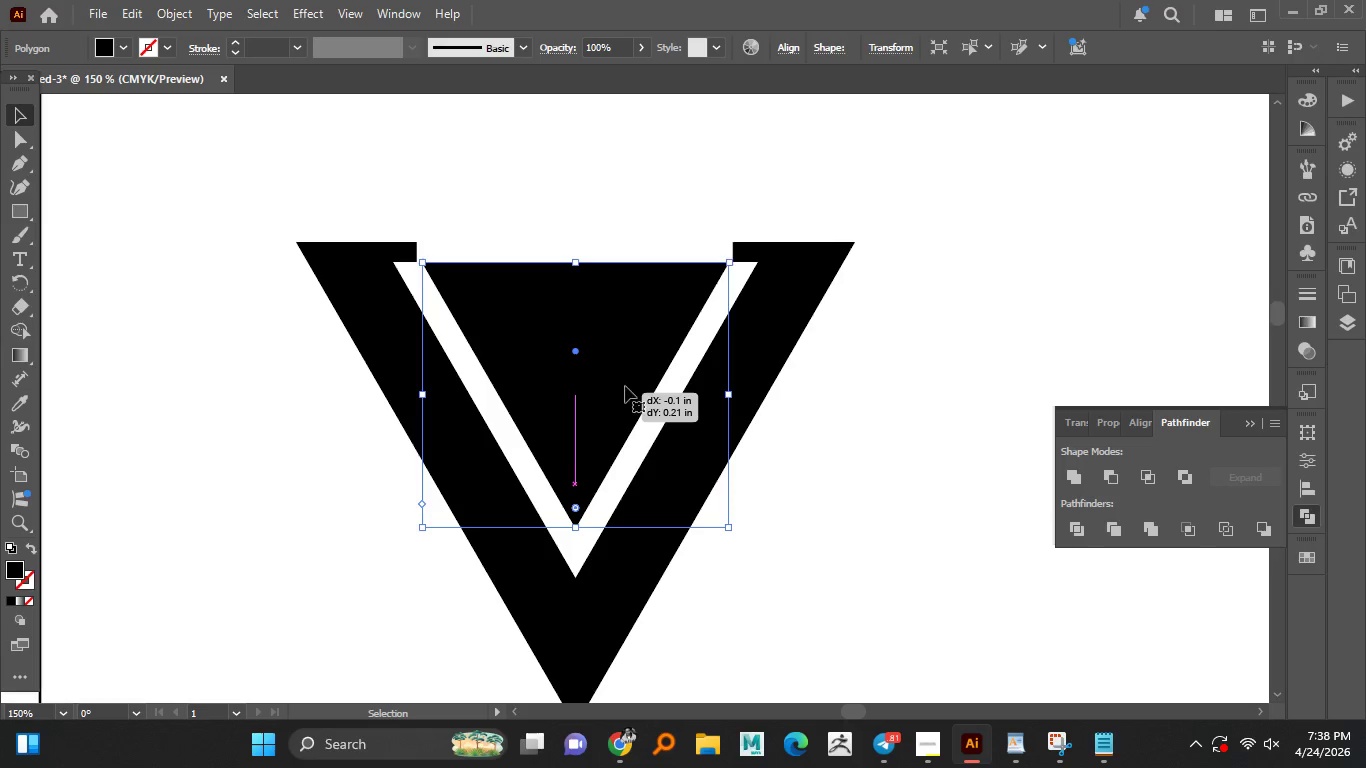 
hold_key(key=AltLeft, duration=3.94)
hold_key(key=ShiftLeft, duration=1.5)
left_click_drag(start_coordinate=[733, 395], to_coordinate=[697, 393])
 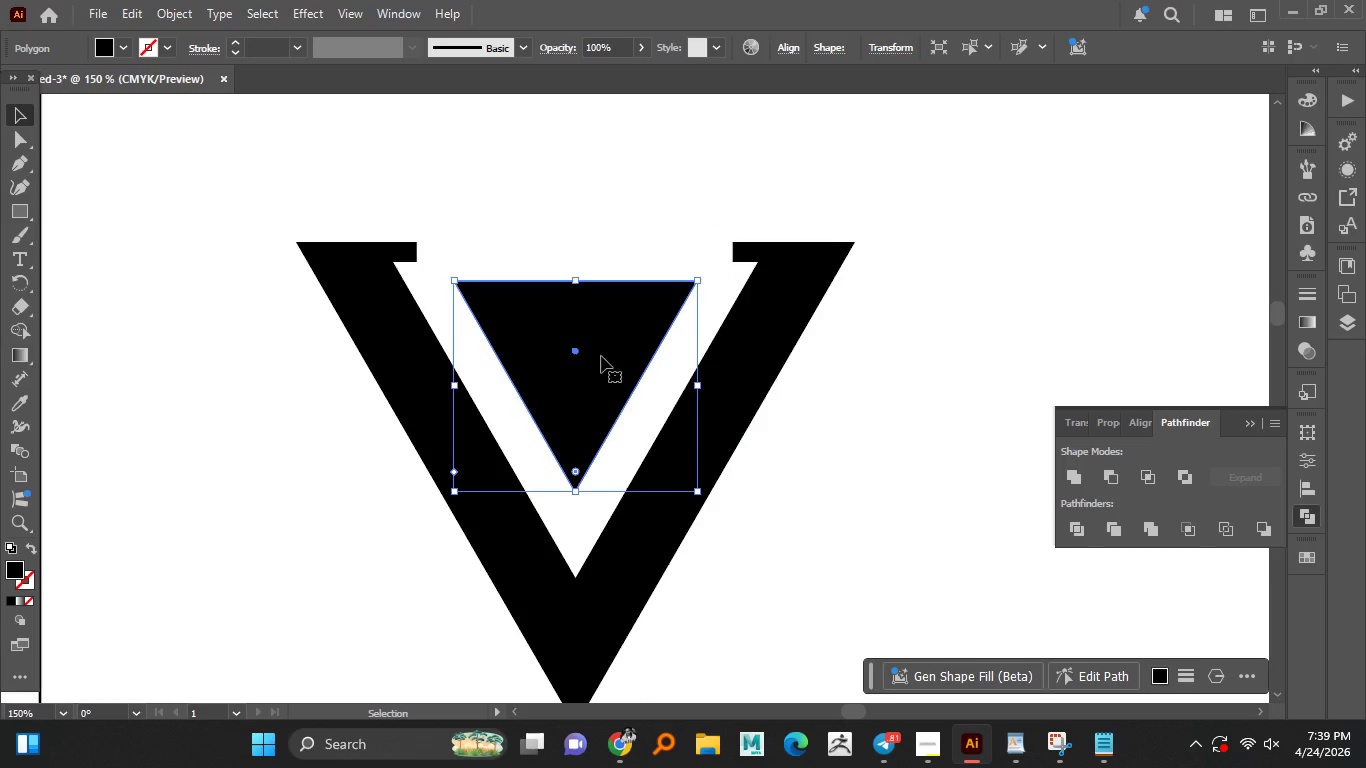 
hold_key(key=ShiftLeft, duration=1.5)
 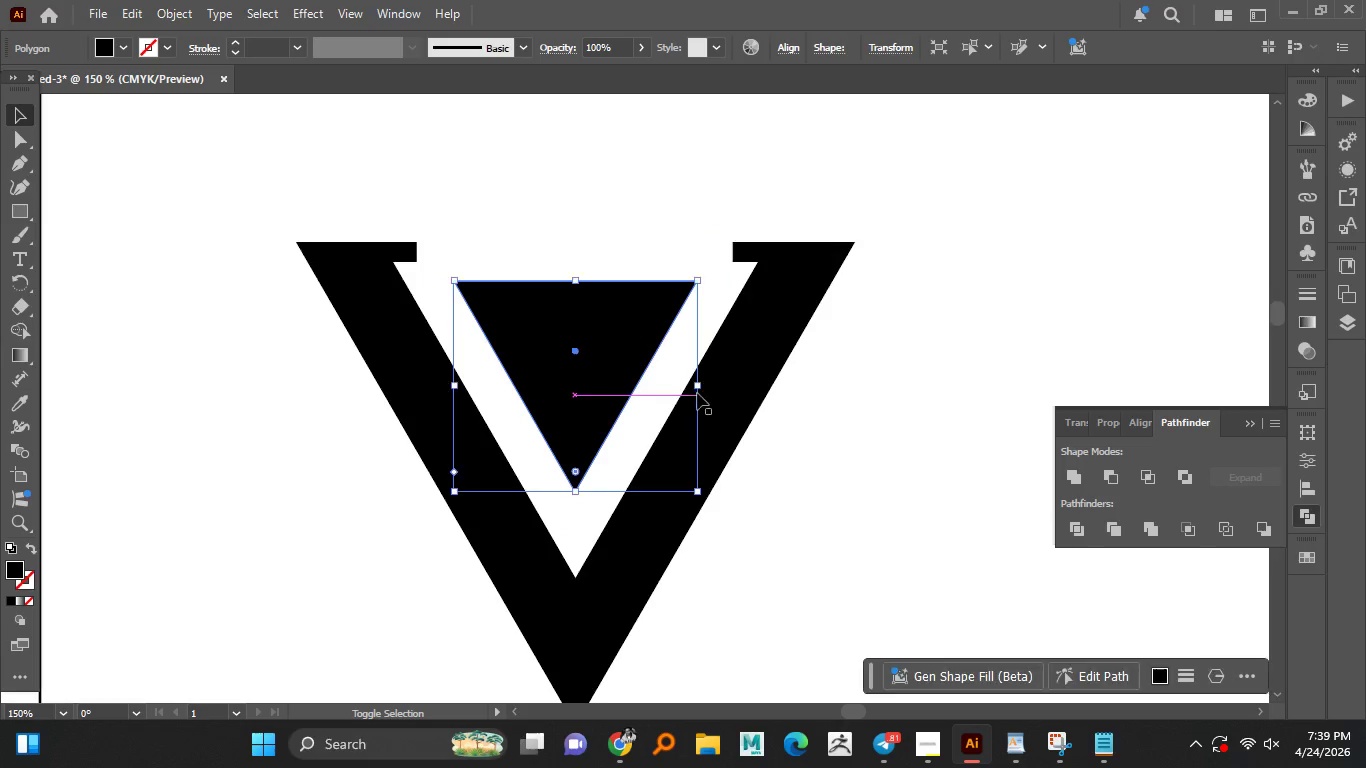 
hold_key(key=ShiftLeft, duration=0.73)
 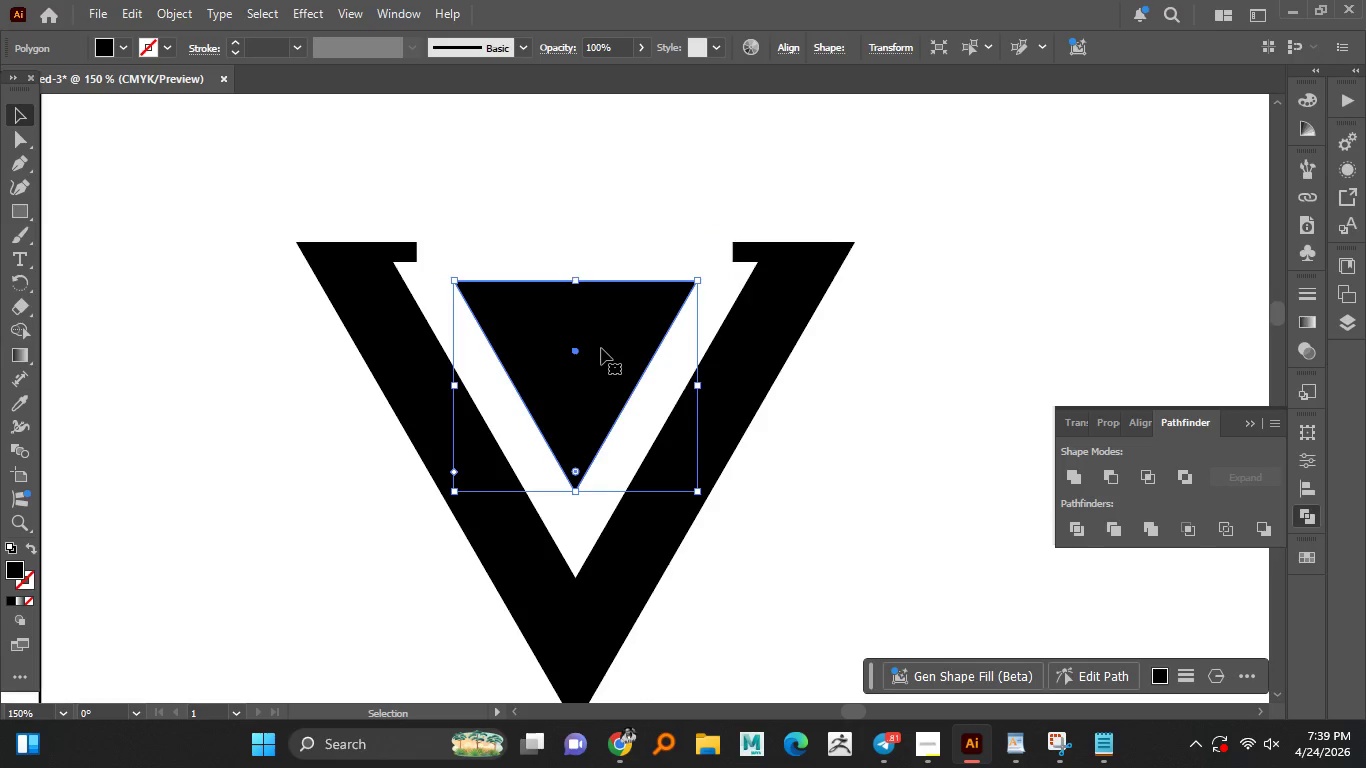 
left_click_drag(start_coordinate=[601, 348], to_coordinate=[601, 367])
 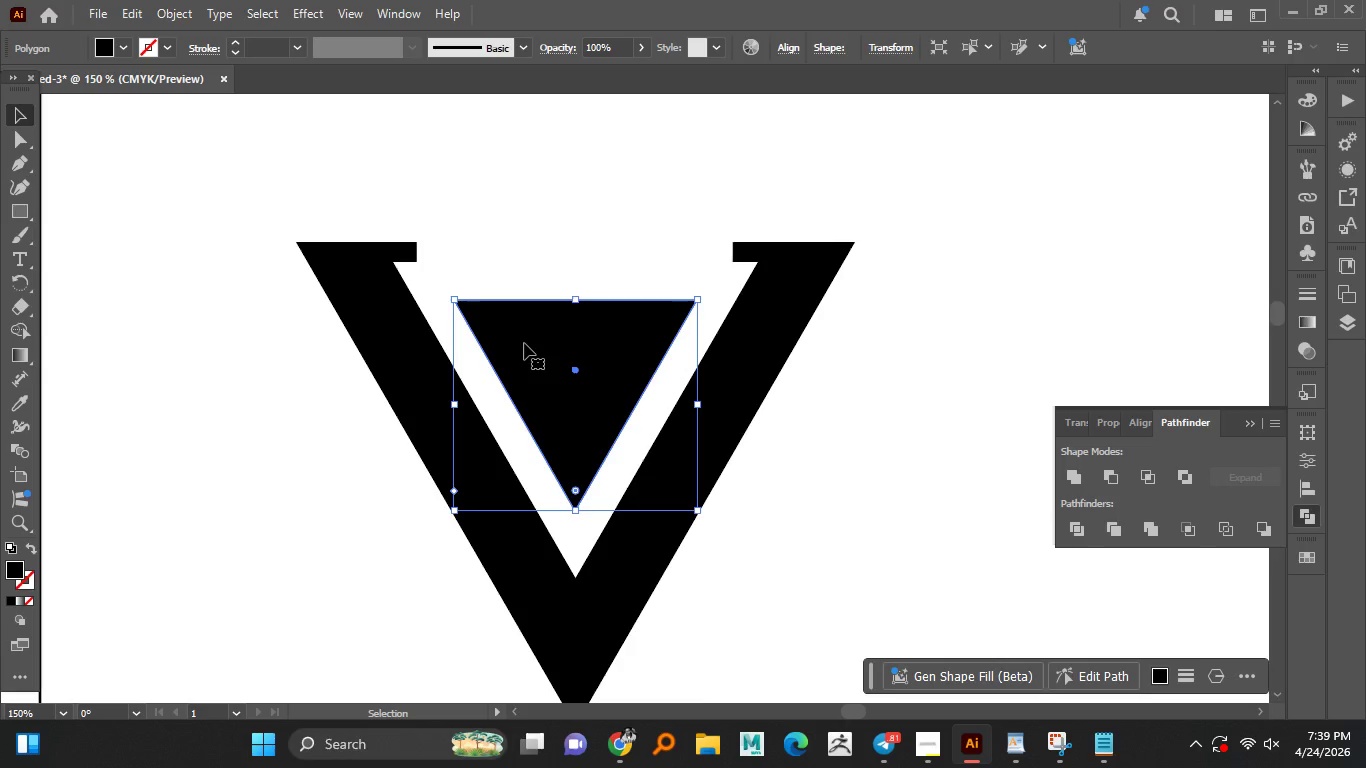 
hold_key(key=ShiftLeft, duration=1.52)
 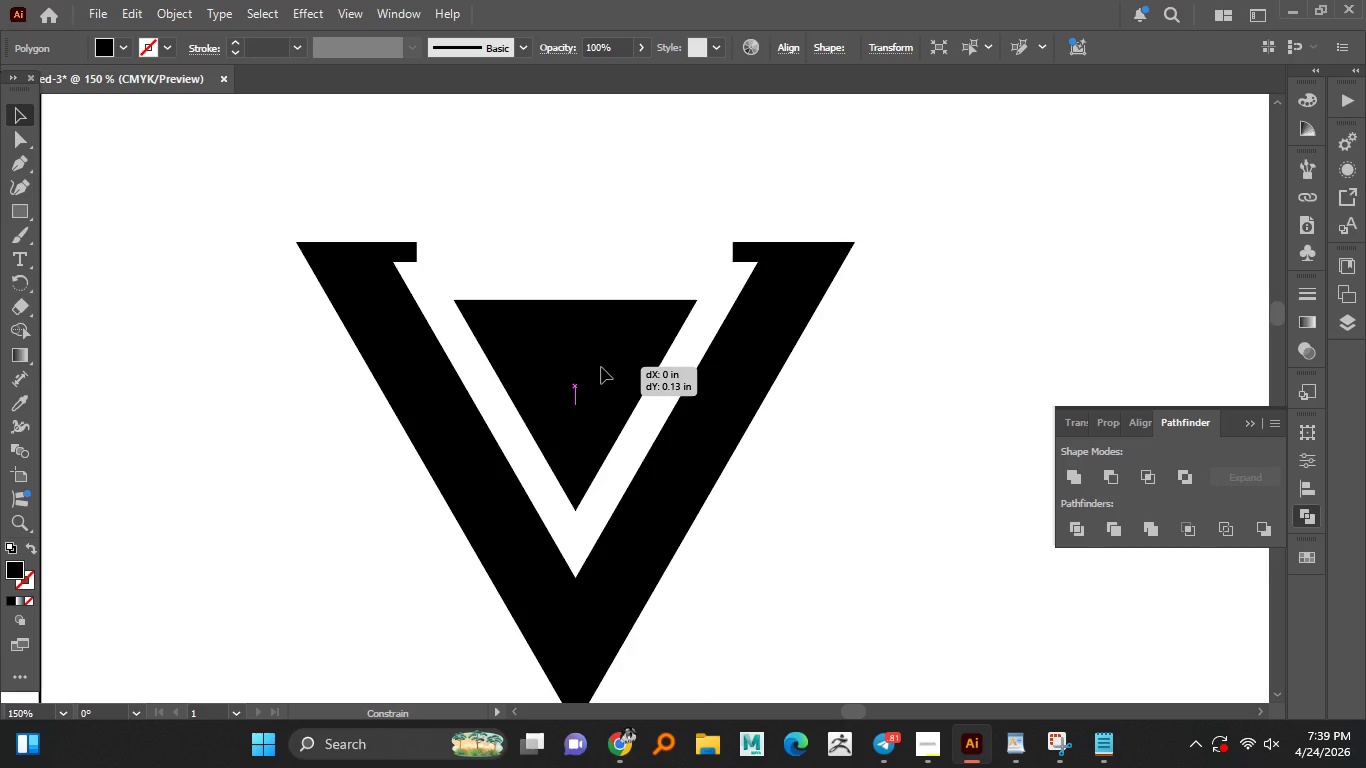 
hold_key(key=ShiftLeft, duration=1.5)
 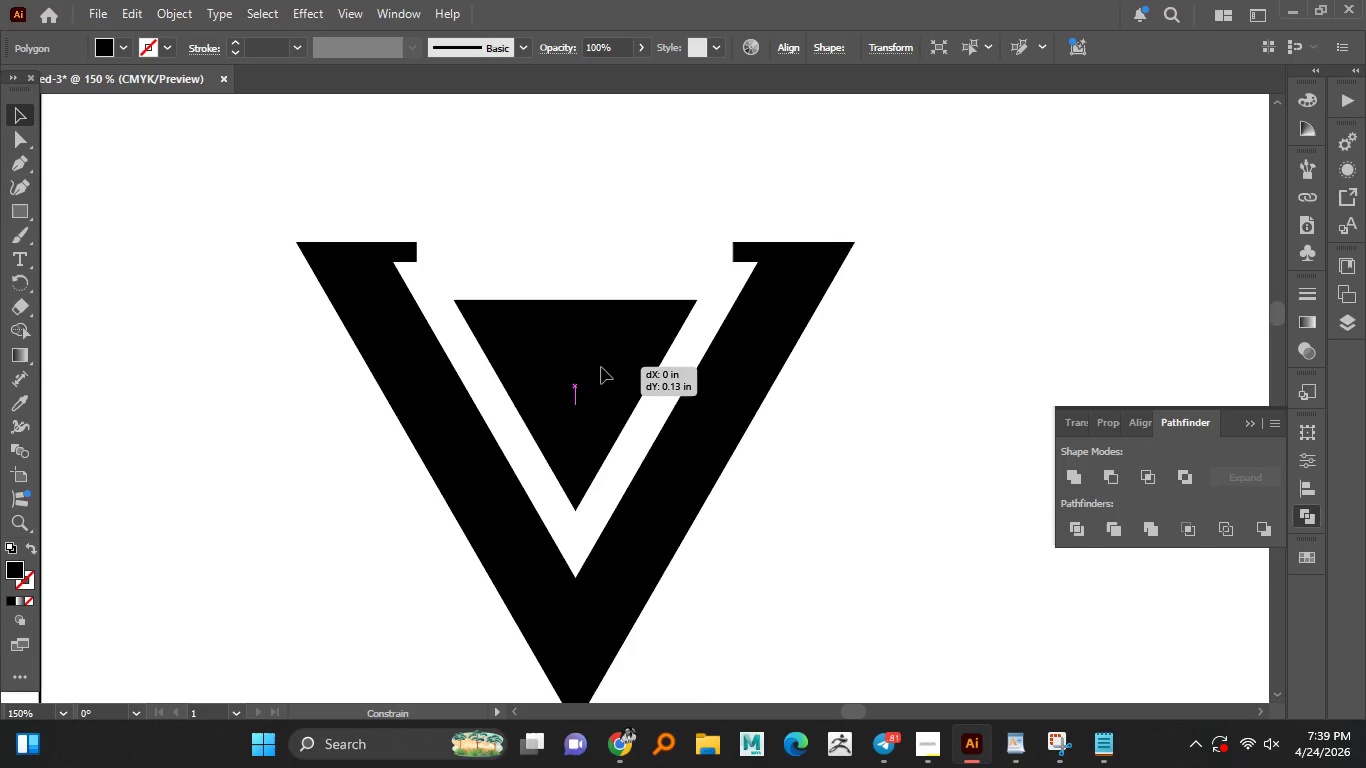 
hold_key(key=ShiftLeft, duration=1.5)
 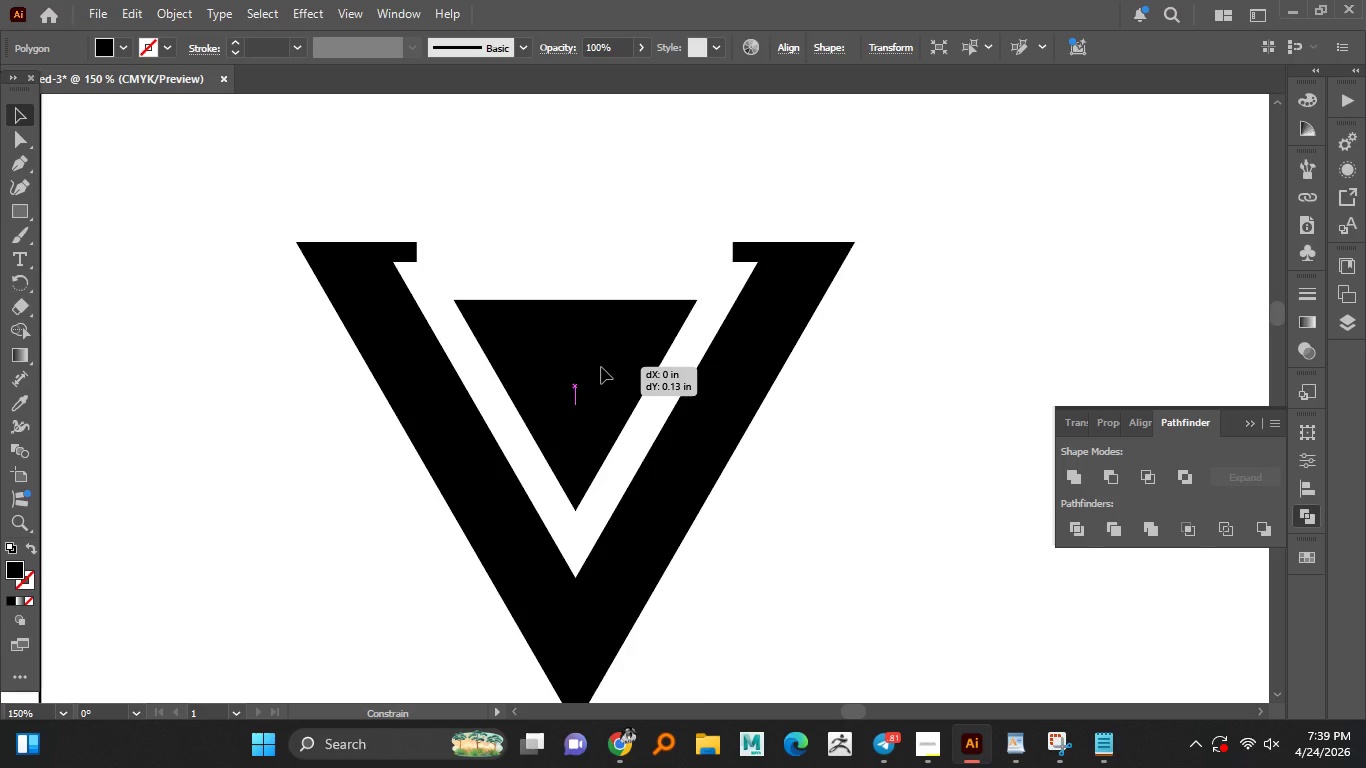 
hold_key(key=ShiftLeft, duration=1.5)
 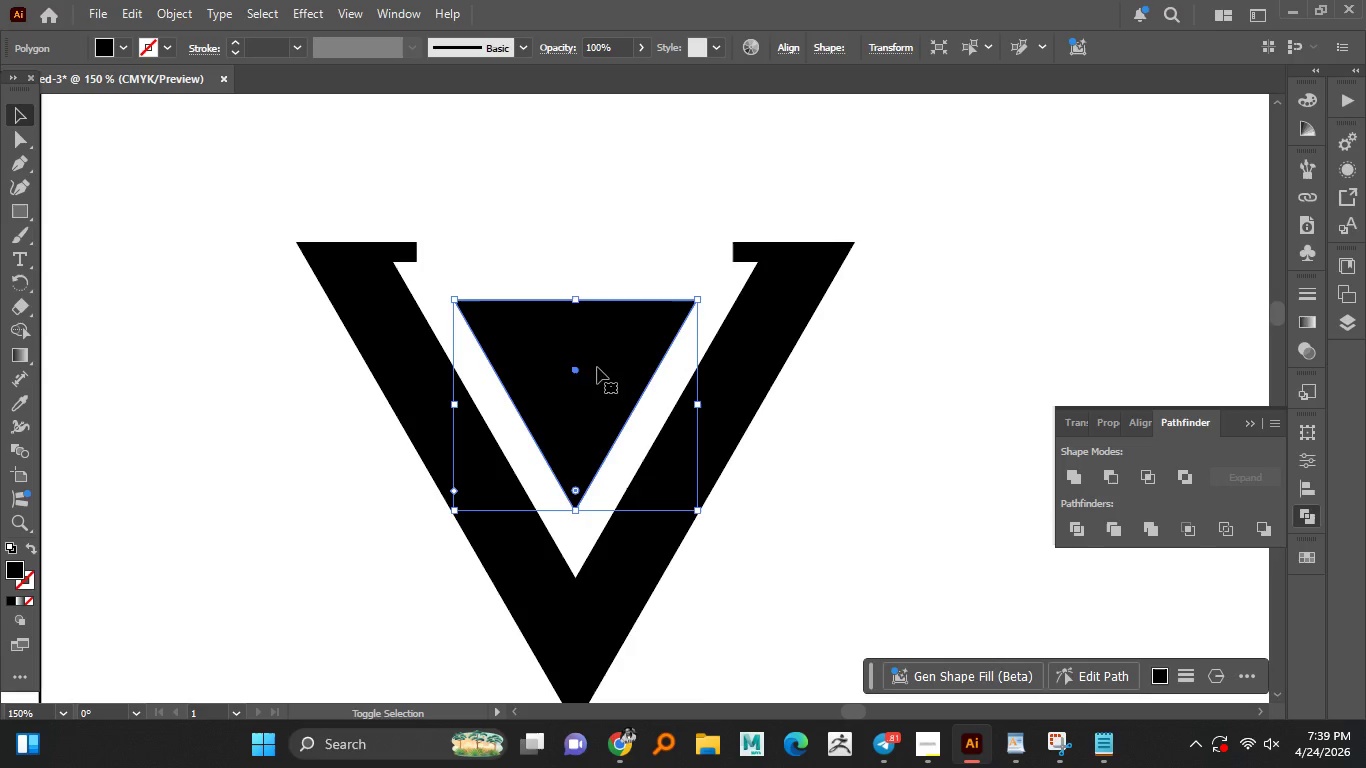 
hold_key(key=ShiftLeft, duration=0.55)
 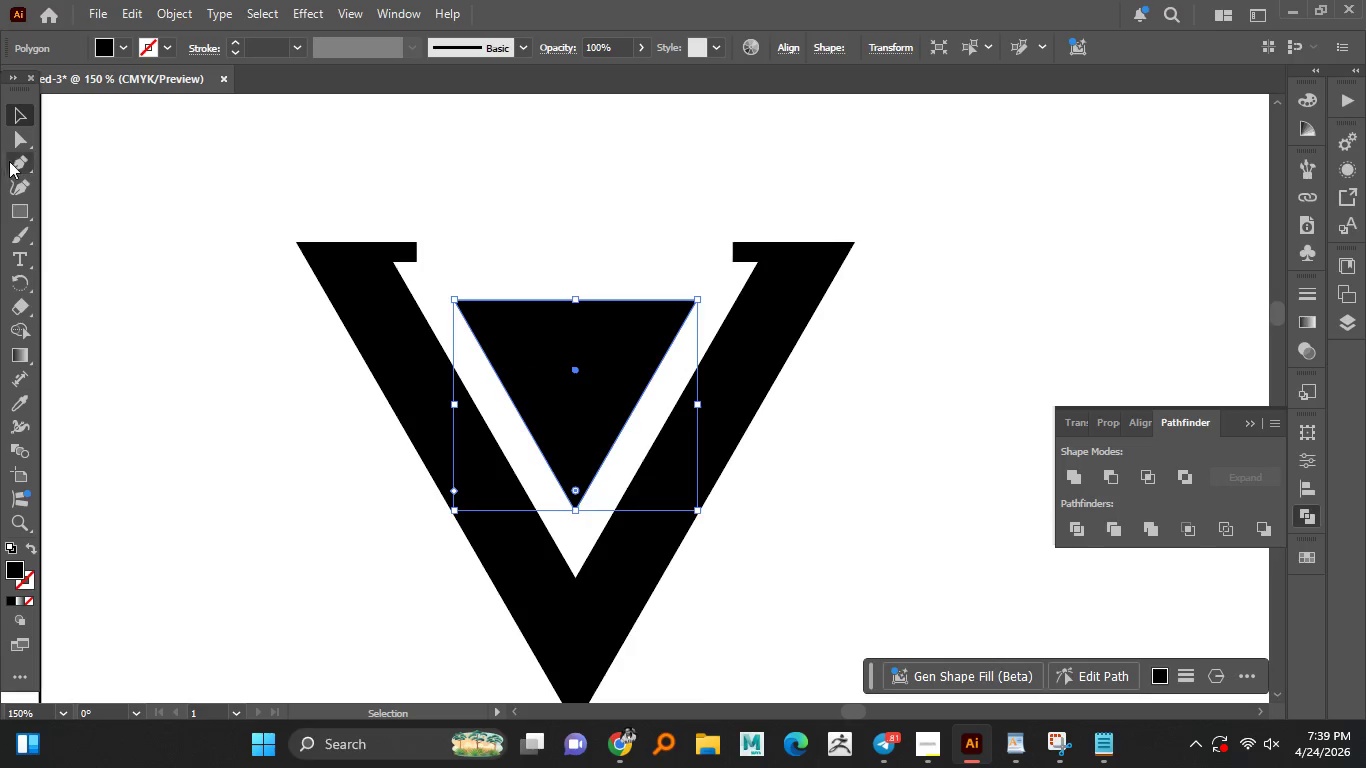 
left_click([21, 141])
 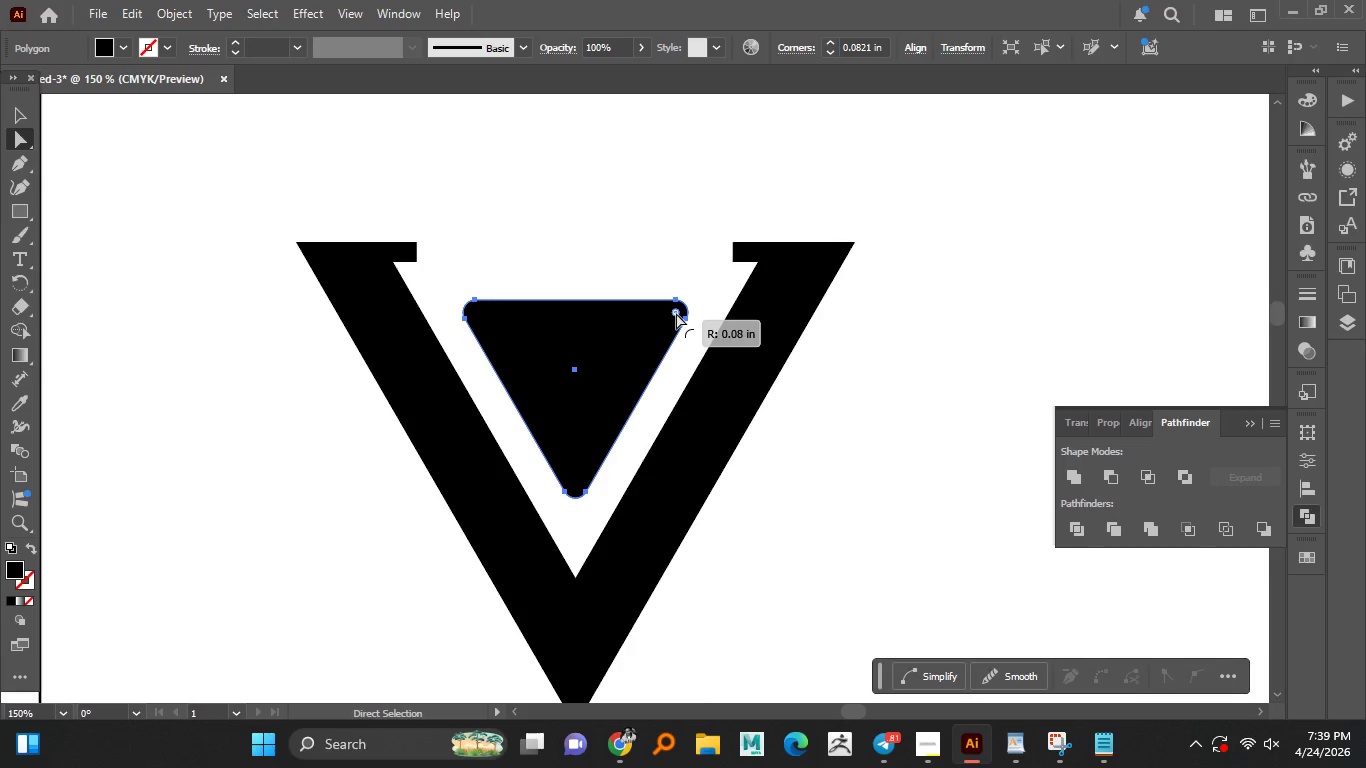 
wait(7.34)
 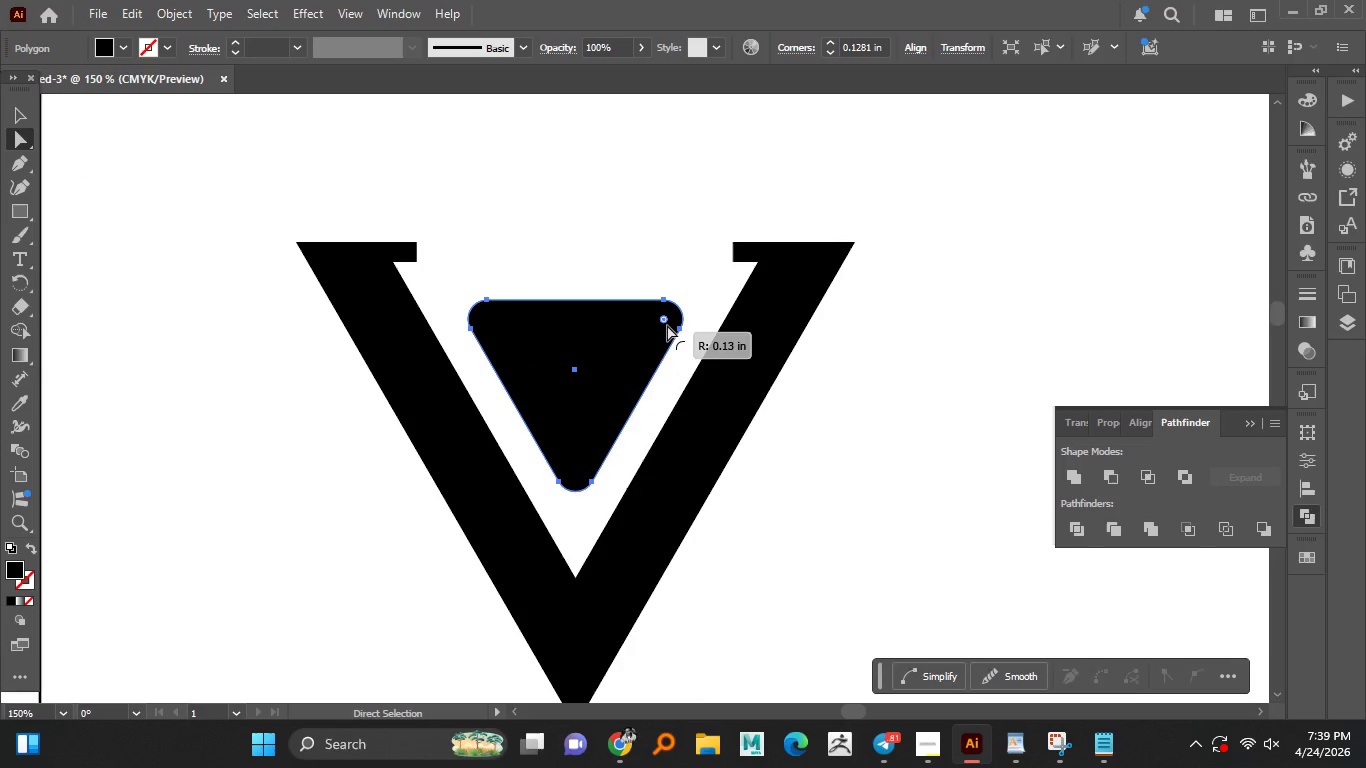 
left_click([28, 117])
 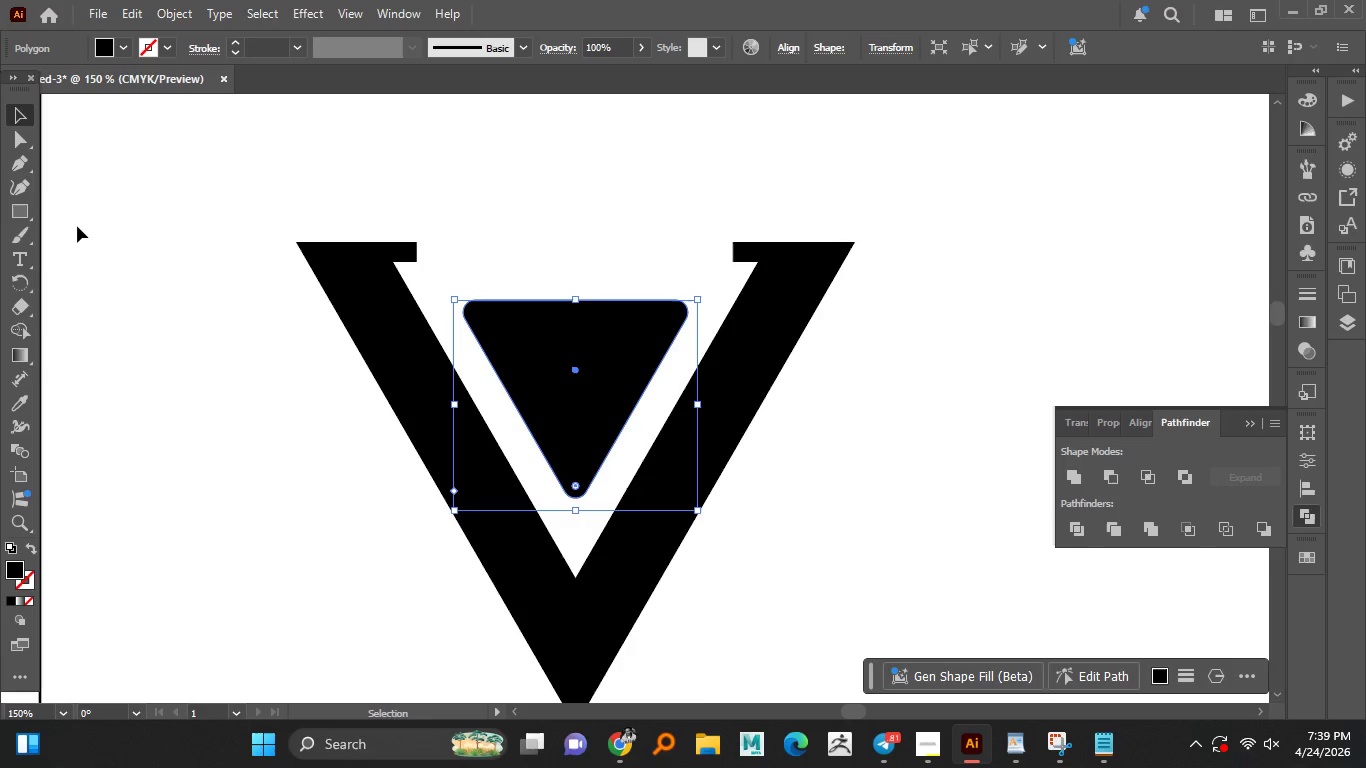 
left_click([78, 226])
 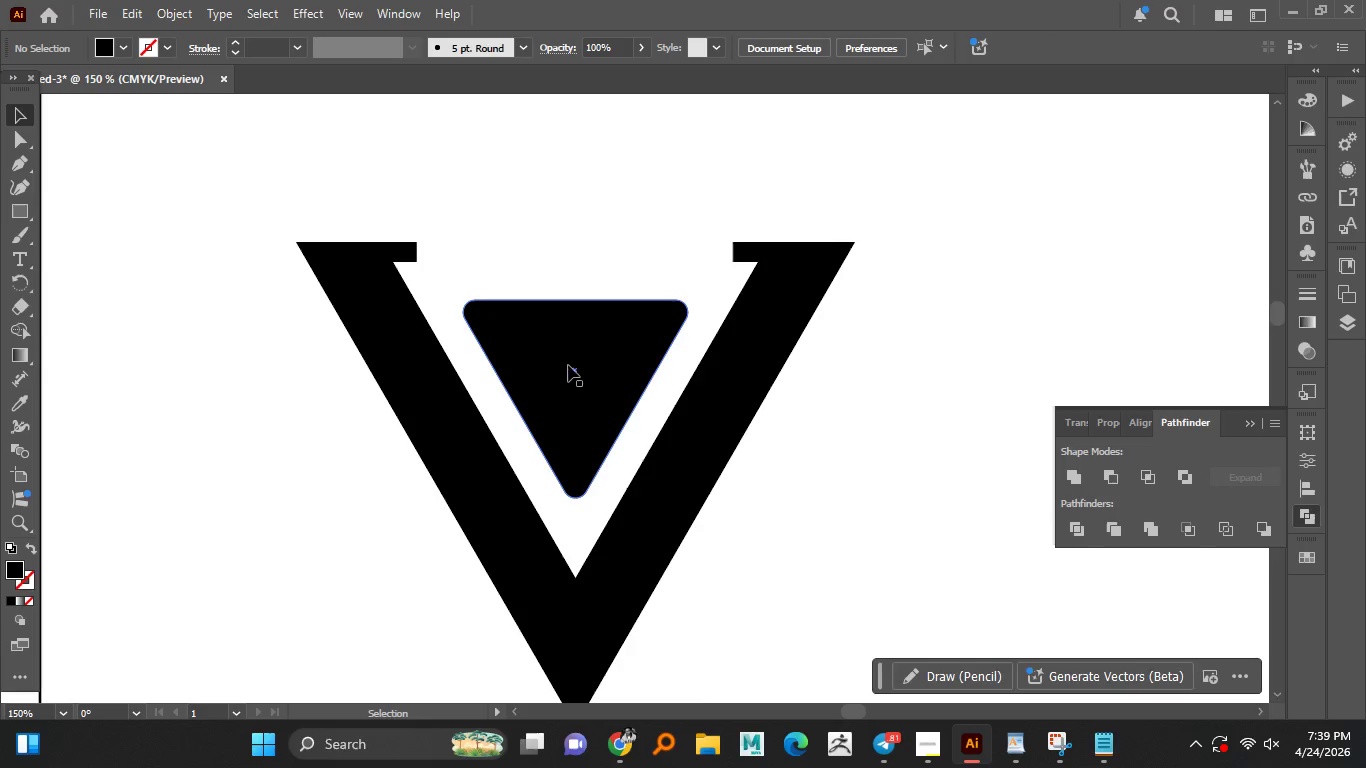 
left_click_drag(start_coordinate=[584, 367], to_coordinate=[583, 329])
 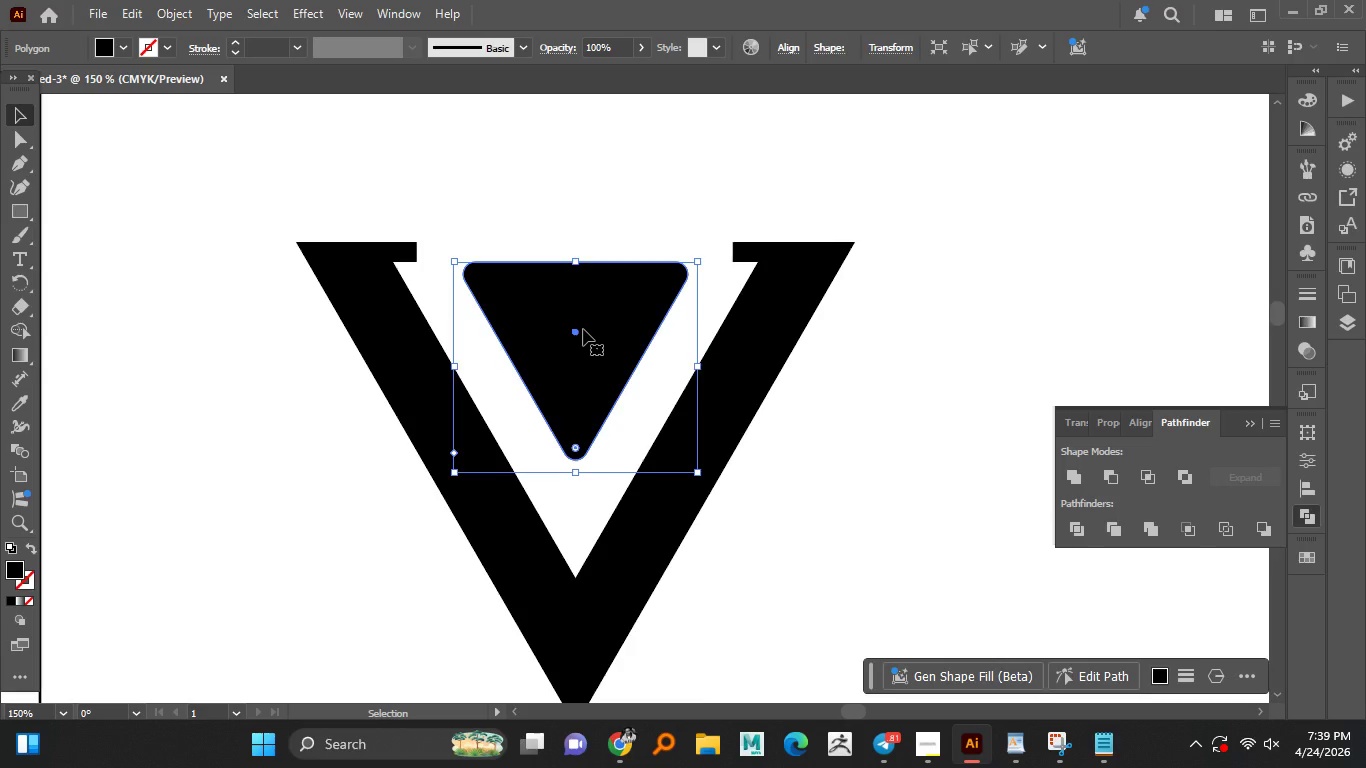 
hold_key(key=ShiftLeft, duration=1.52)
 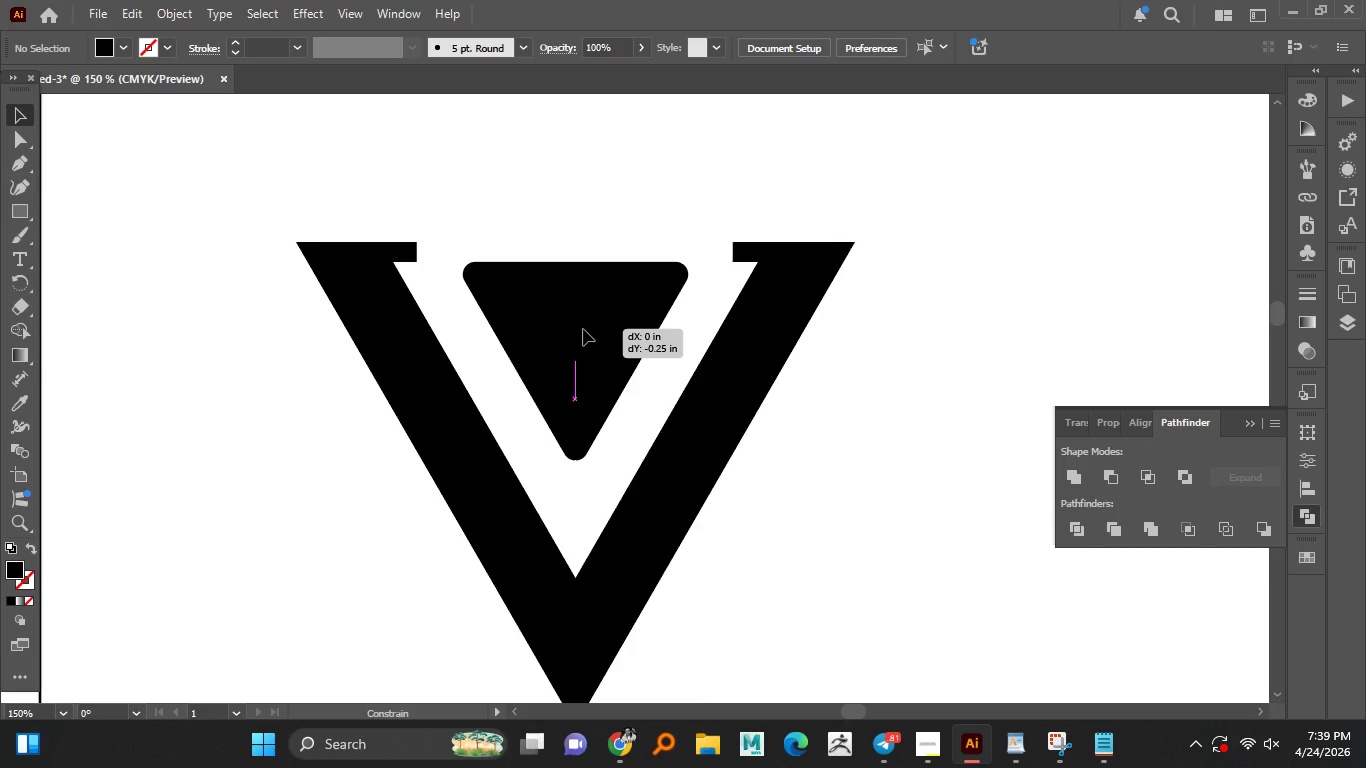 
hold_key(key=ShiftLeft, duration=1.5)
 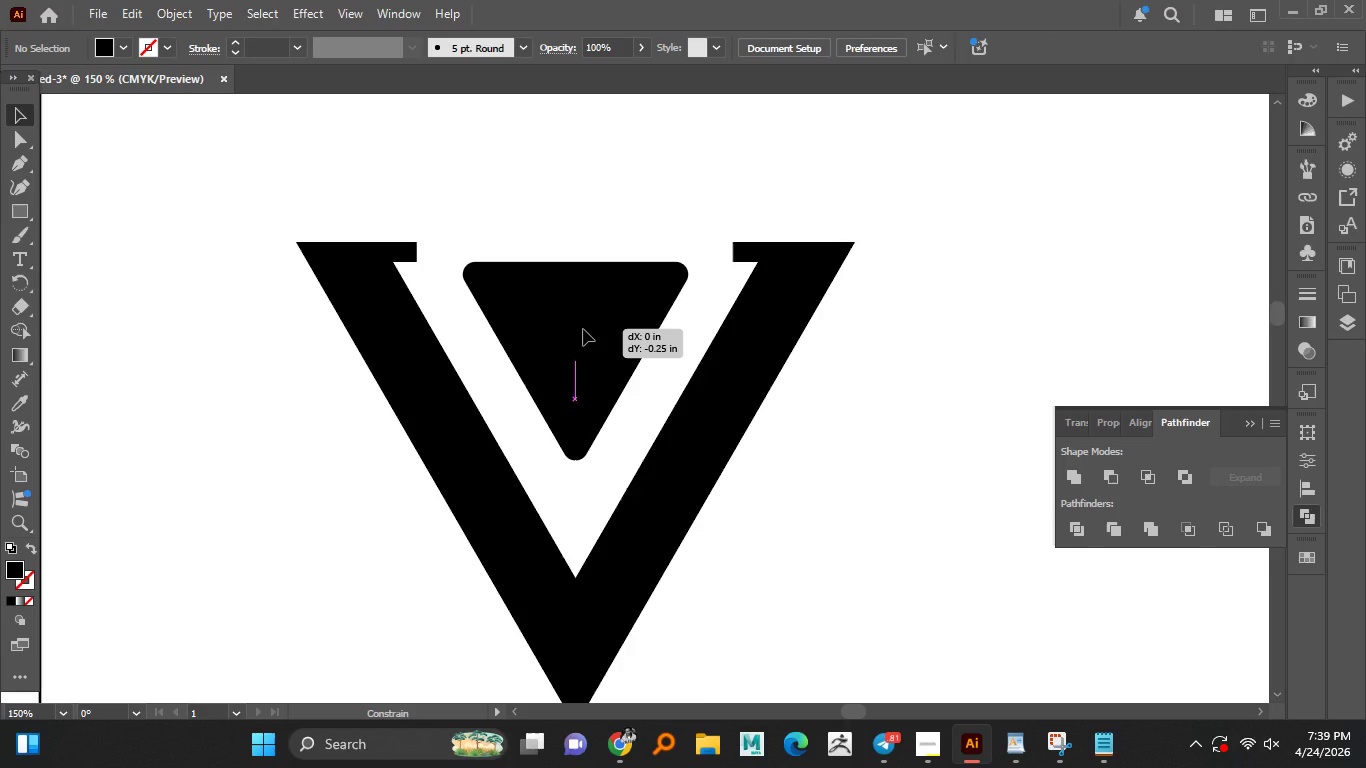 
hold_key(key=ShiftLeft, duration=1.03)
 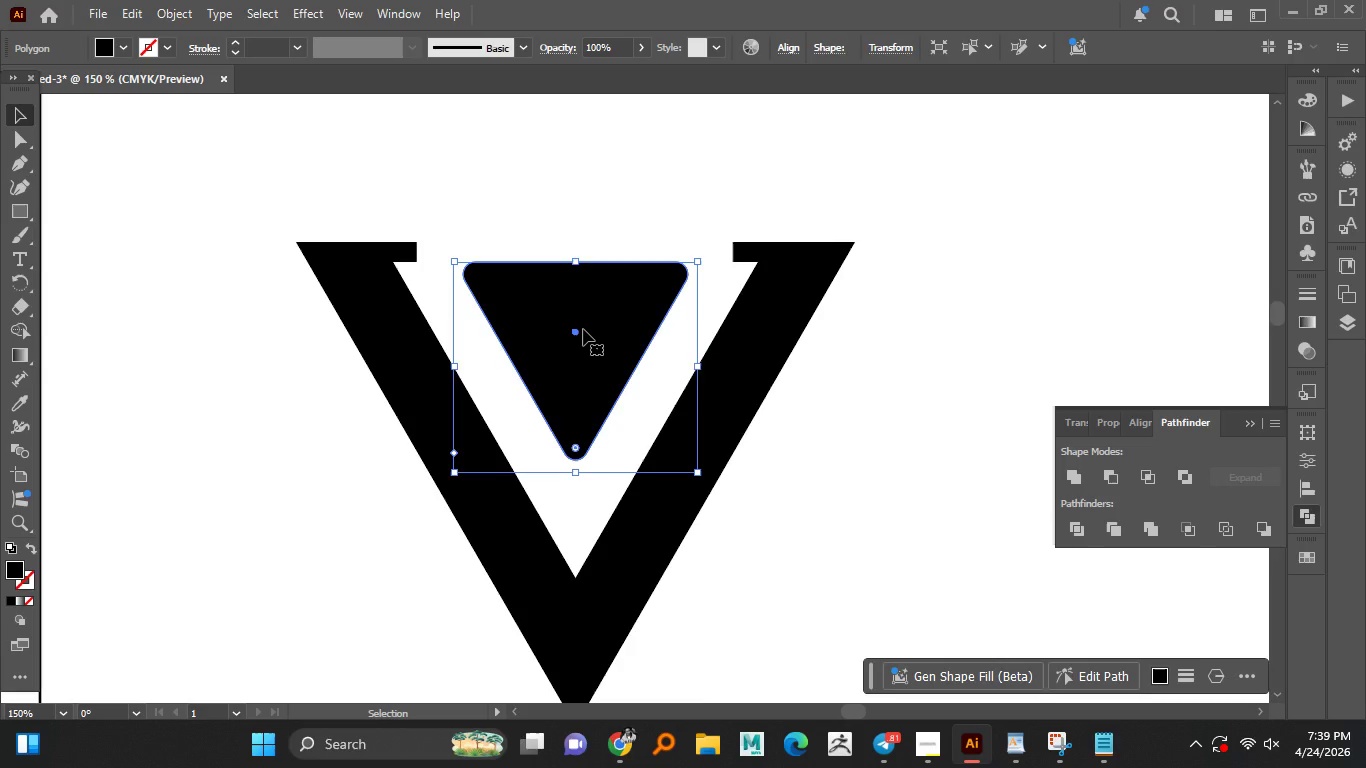 
wait(11.23)
 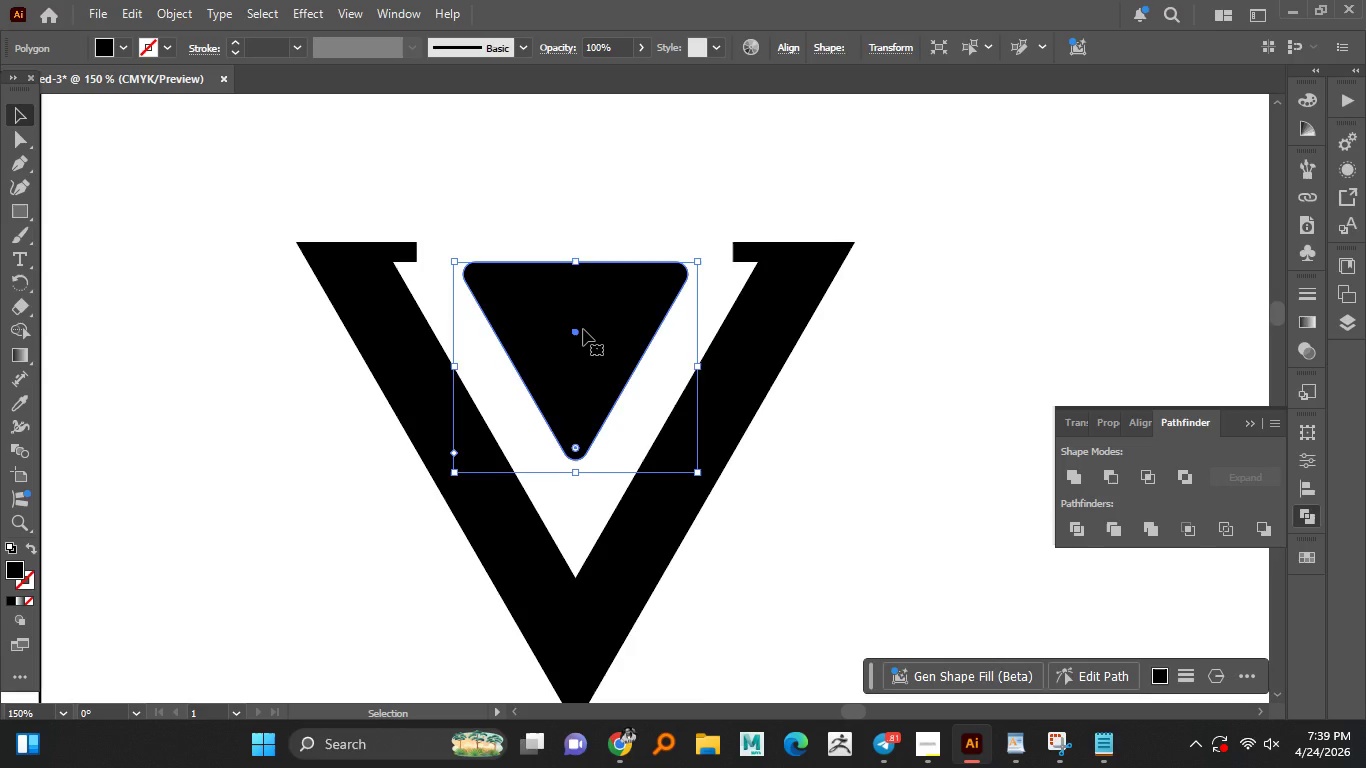 
left_click([807, 367])
 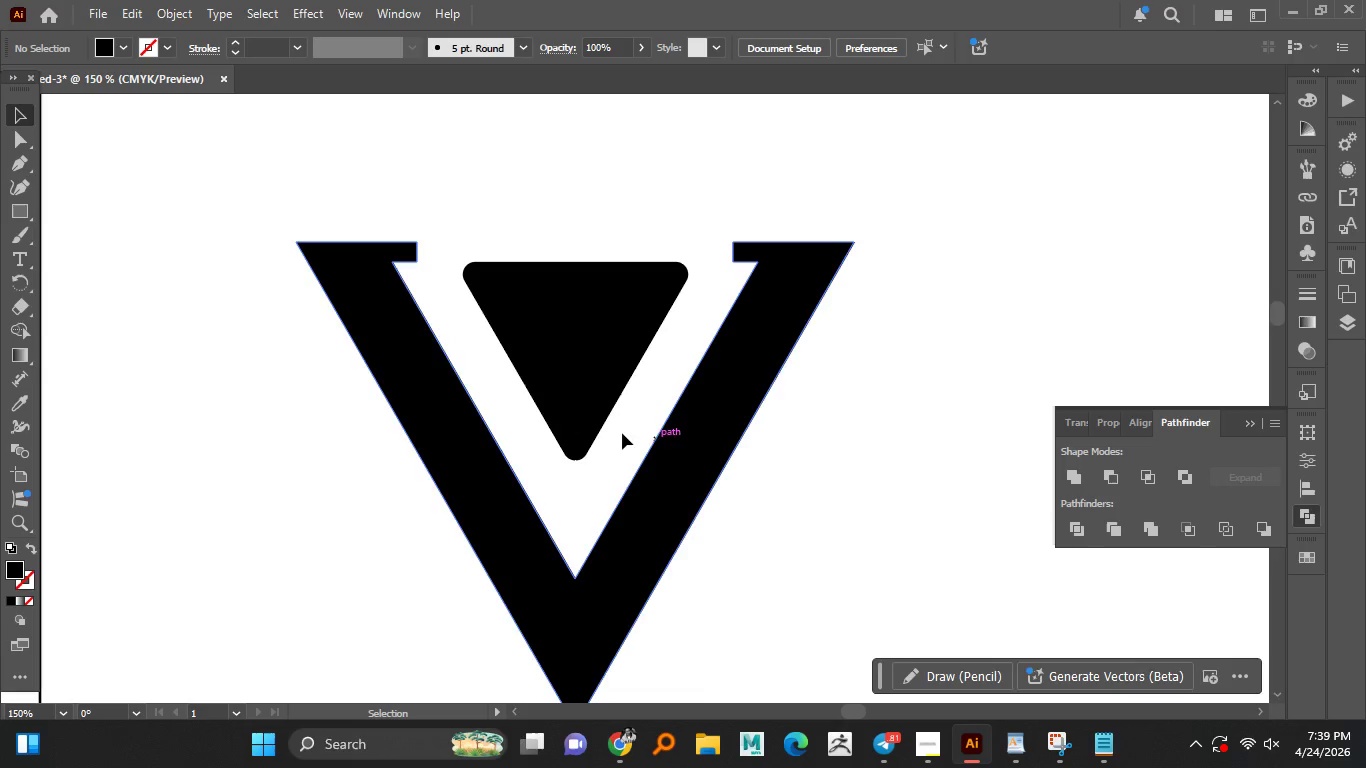 
hold_key(key=AltLeft, duration=1.53)
scroll: coordinate [579, 396], scroll_direction: down, amount: 2.0
 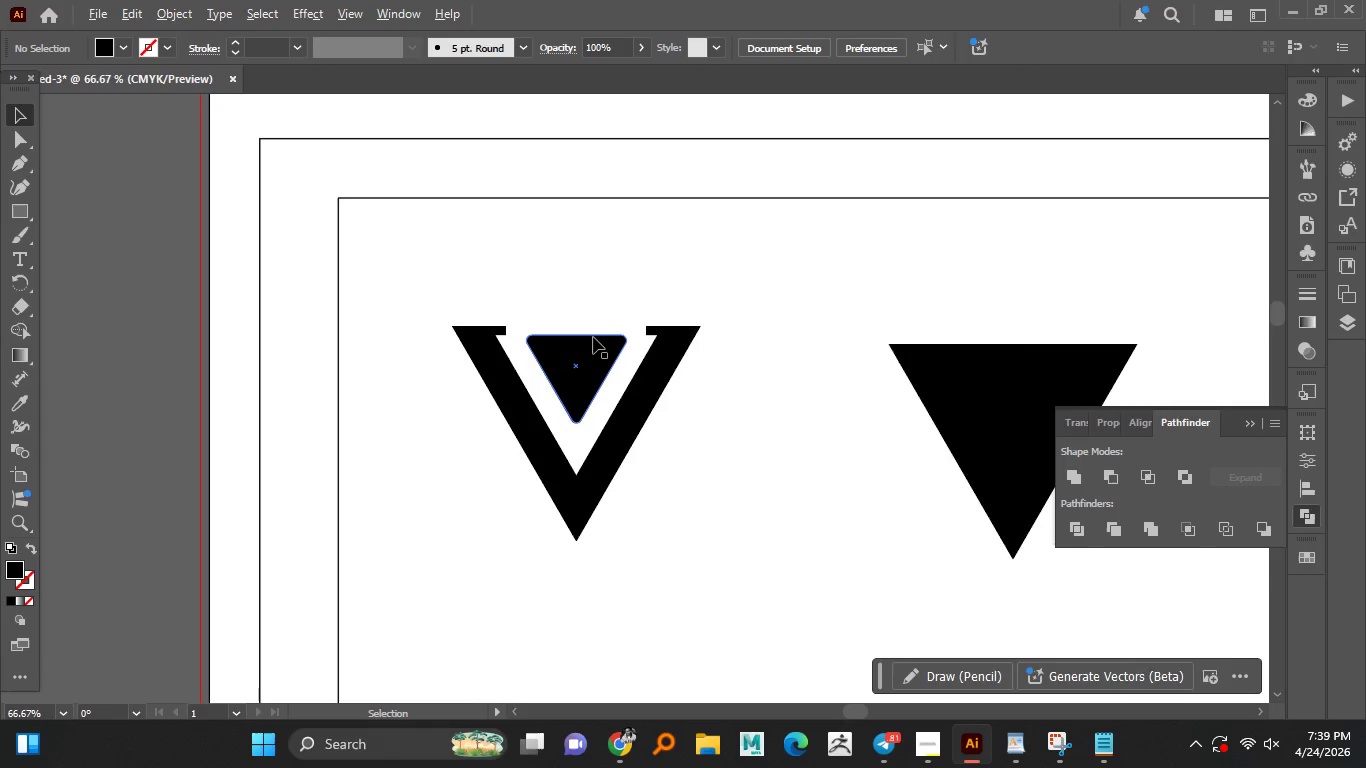 
hold_key(key=AltLeft, duration=0.69)
 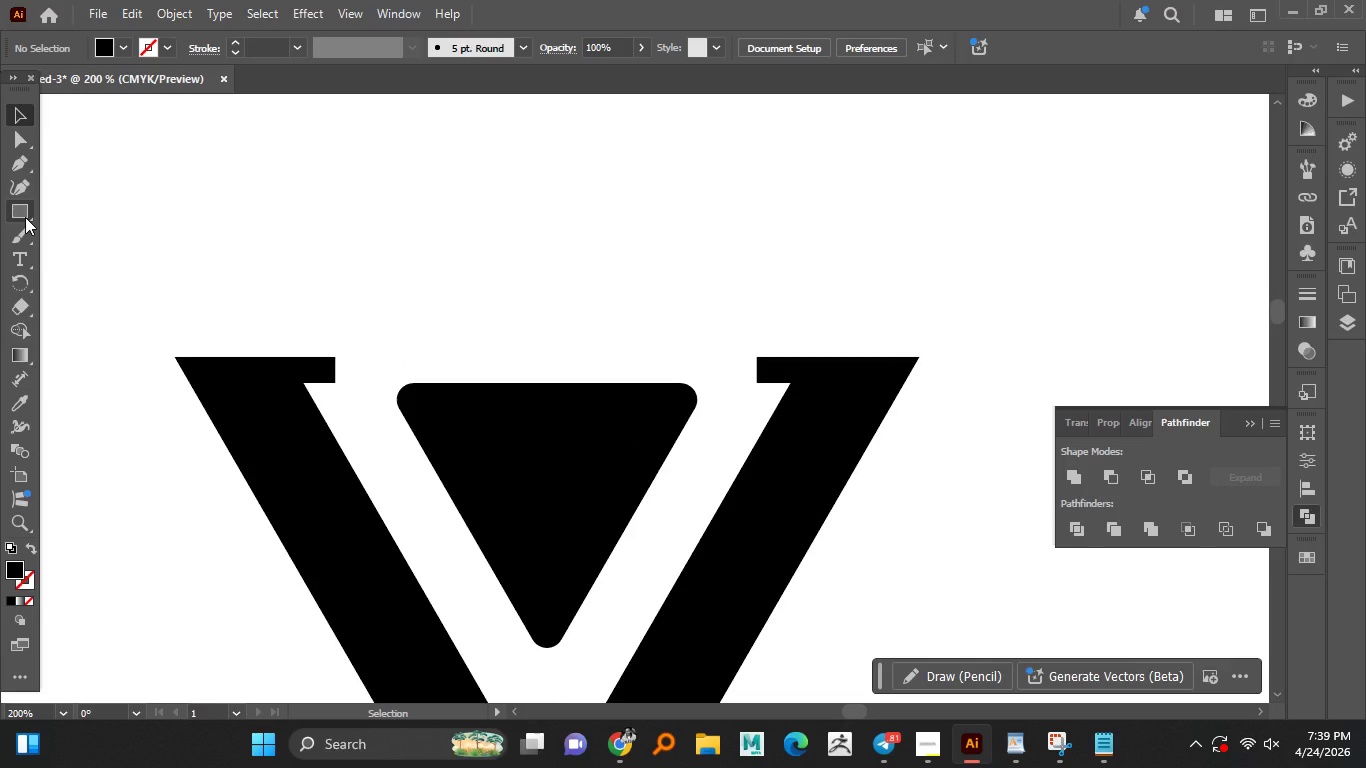 
scroll: coordinate [592, 337], scroll_direction: up, amount: 3.0
 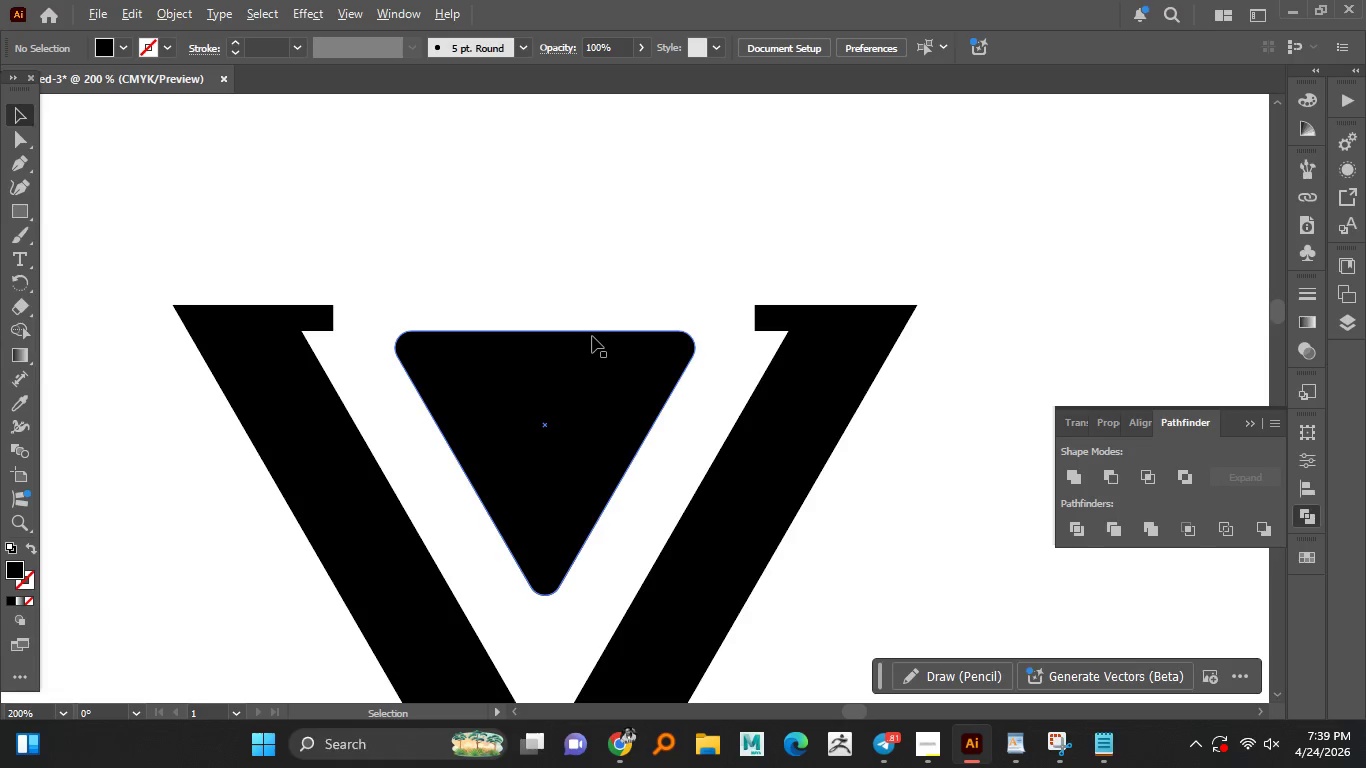 
left_click([25, 217])
 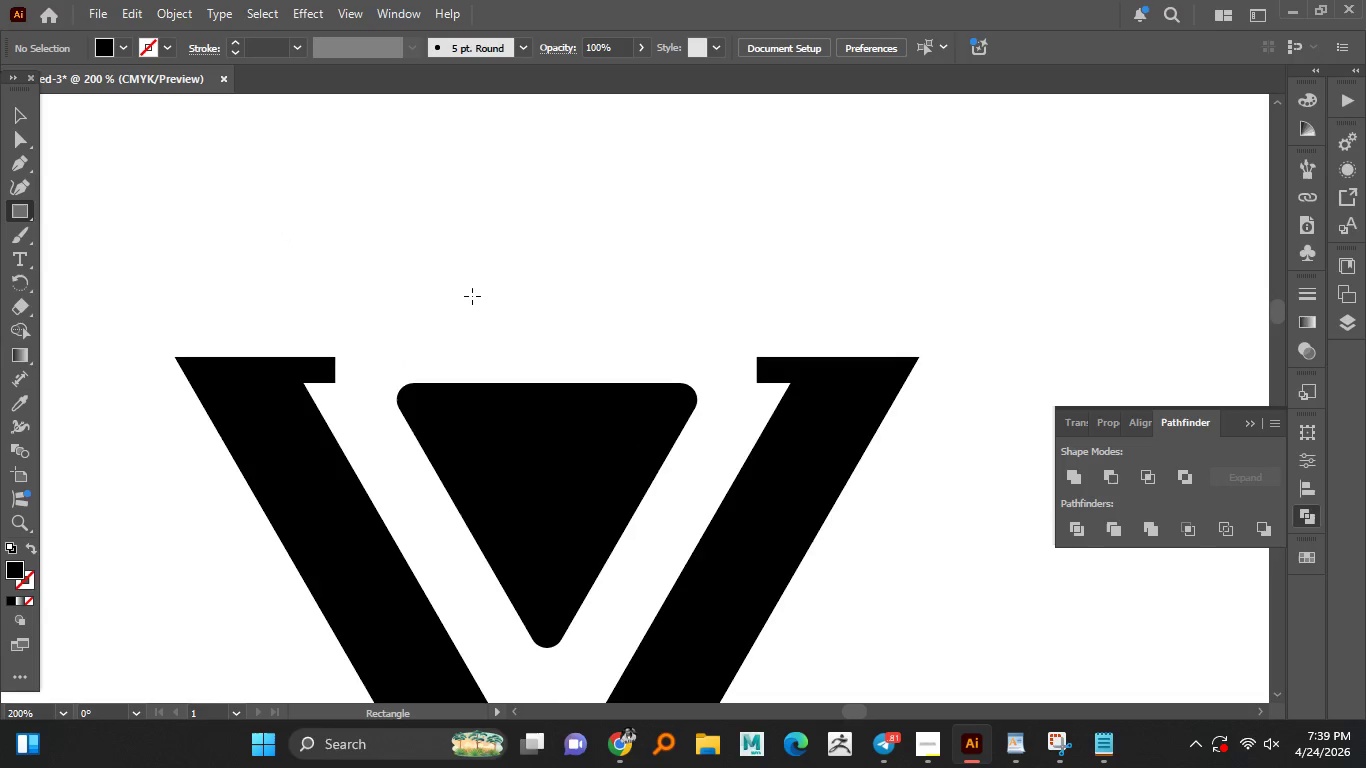 
left_click_drag(start_coordinate=[477, 289], to_coordinate=[573, 372])
 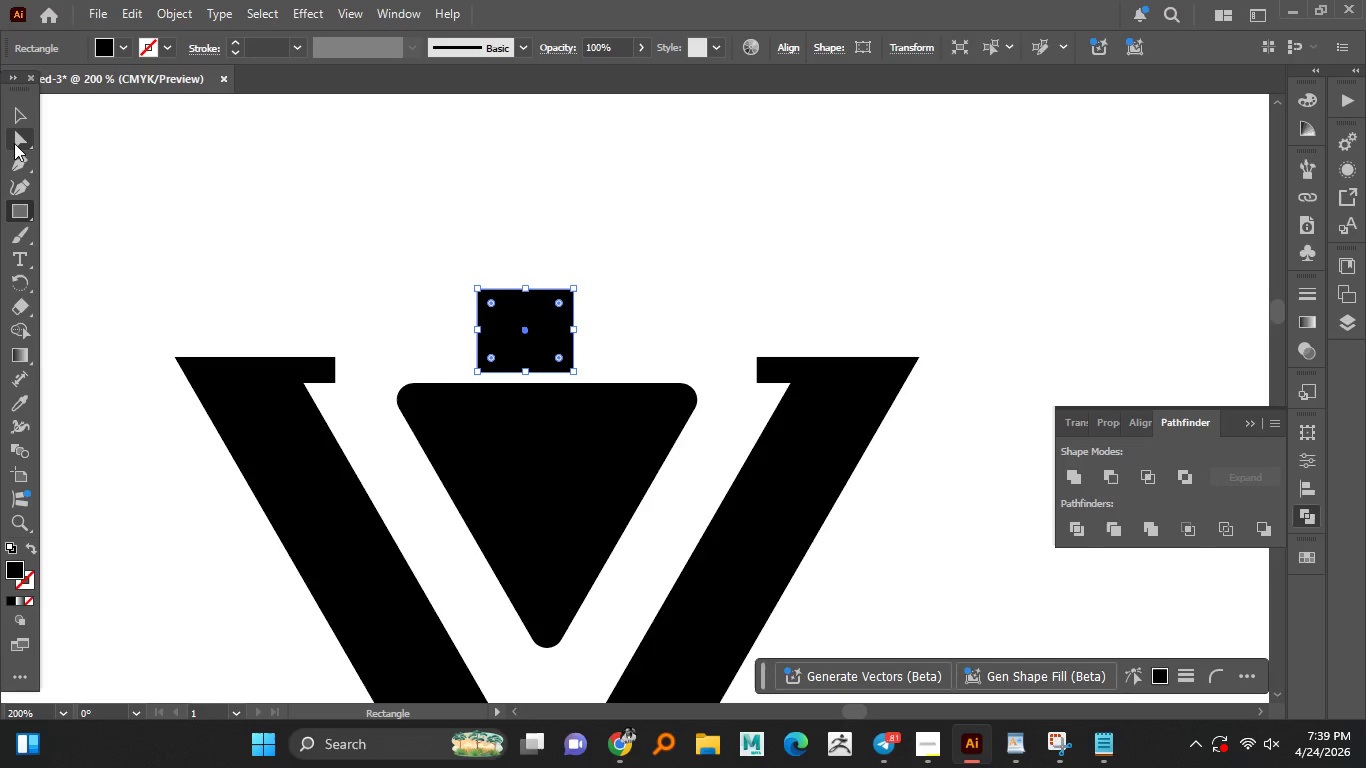 
left_click([14, 142])
 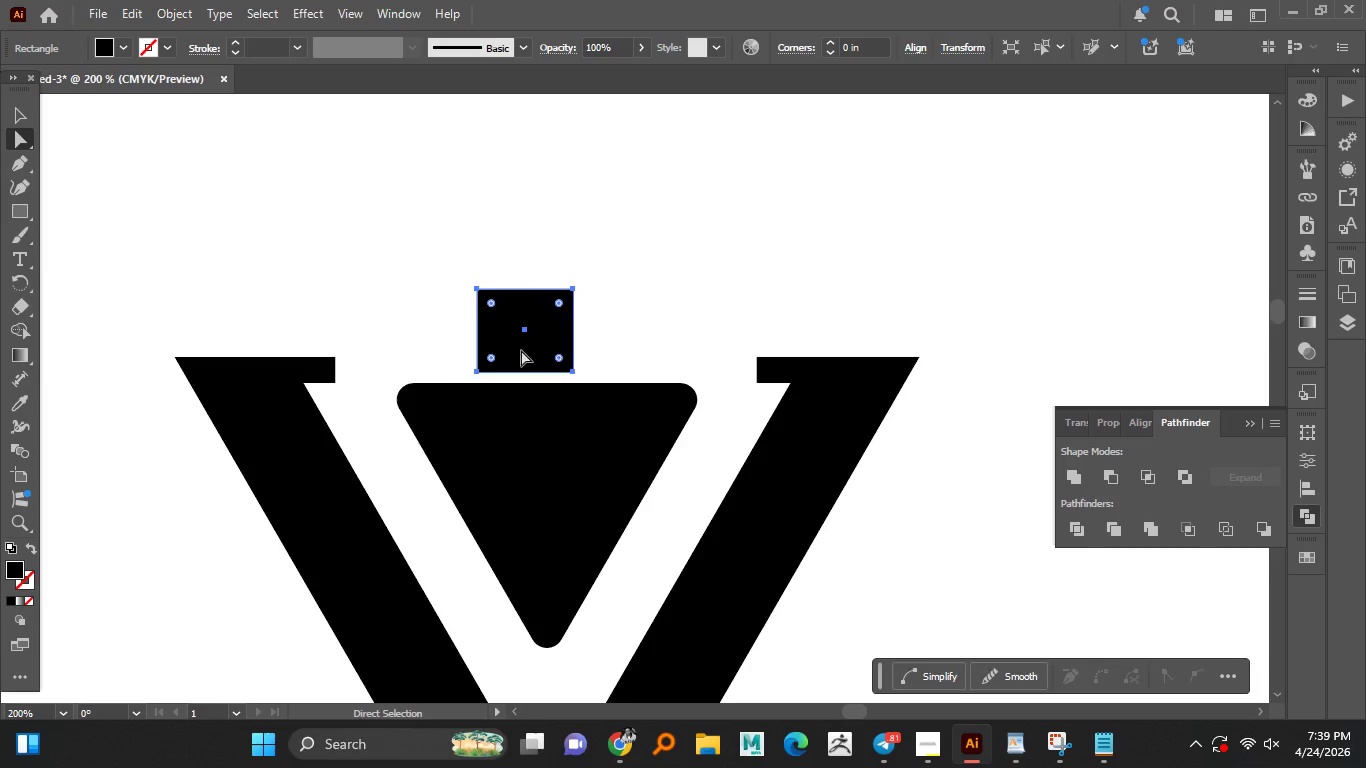 
left_click_drag(start_coordinate=[452, 260], to_coordinate=[620, 306])
 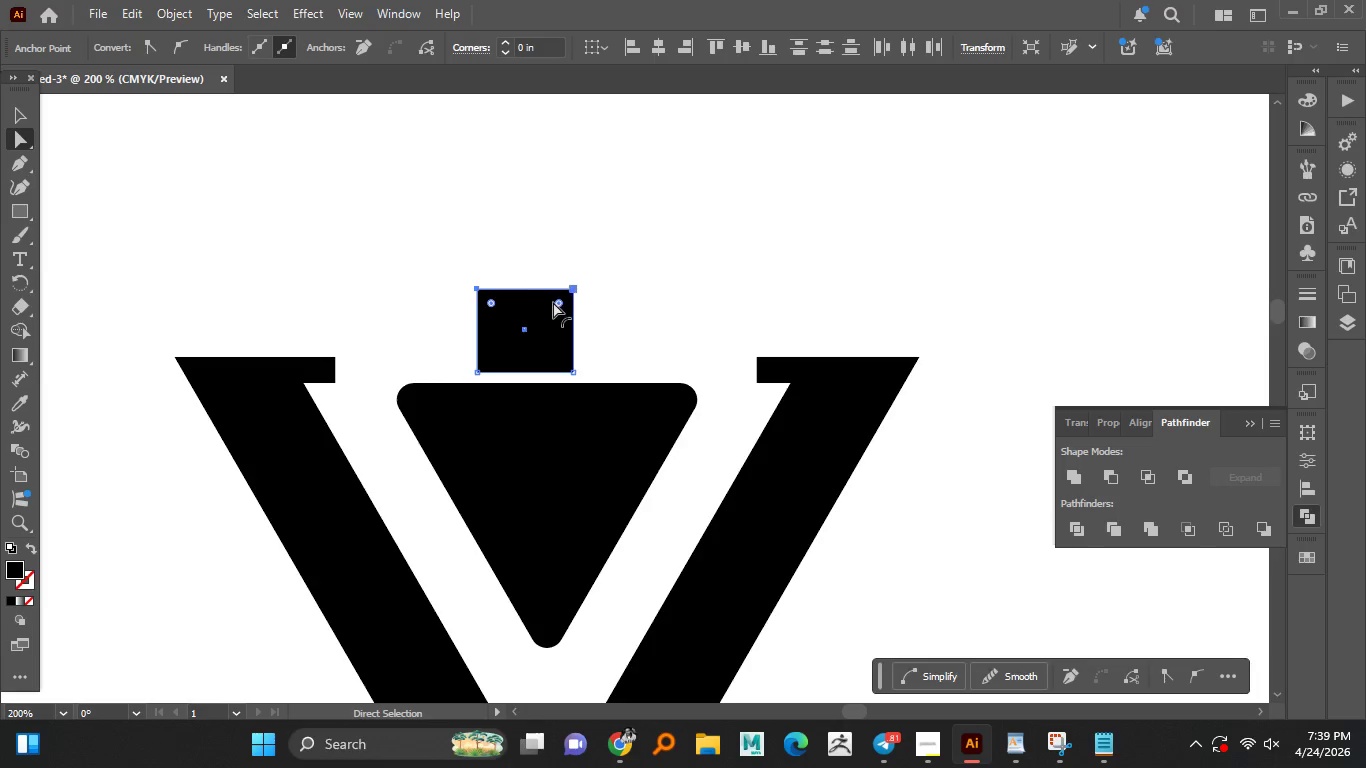 
left_click_drag(start_coordinate=[558, 302], to_coordinate=[527, 363])
 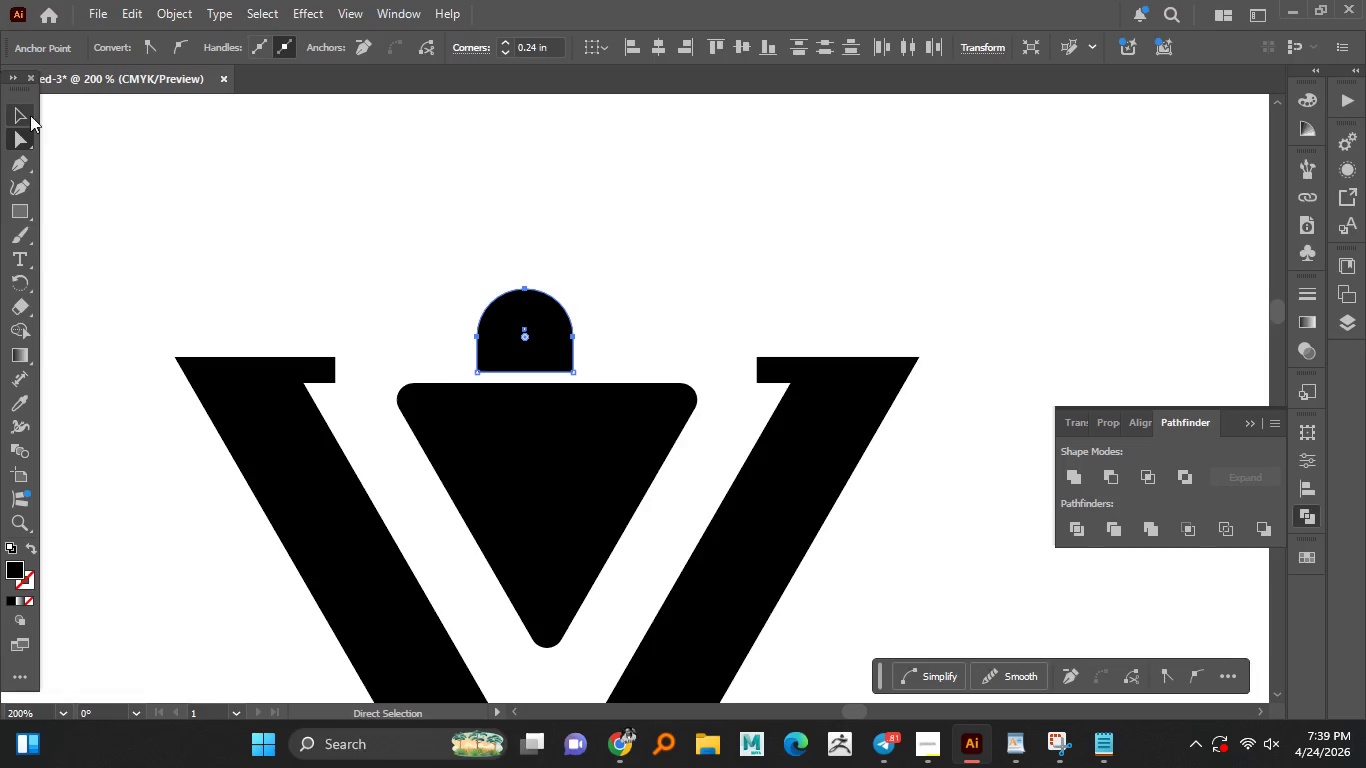 
left_click([20, 116])
 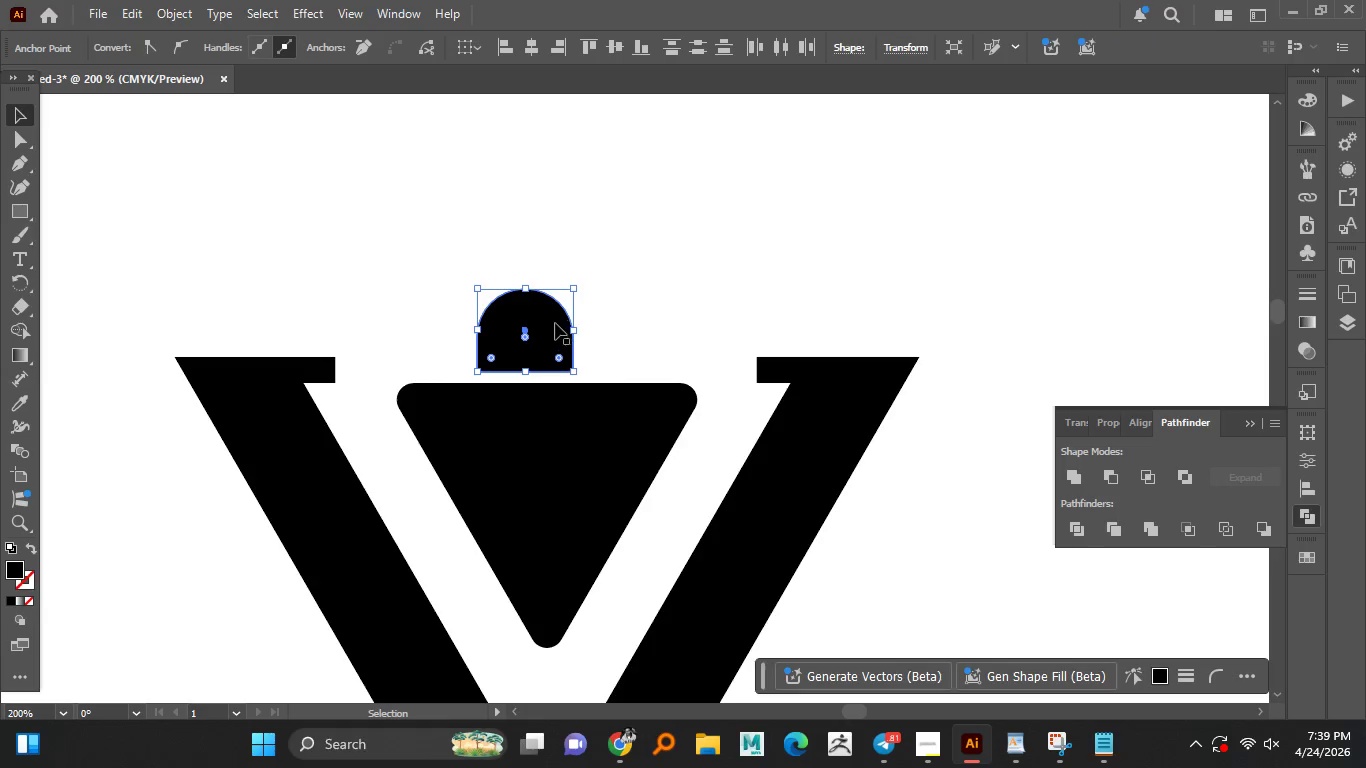 
left_click_drag(start_coordinate=[552, 323], to_coordinate=[567, 313])
 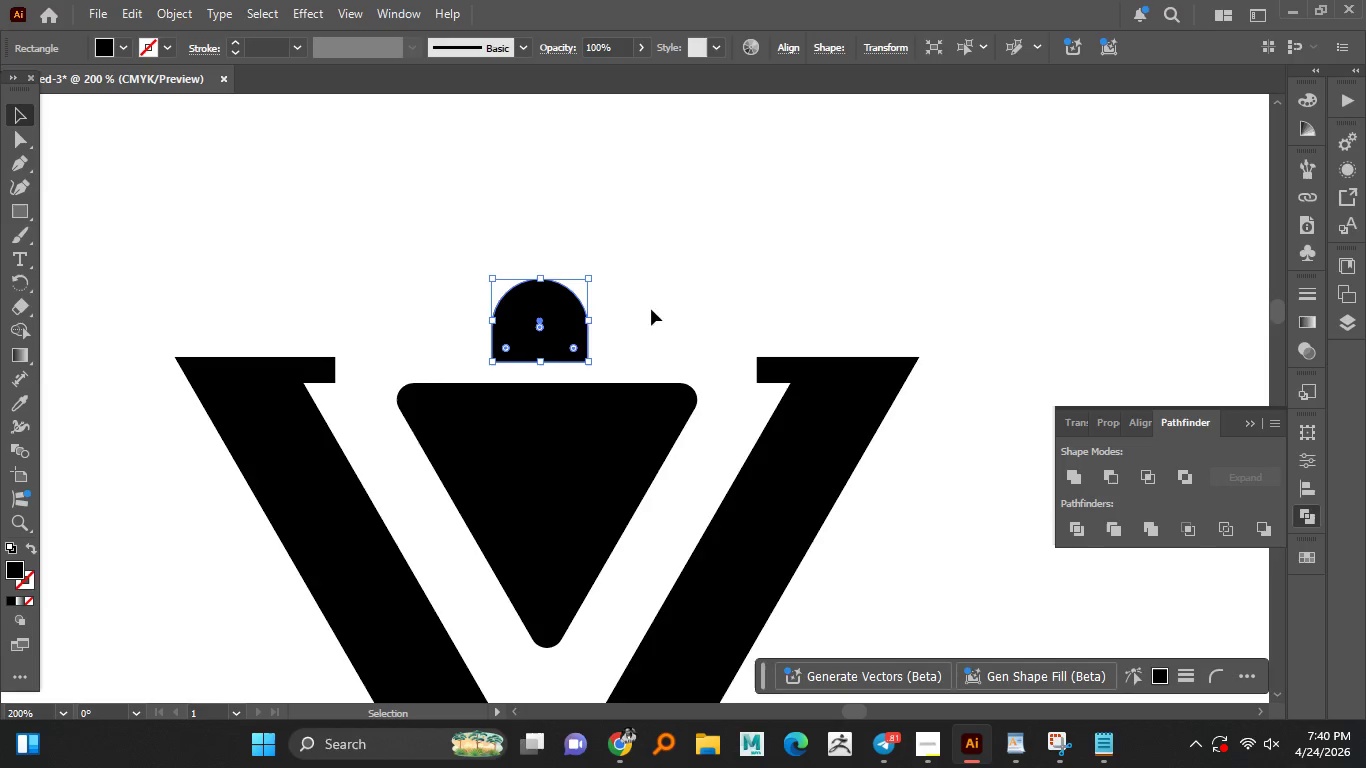 
left_click([670, 308])
 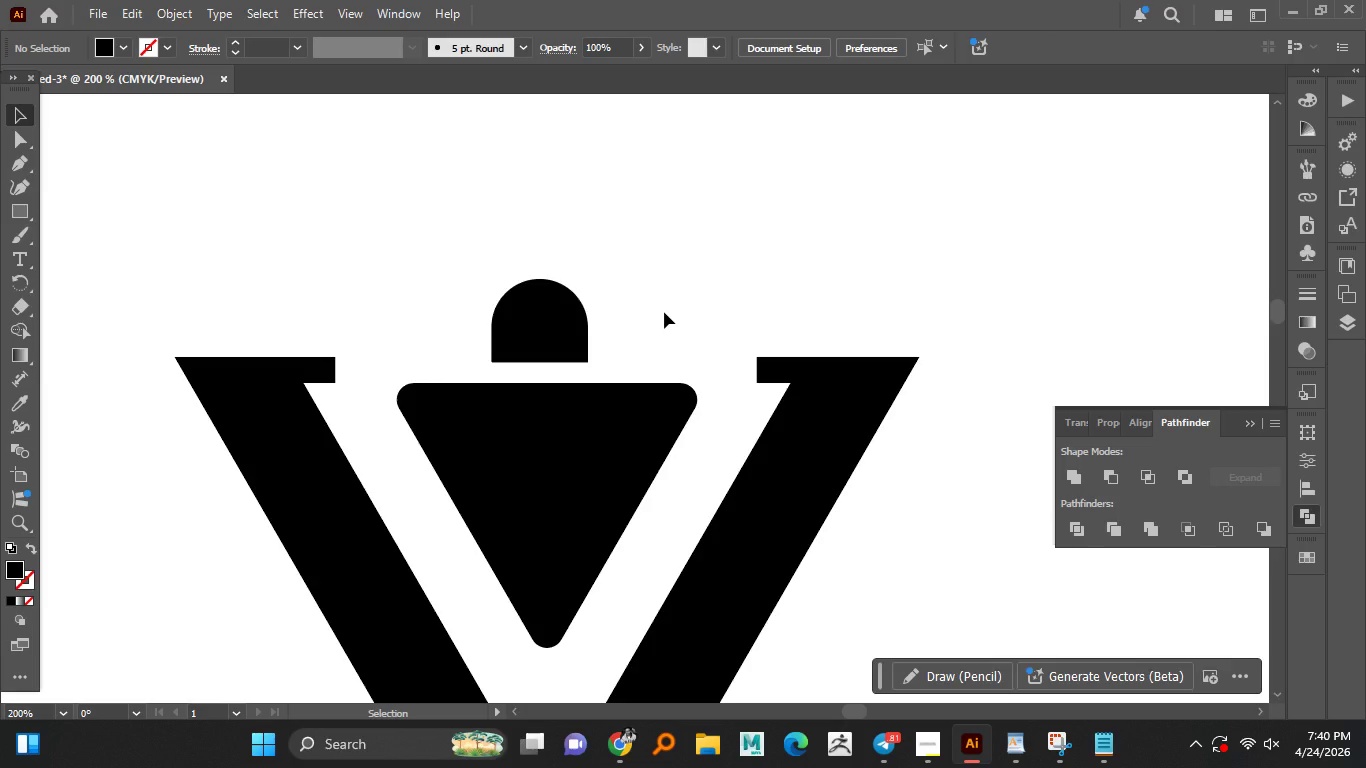 
hold_key(key=AltLeft, duration=1.52)
scroll: coordinate [662, 313], scroll_direction: down, amount: 2.0
 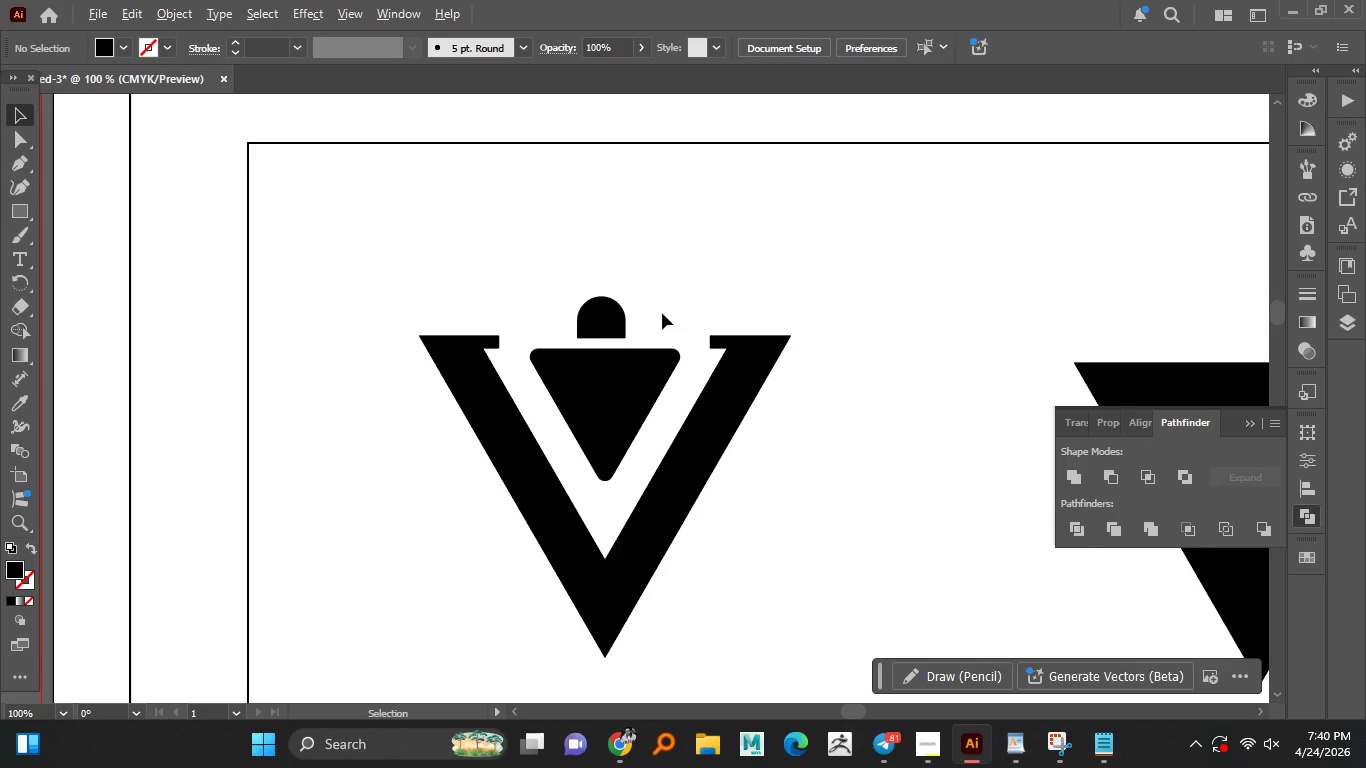 
hold_key(key=AltLeft, duration=1.5)
 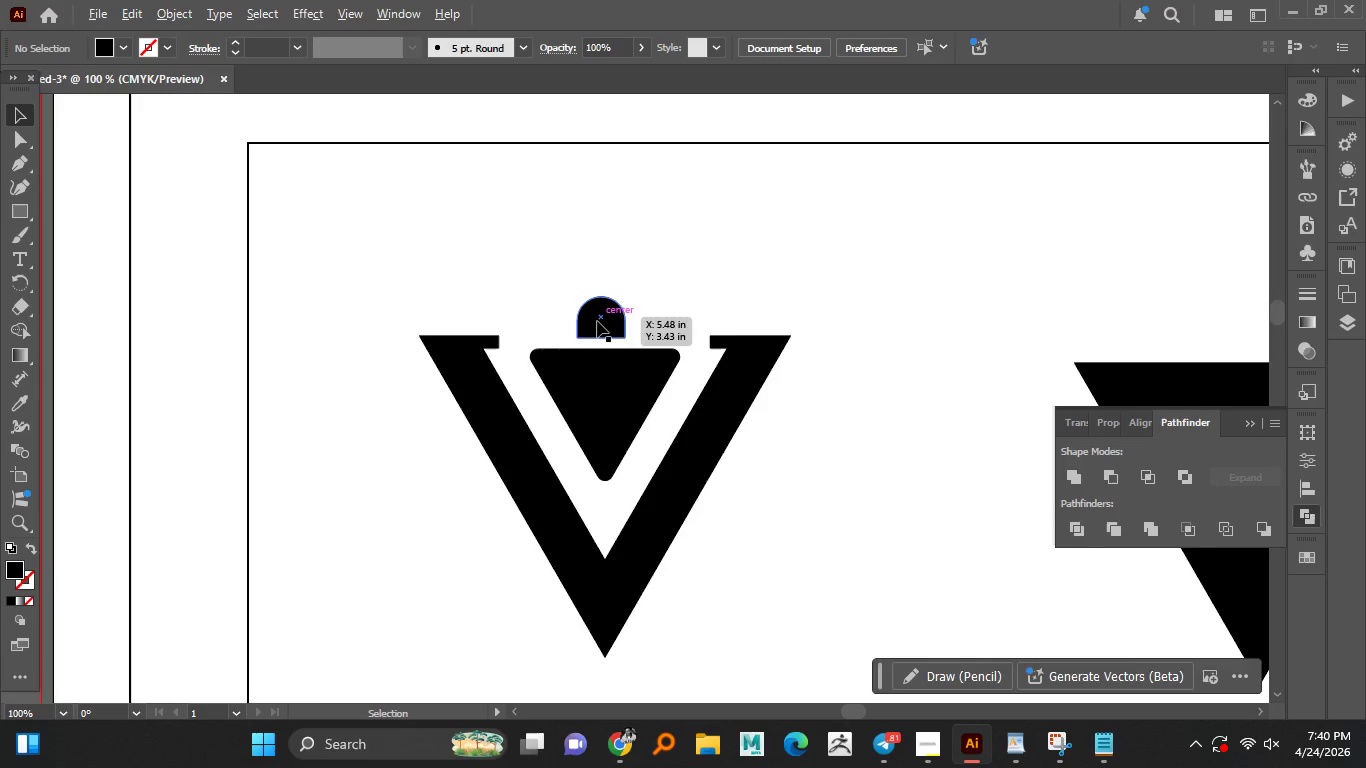 
hold_key(key=AltLeft, duration=1.52)
scroll: coordinate [592, 322], scroll_direction: up, amount: 1.0
 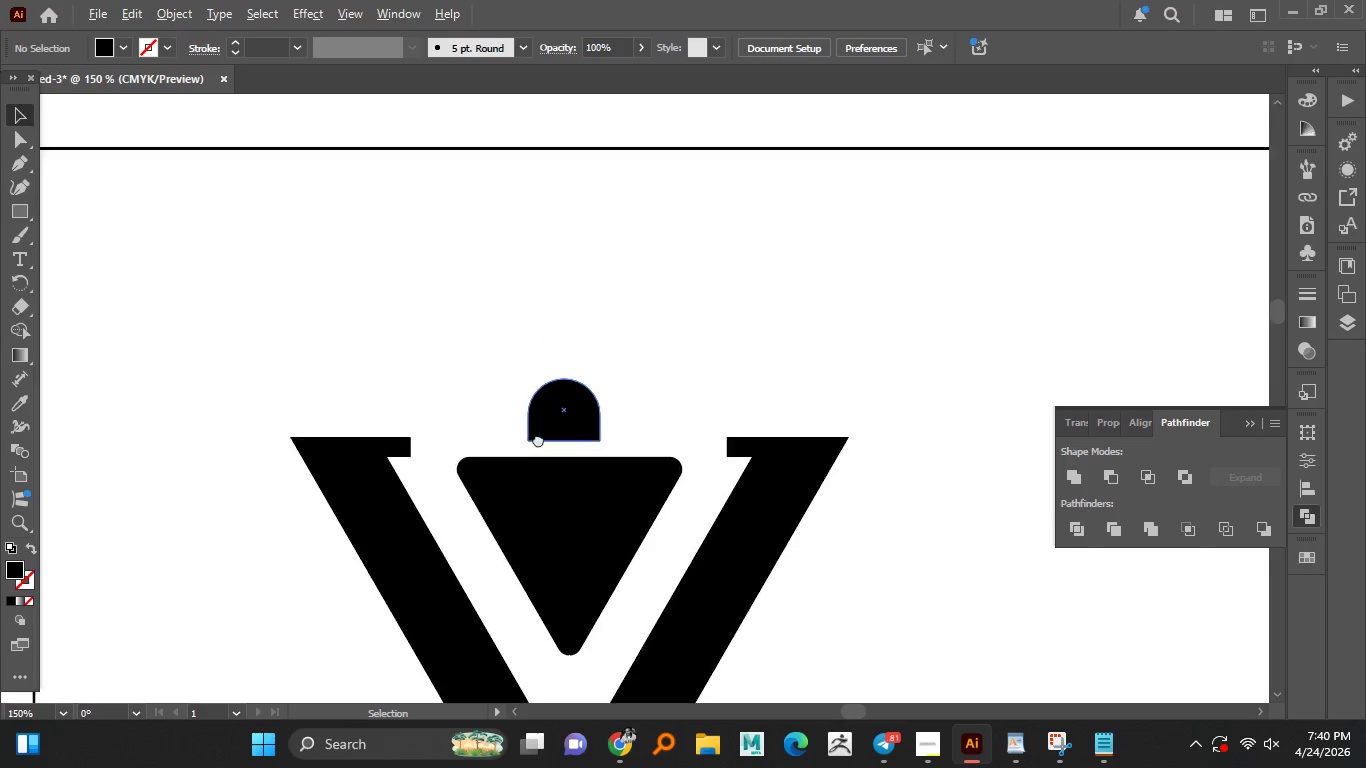 
key(Alt+AltLeft)
 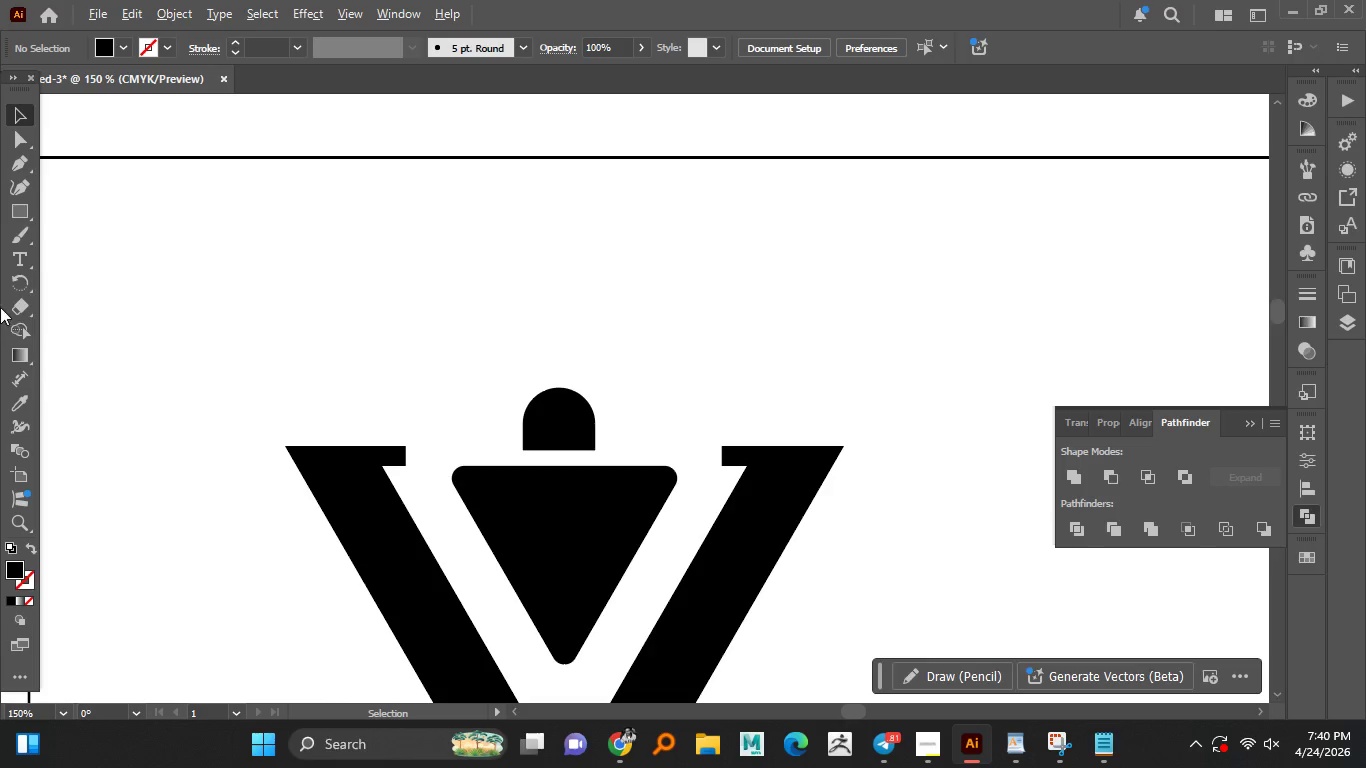 
key(Alt+AltLeft)
 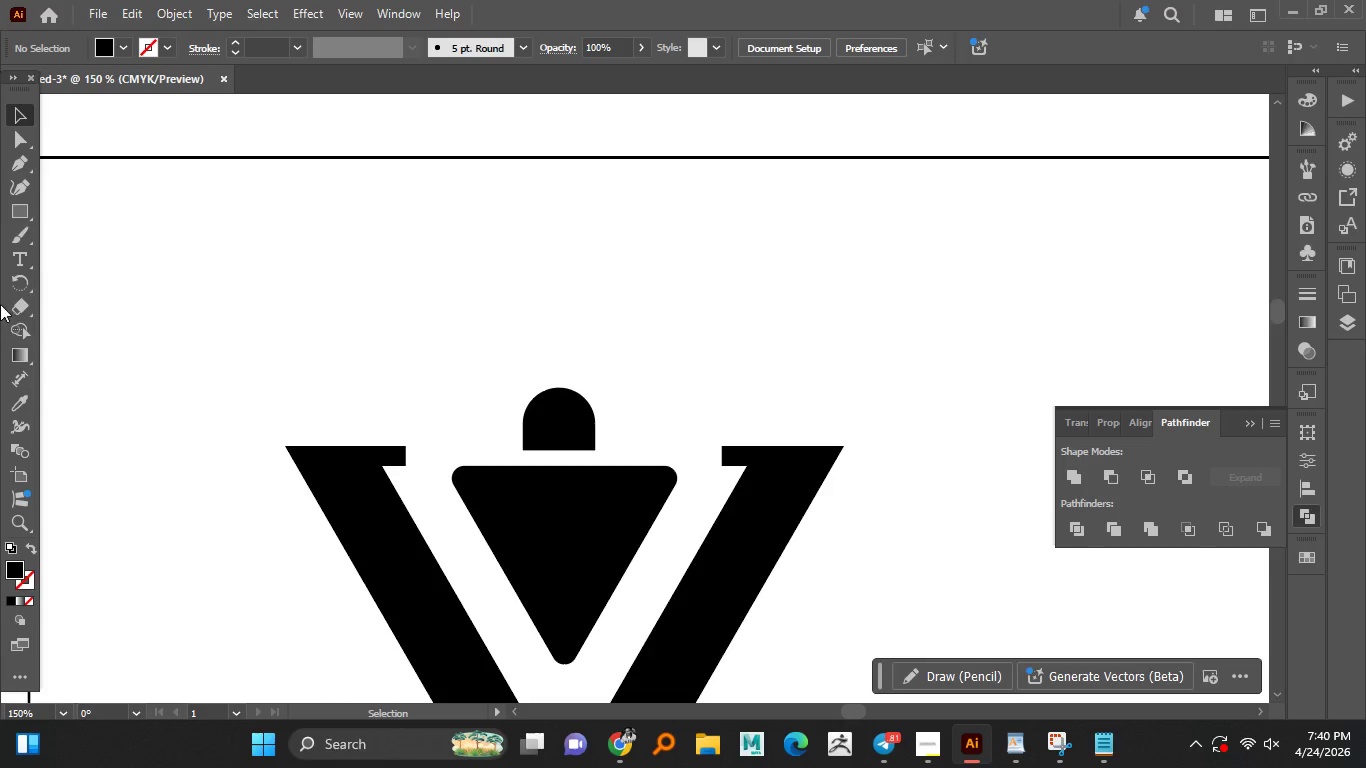 
key(Alt+AltLeft)
 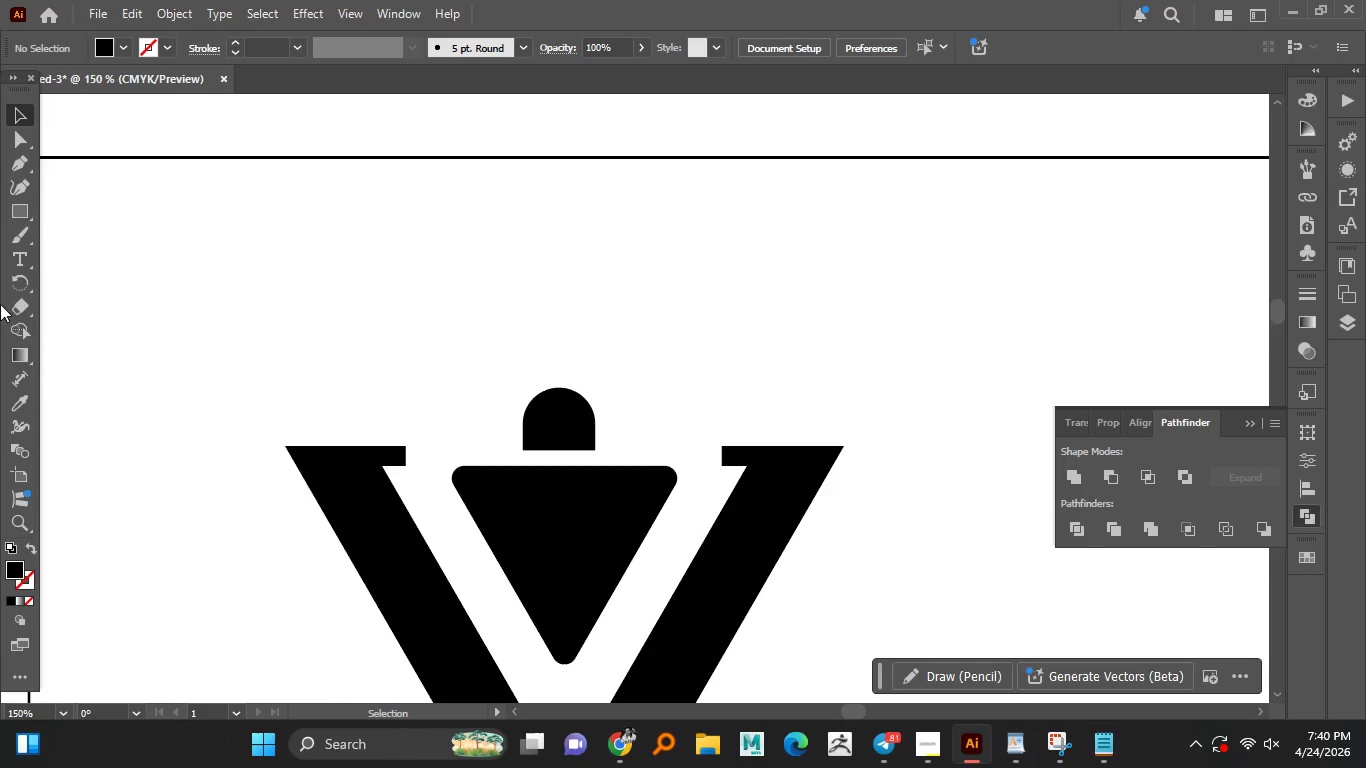 
key(Alt+AltLeft)
 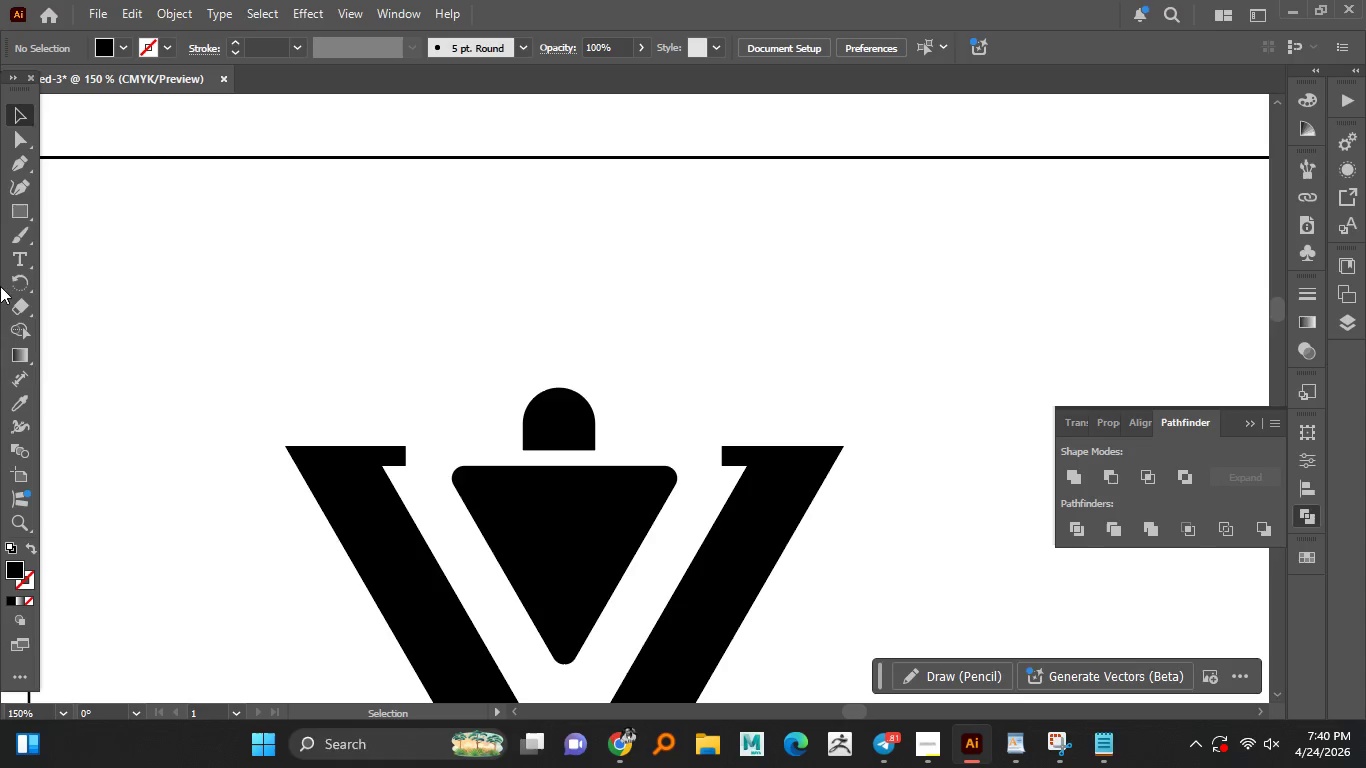 
key(Alt+AltLeft)
 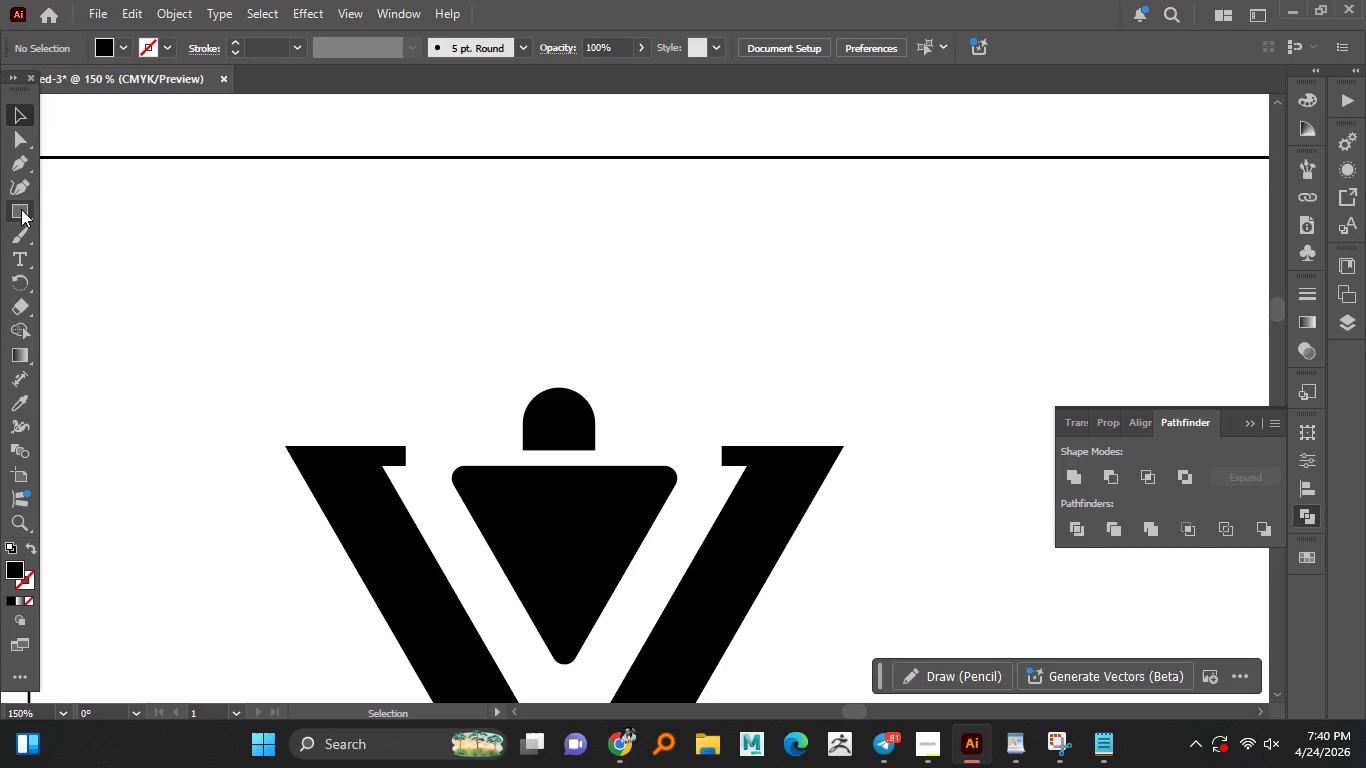 
left_click([21, 209])
 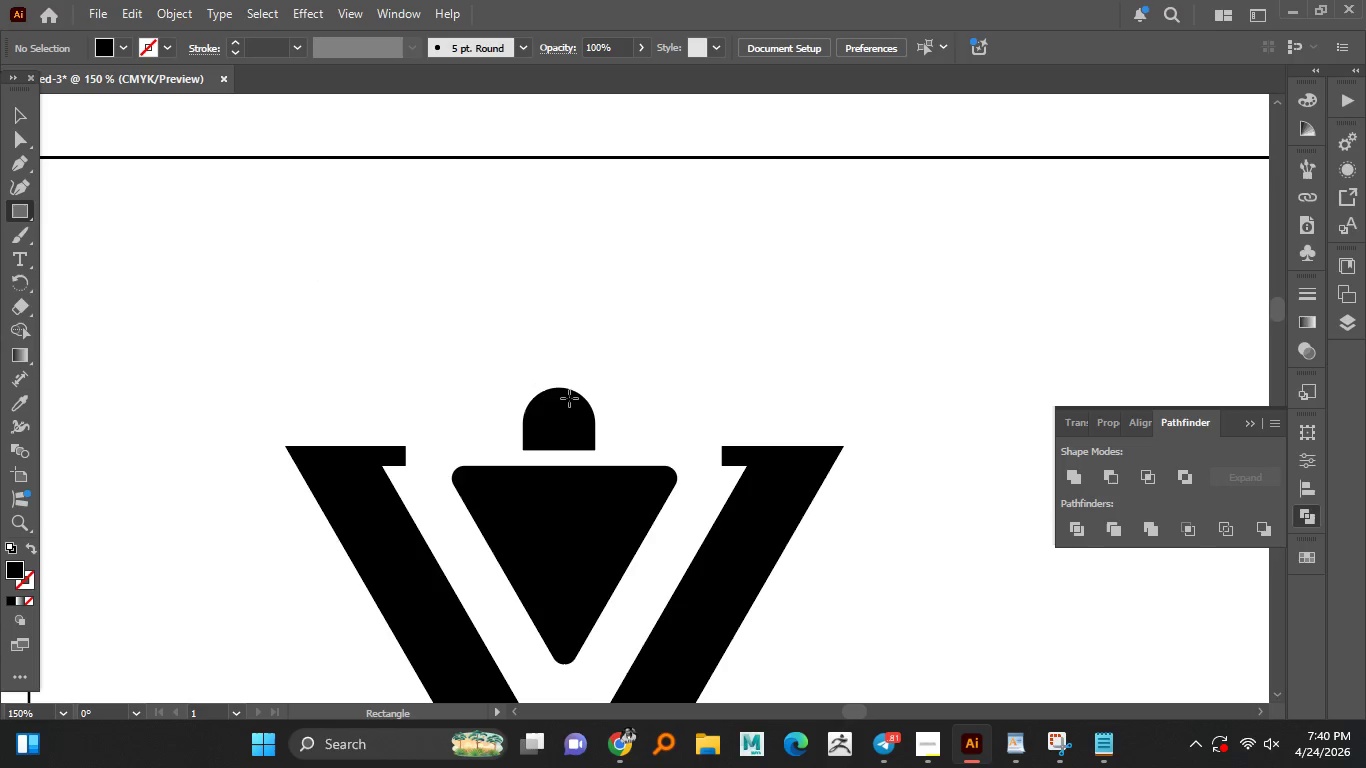 
left_click_drag(start_coordinate=[564, 396], to_coordinate=[553, 293])
 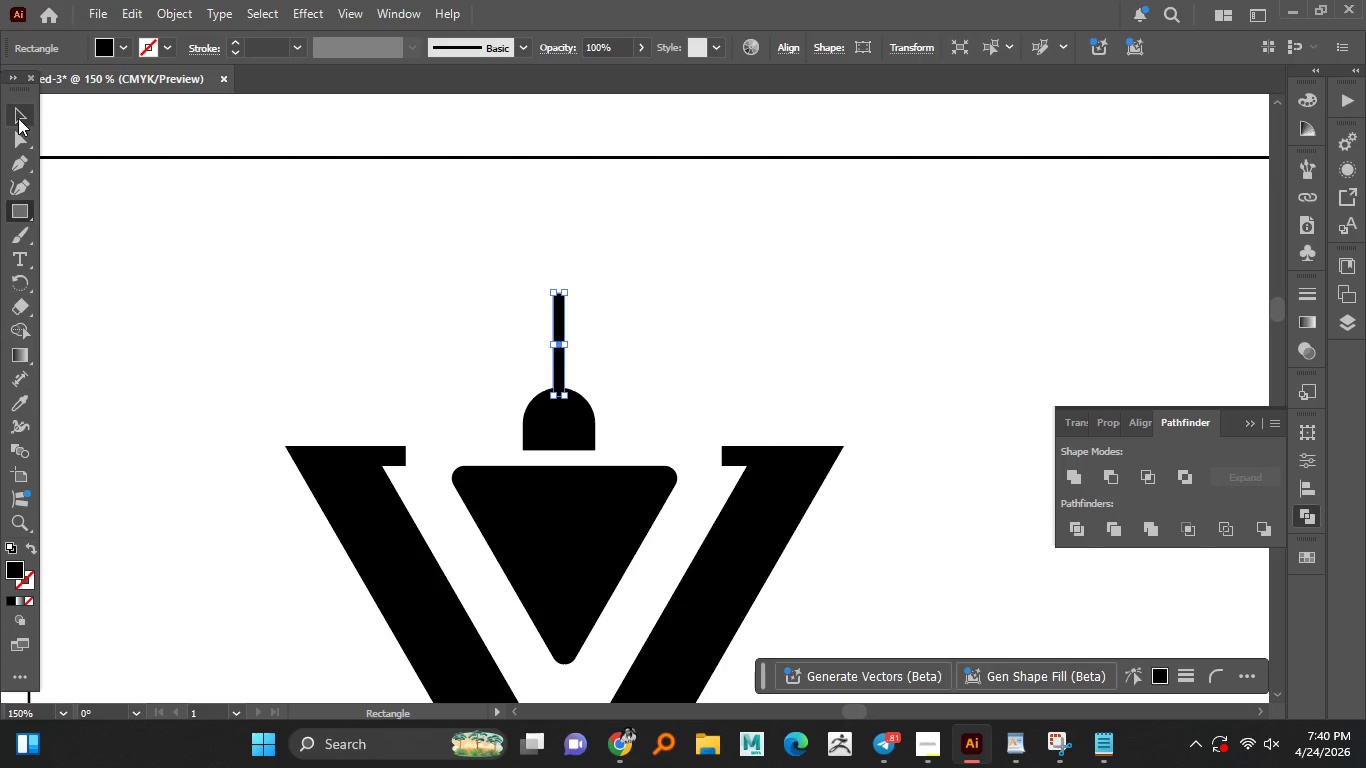 
double_click([289, 306])
 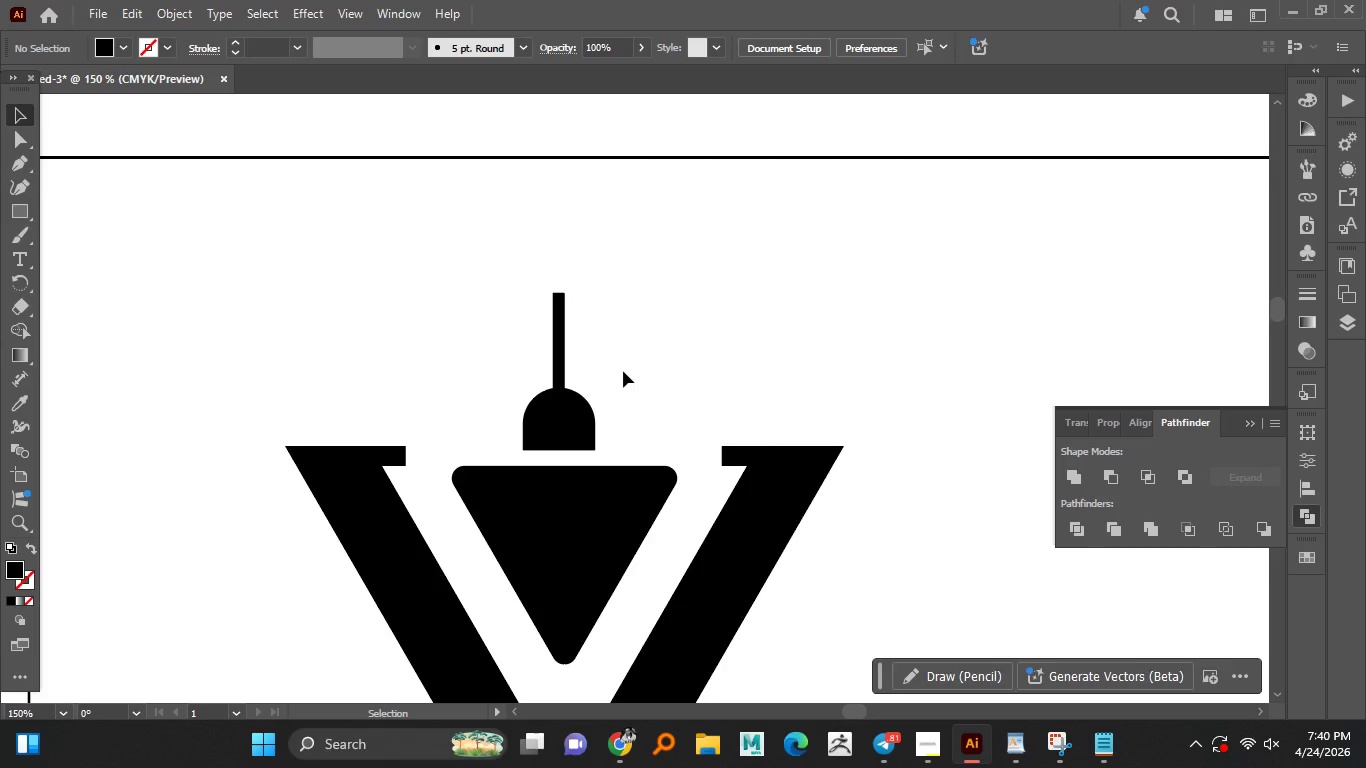 
left_click_drag(start_coordinate=[615, 369], to_coordinate=[555, 408])
 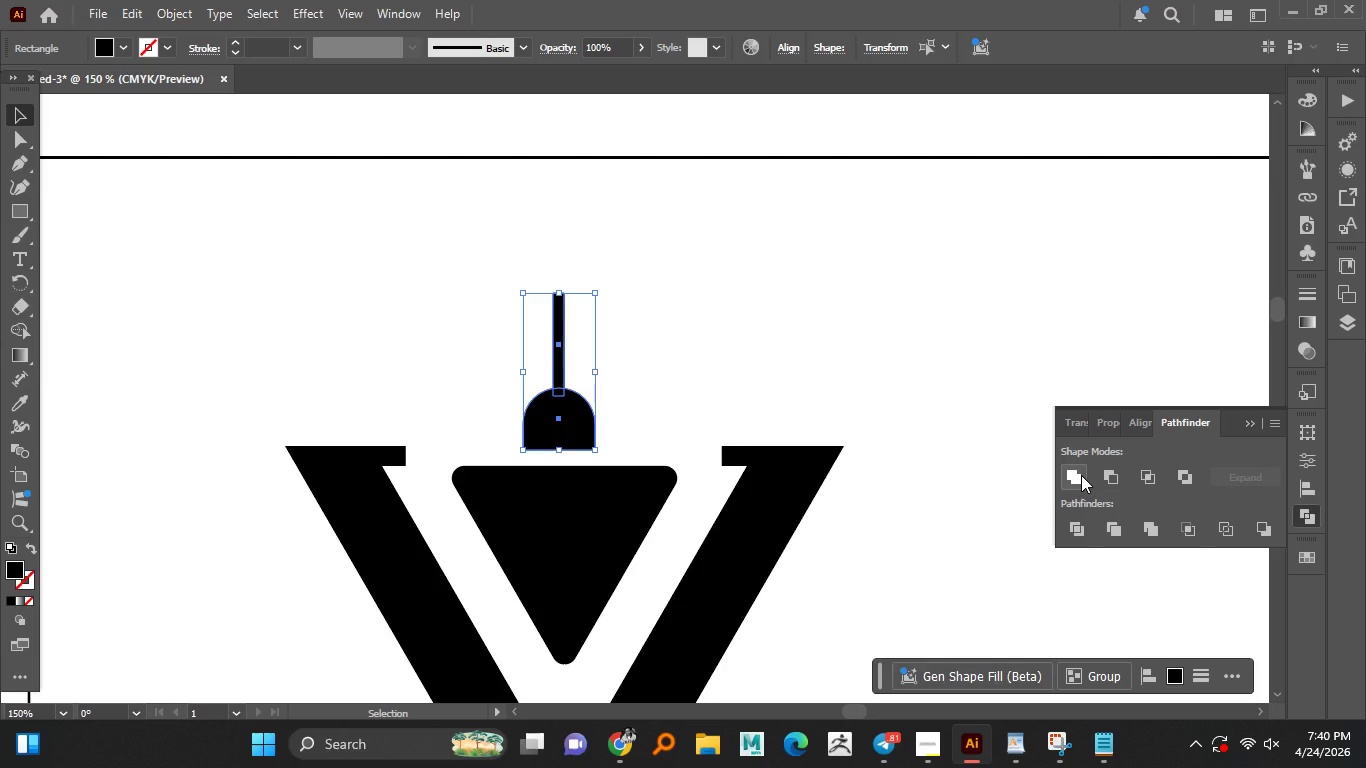 
left_click([1081, 476])
 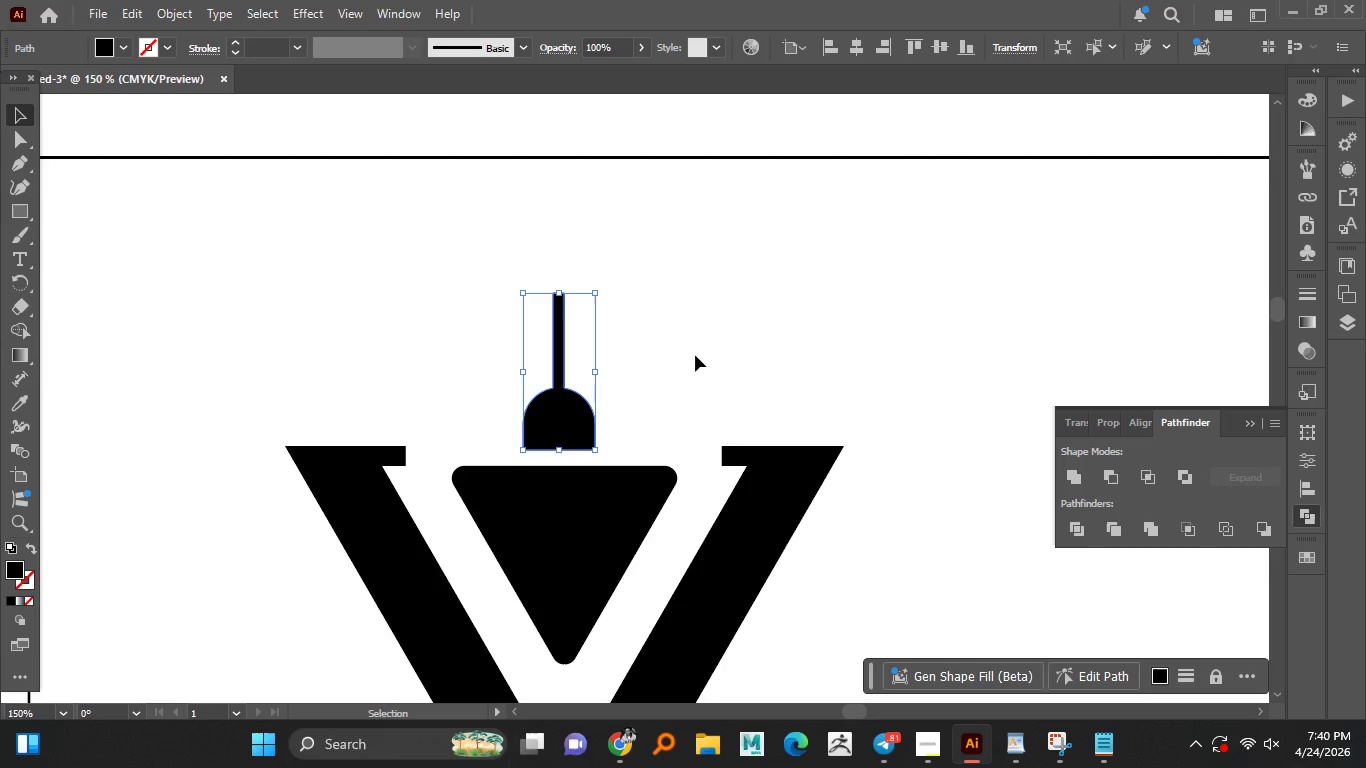 
left_click([695, 355])
 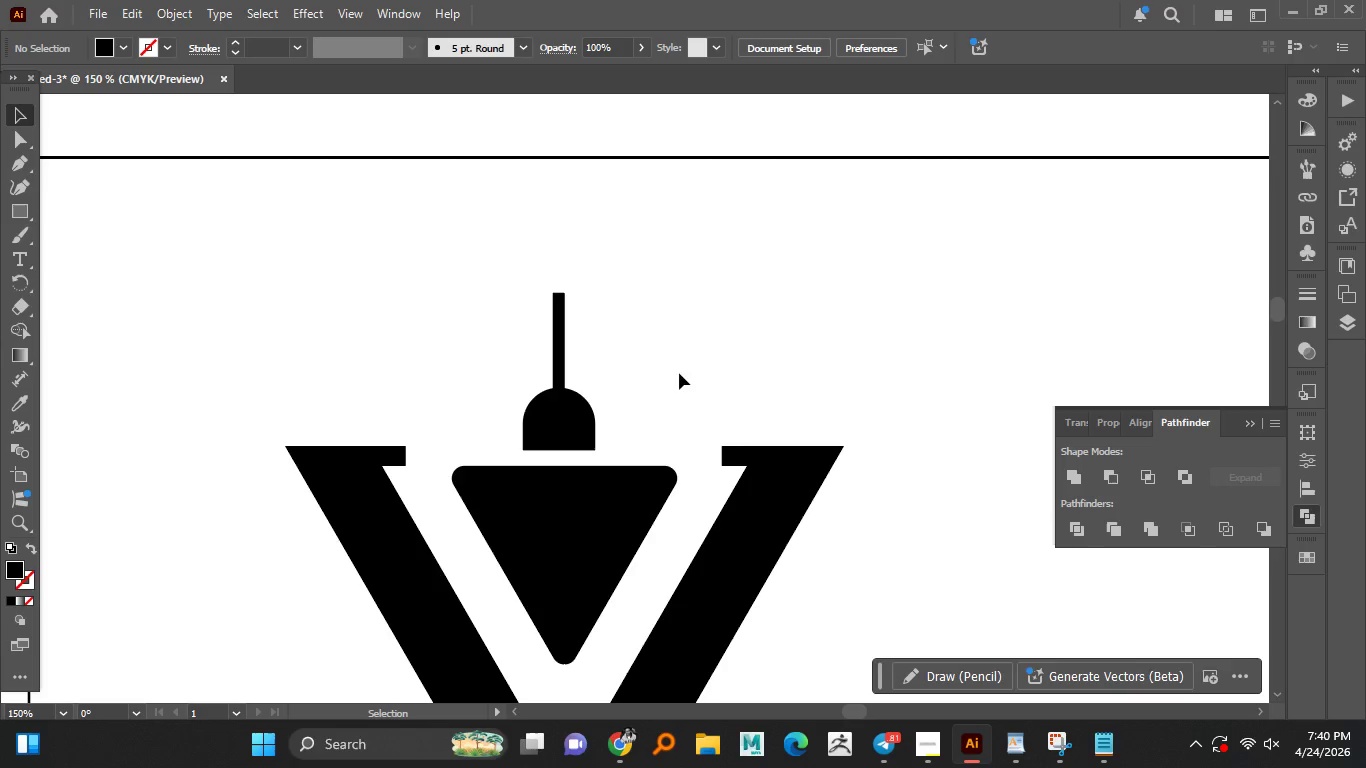 
hold_key(key=AltLeft, duration=1.51)
scroll: coordinate [675, 378], scroll_direction: down, amount: 2.0
 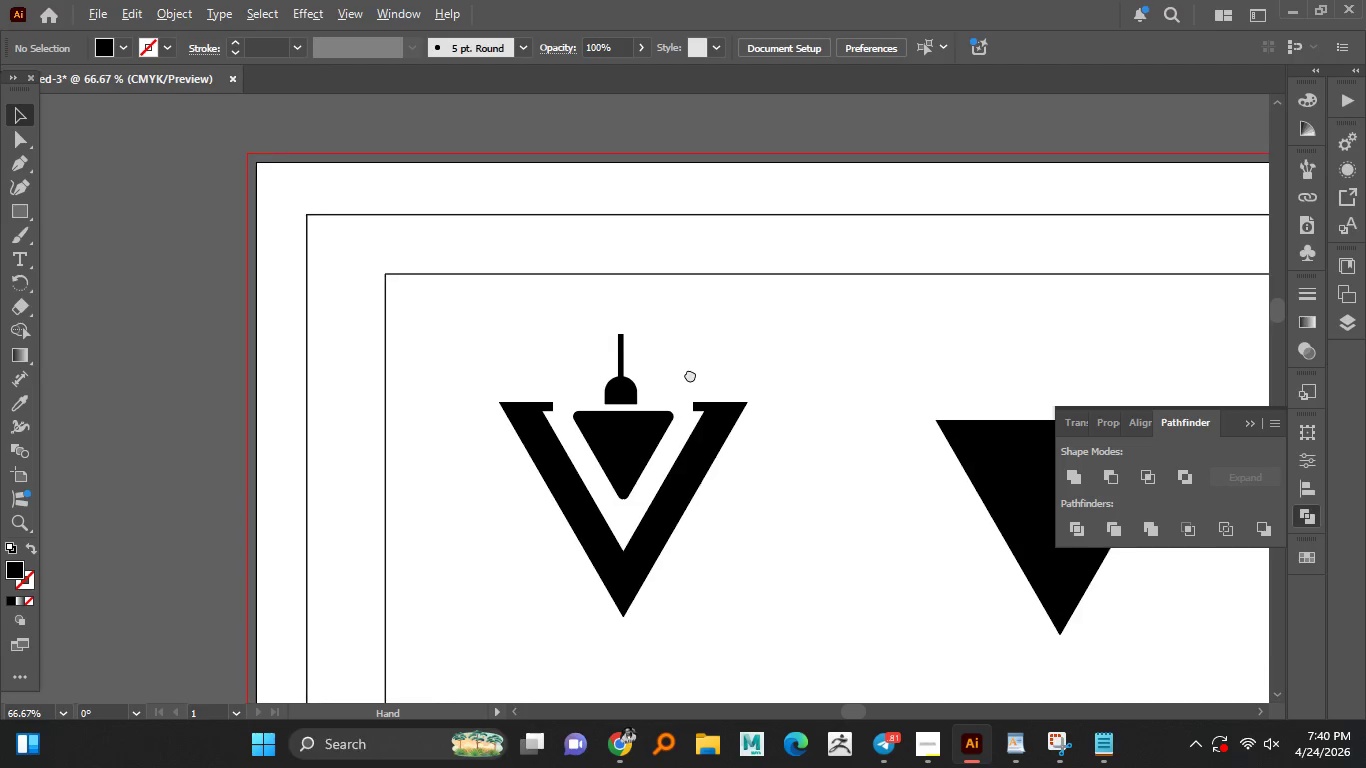 
hold_key(key=AltLeft, duration=1.5)
hold_key(key=AltLeft, duration=0.42)
scroll: coordinate [569, 310], scroll_direction: up, amount: 3.0
 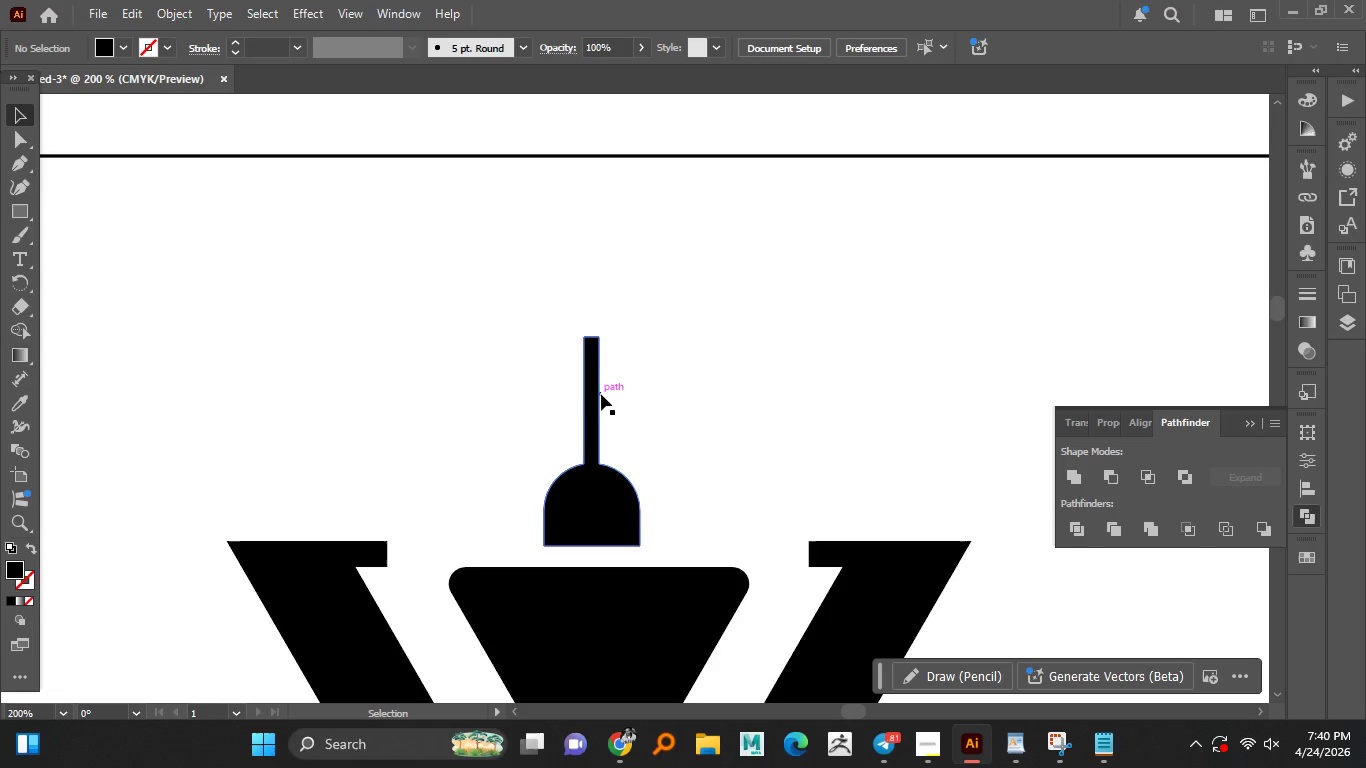 
left_click([596, 388])
 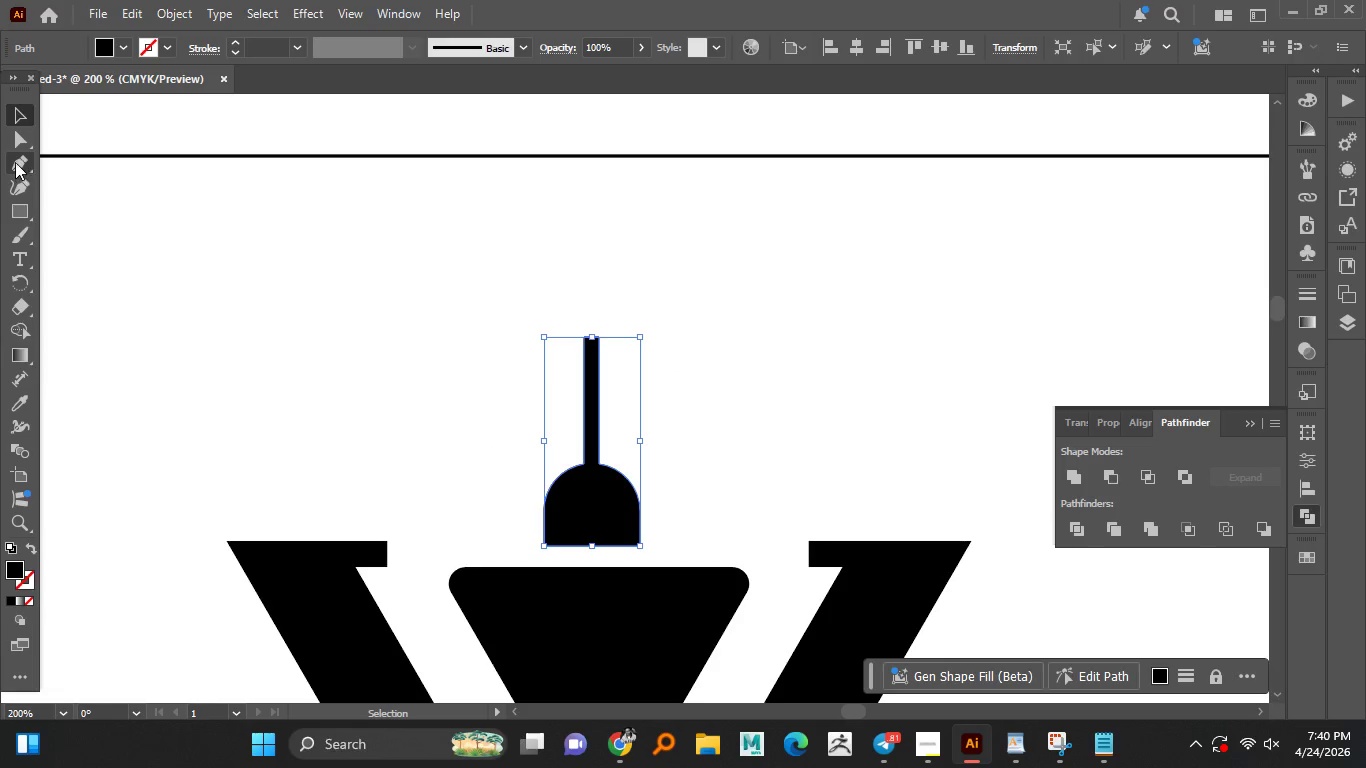 
left_click([19, 145])
 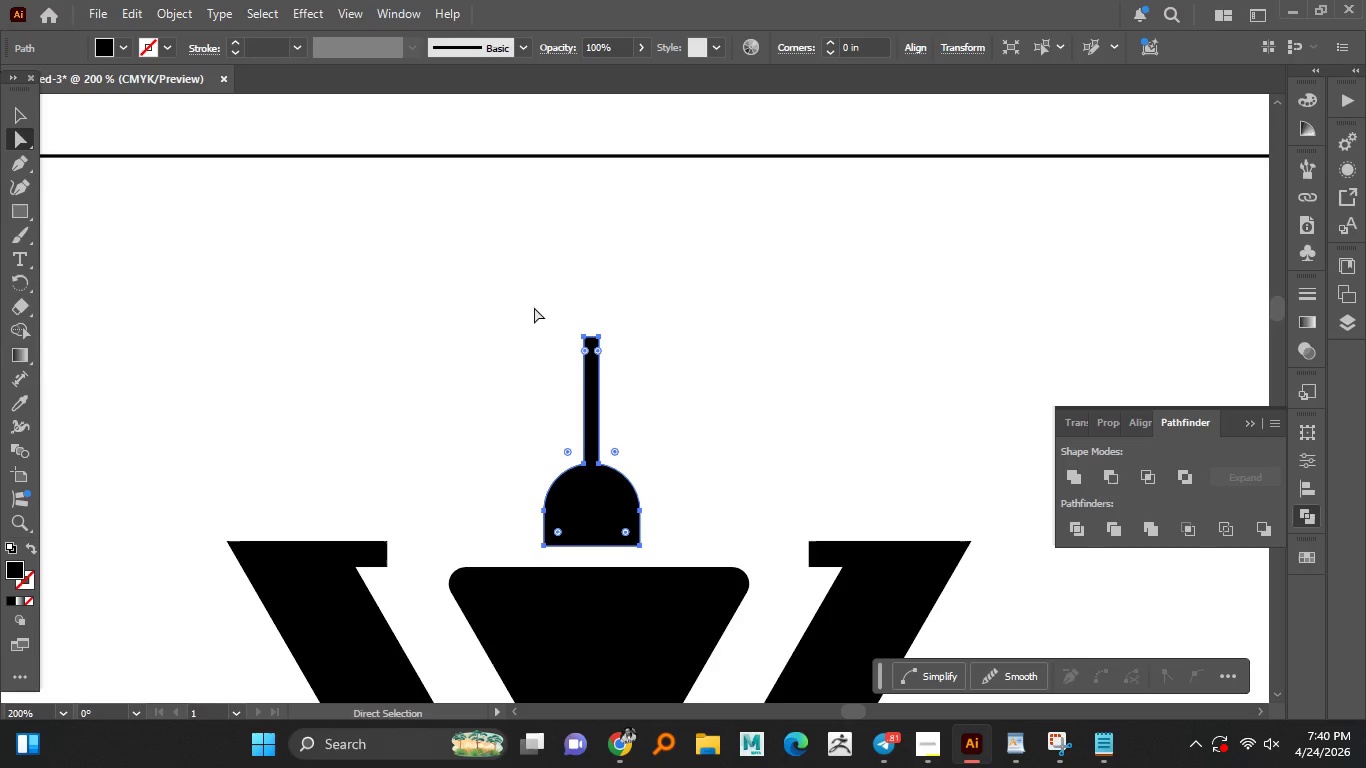 
left_click_drag(start_coordinate=[529, 295], to_coordinate=[649, 357])
 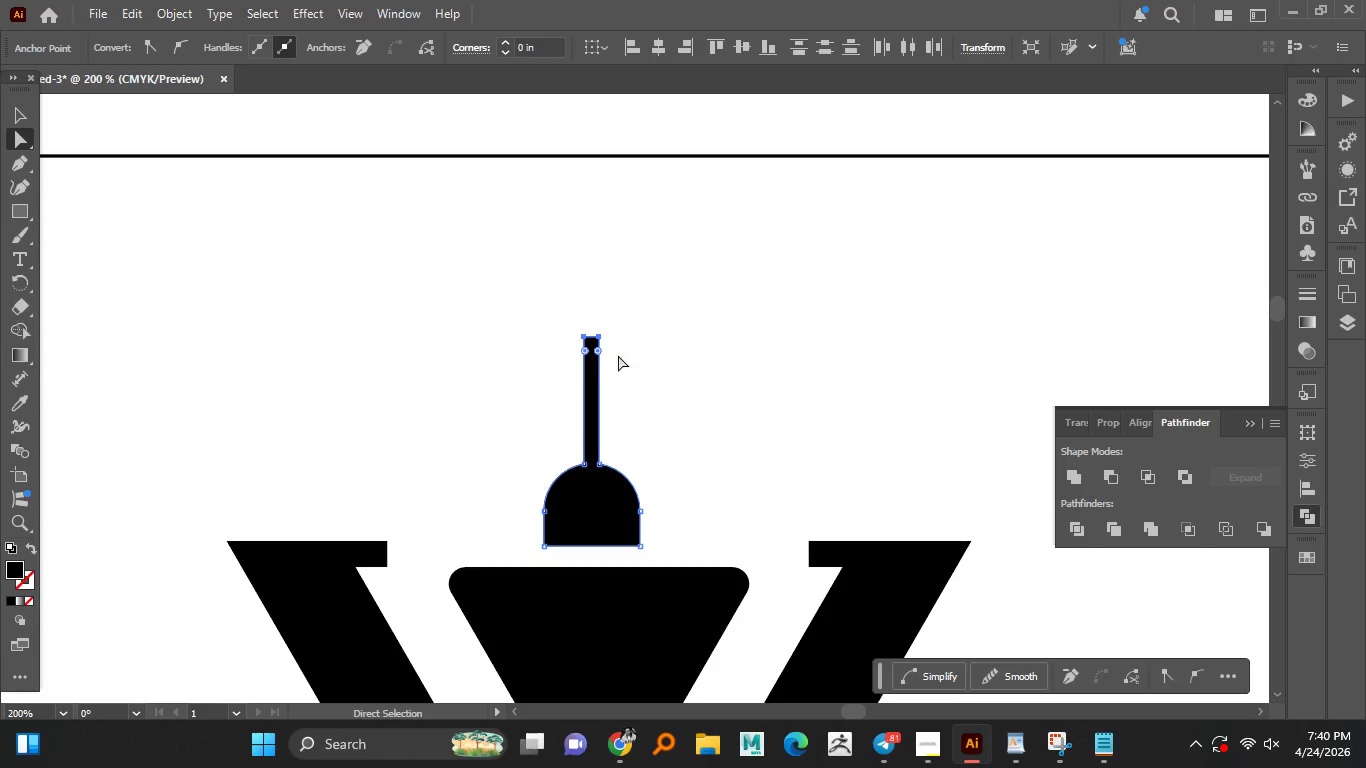 
hold_key(key=AltLeft, duration=0.5)
scroll: coordinate [597, 350], scroll_direction: up, amount: 3.0
 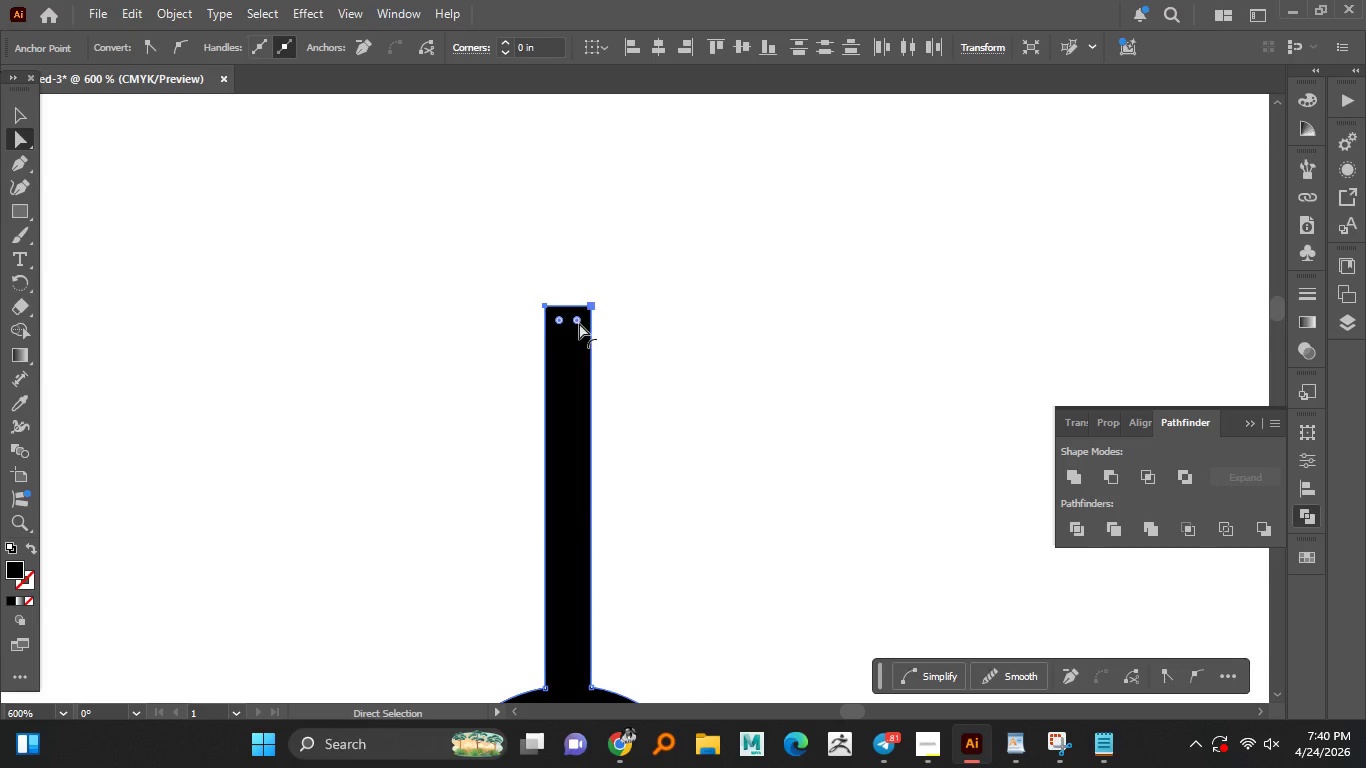 
left_click_drag(start_coordinate=[575, 323], to_coordinate=[550, 429])
 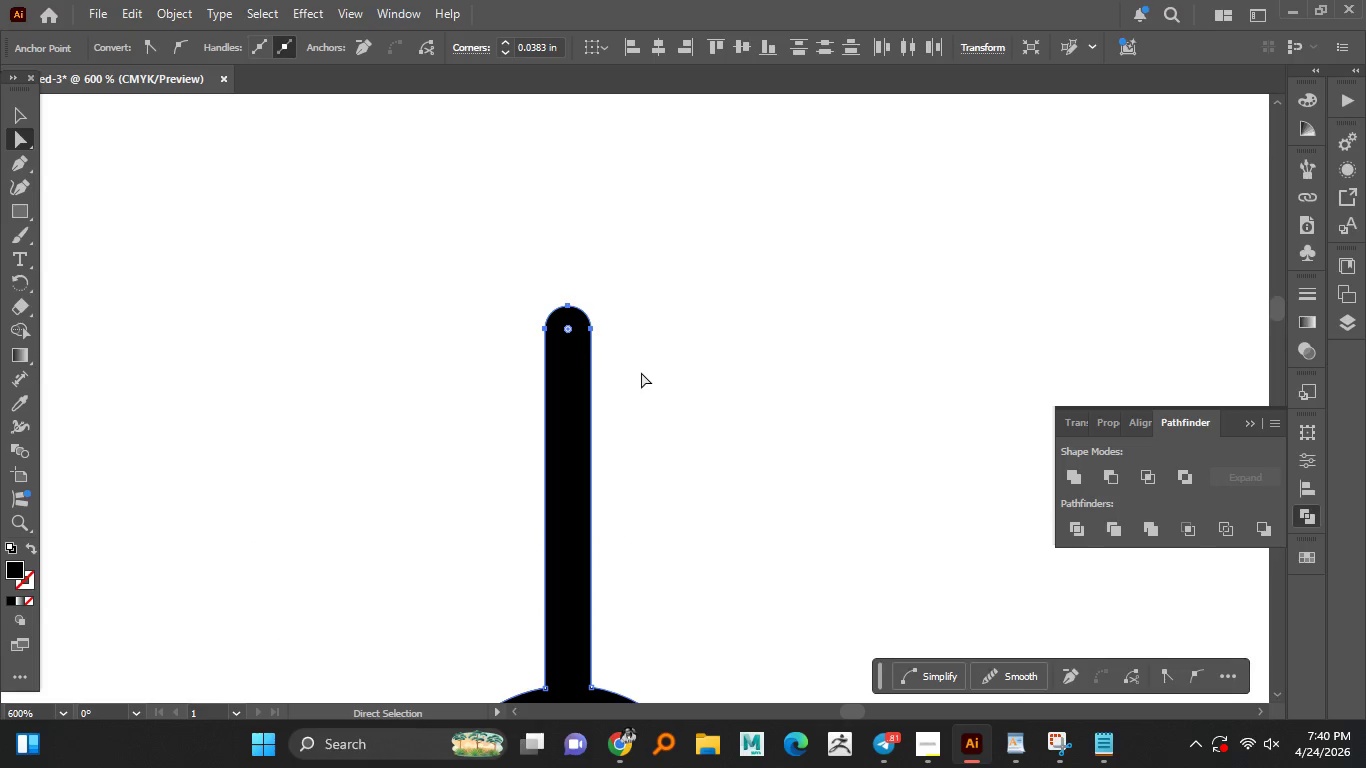 
left_click([641, 372])
 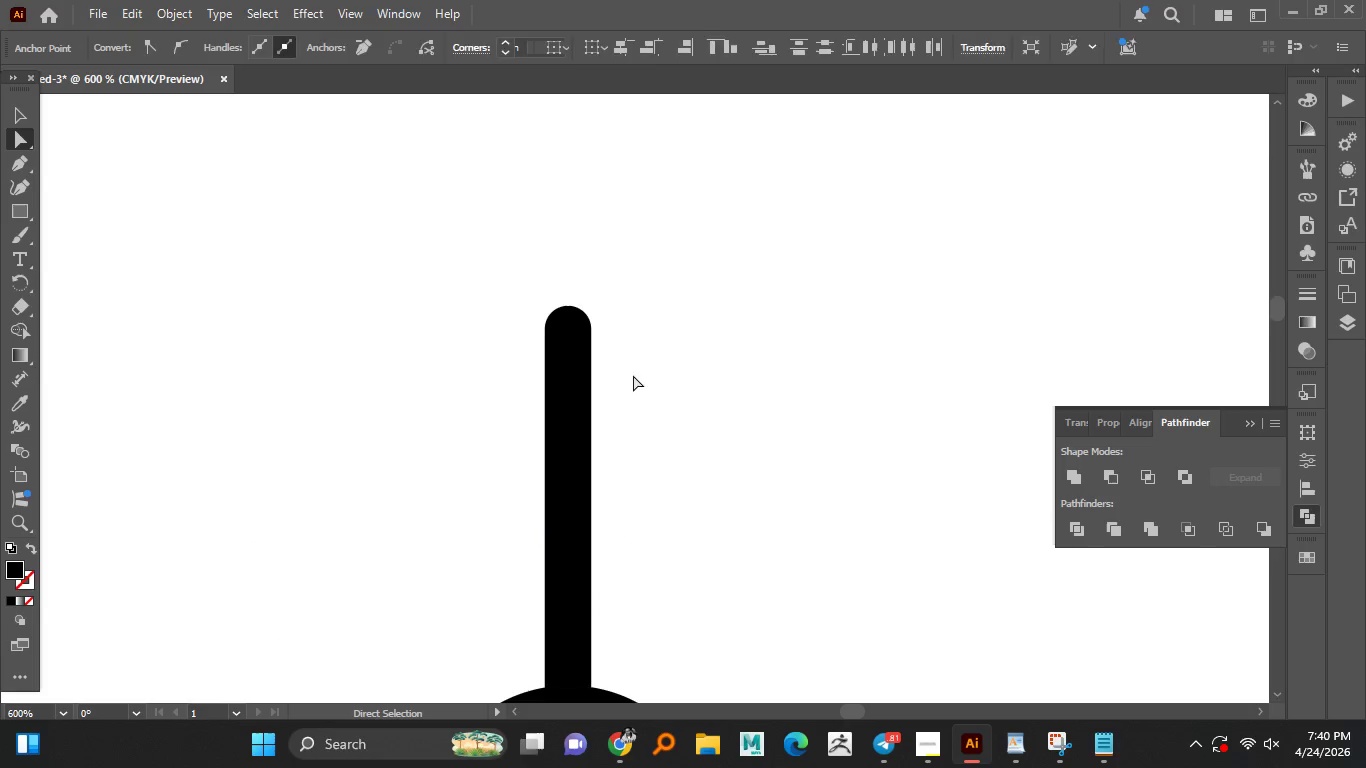 
hold_key(key=AltLeft, duration=1.52)
scroll: coordinate [619, 380], scroll_direction: down, amount: 3.0
 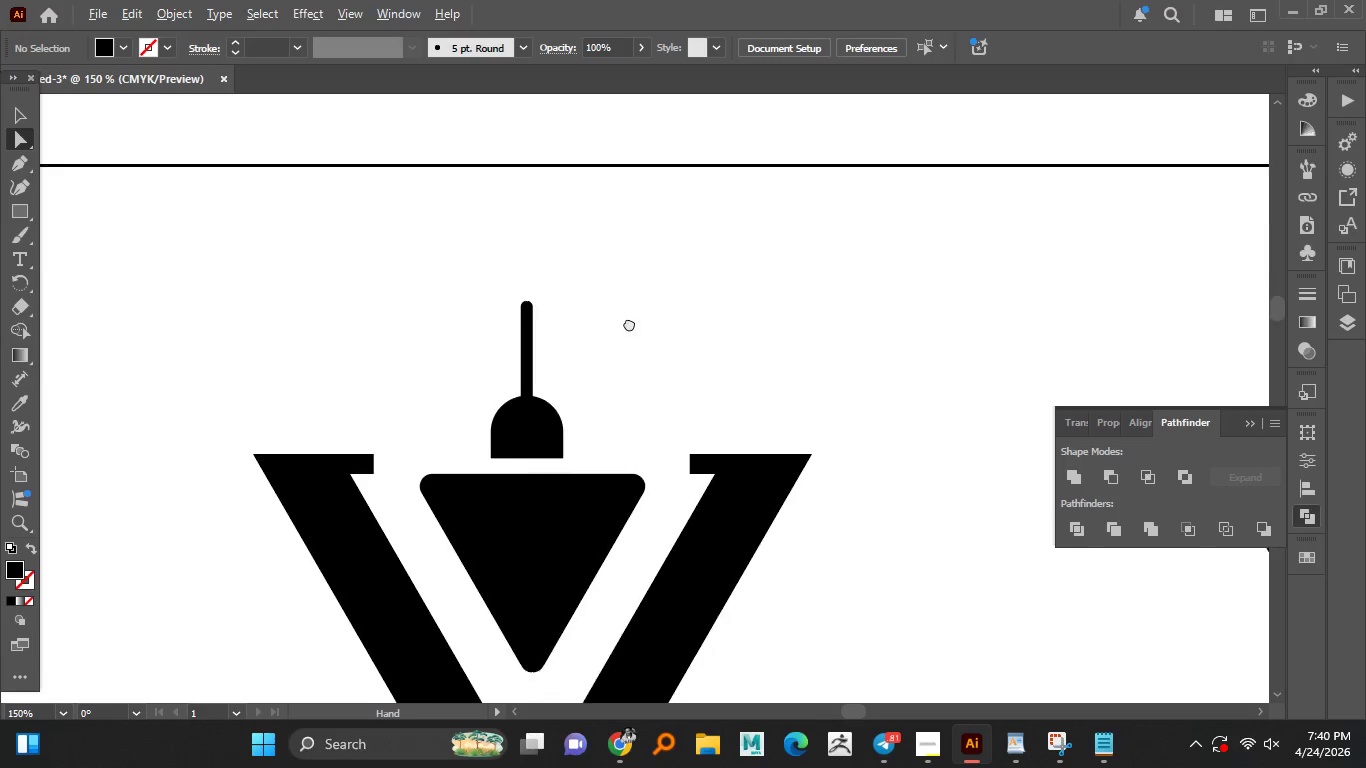 
hold_key(key=AltLeft, duration=1.19)
scroll: coordinate [630, 346], scroll_direction: down, amount: 2.0
 